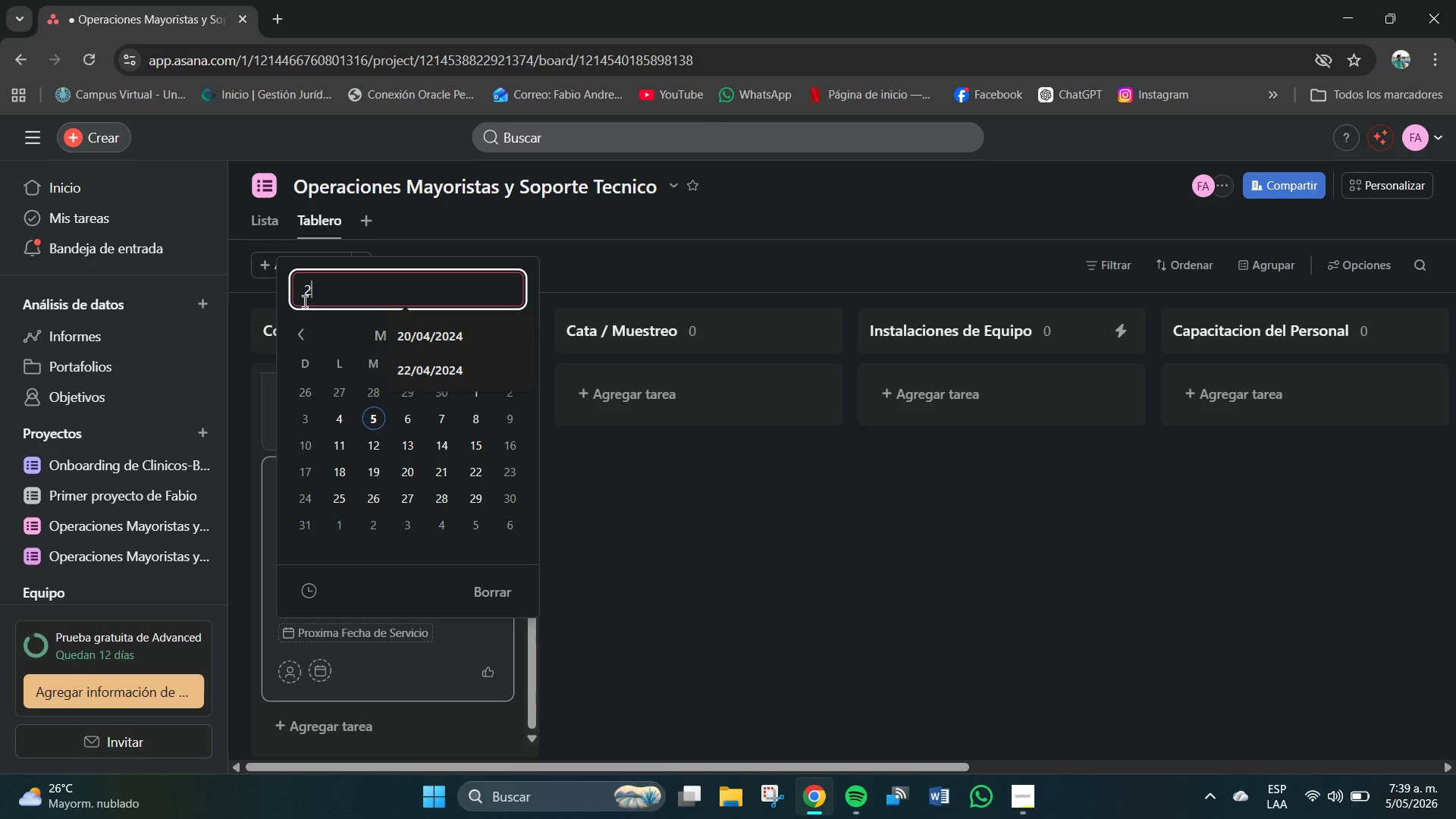 
key(Numpad0)
 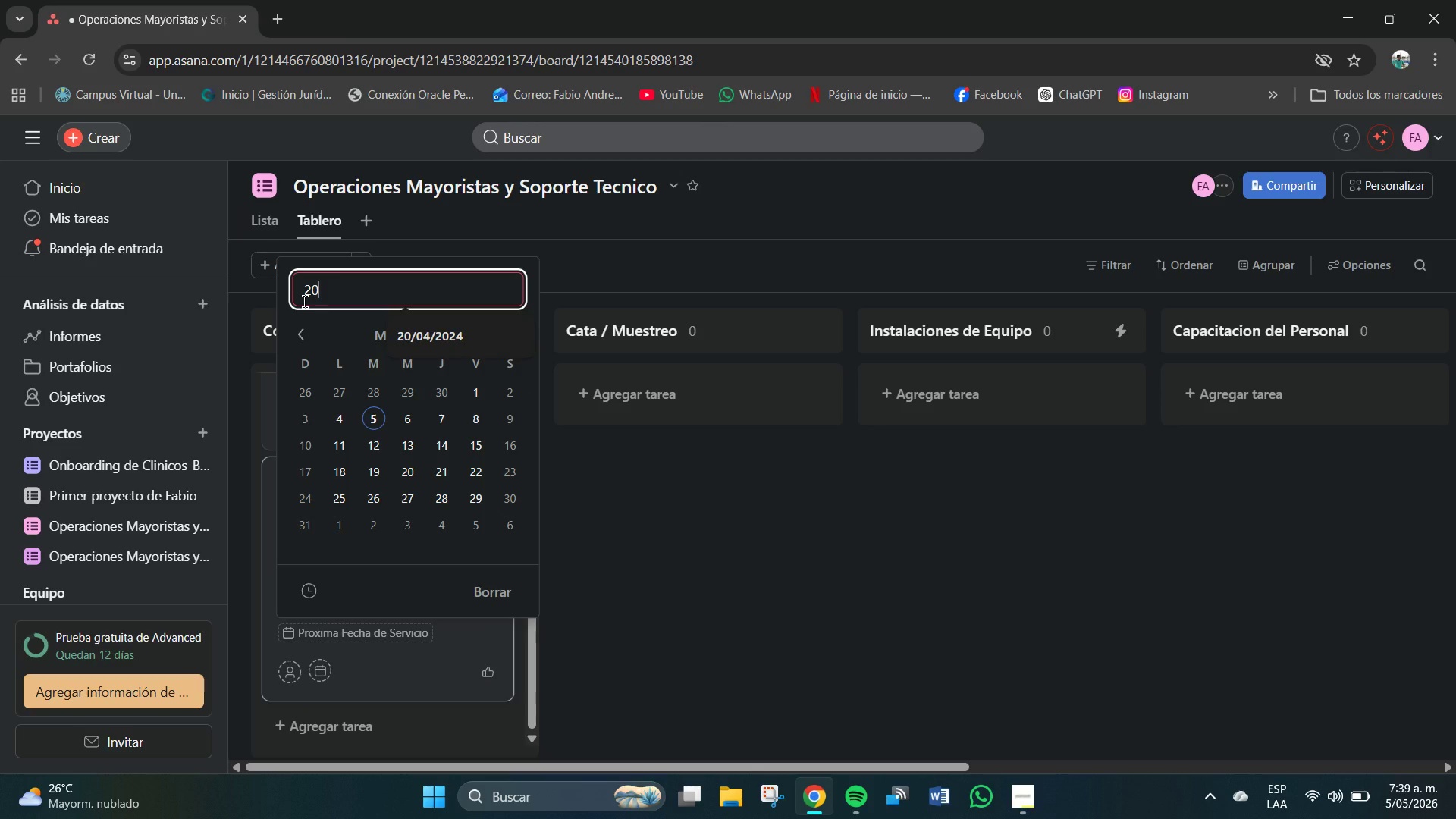 
key(Shift+7)
 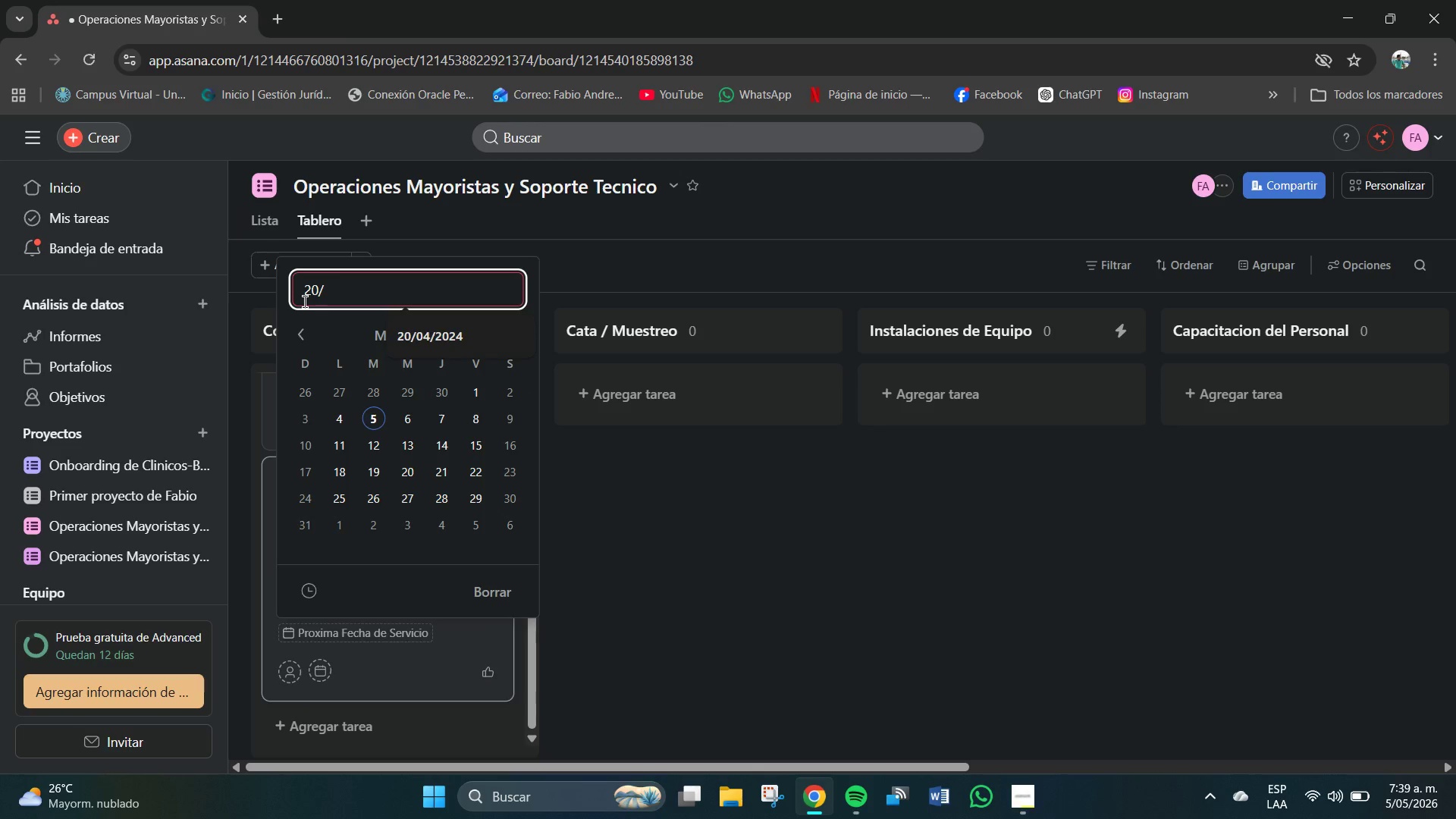 
key(Numpad0)
 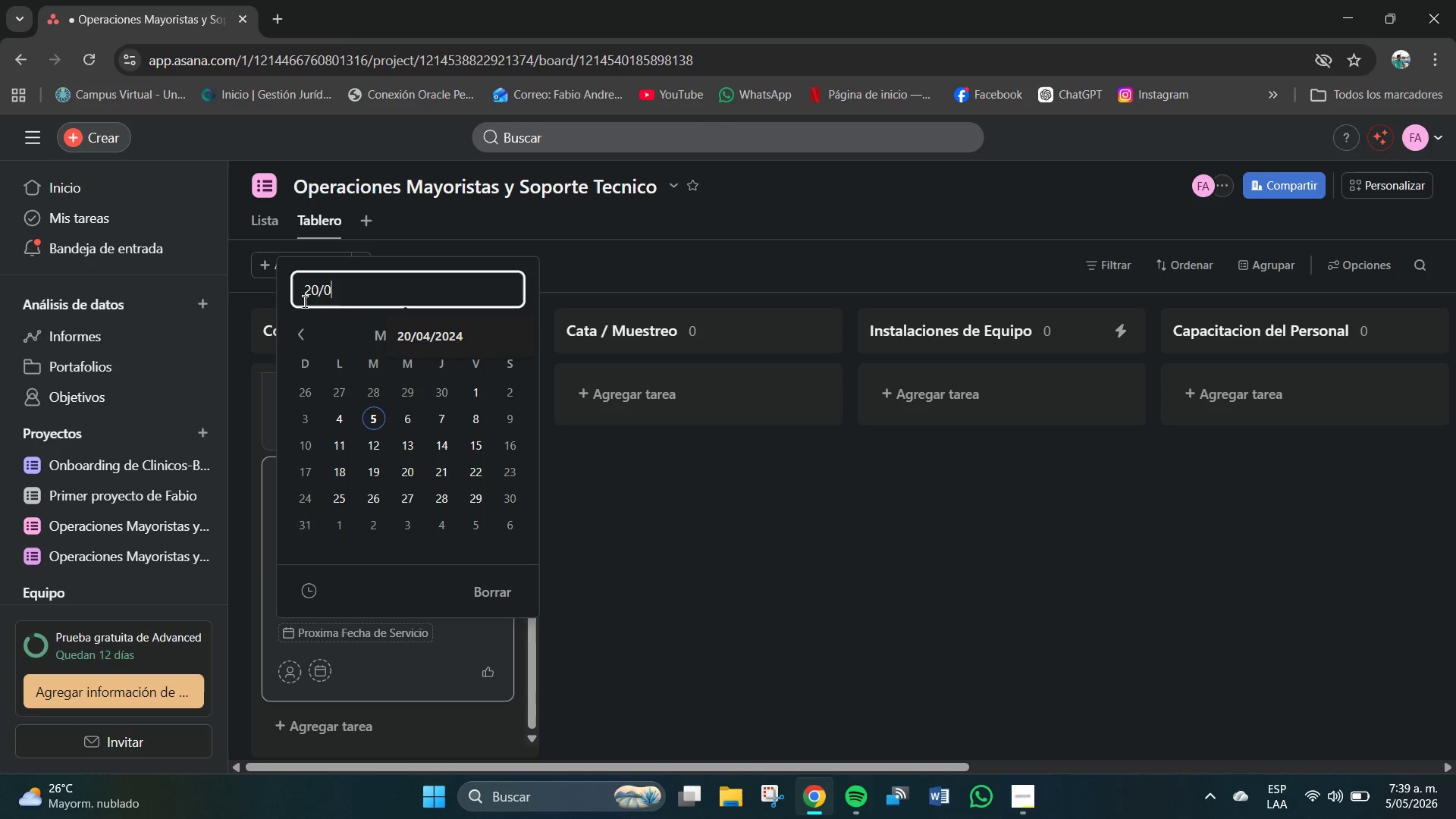 
key(Numpad2)
 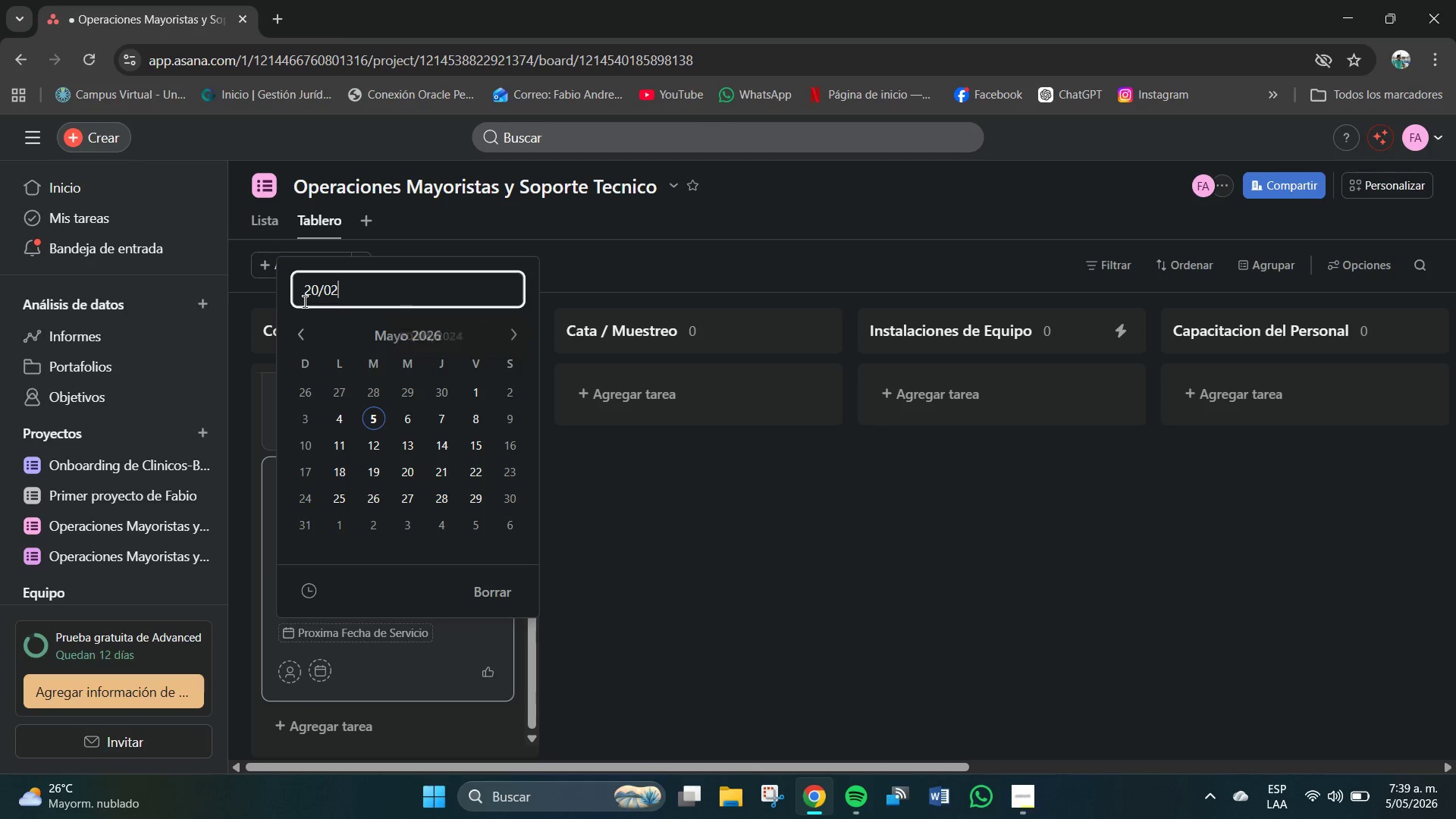 
key(Shift+7)
 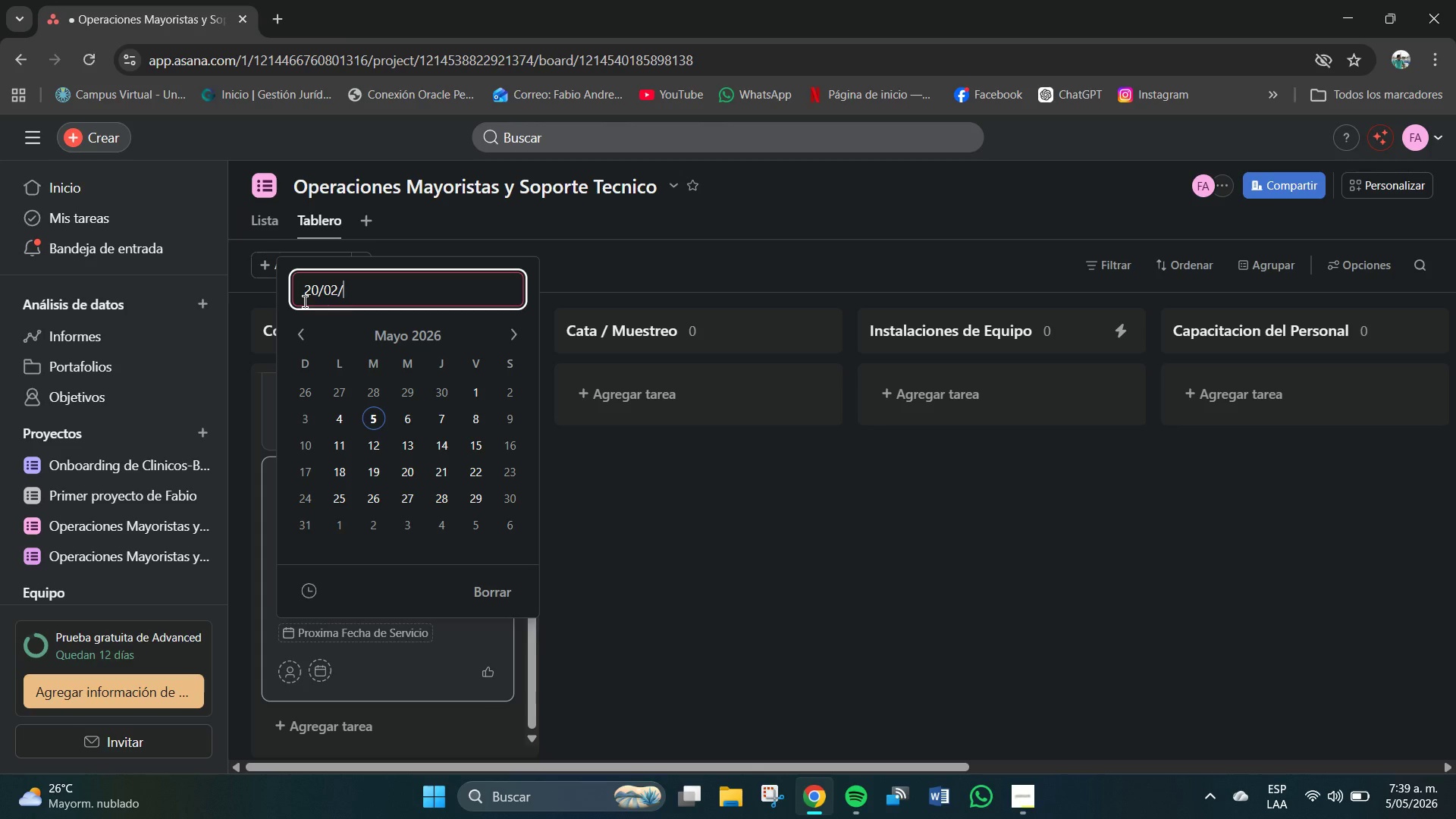 
key(Numpad2)
 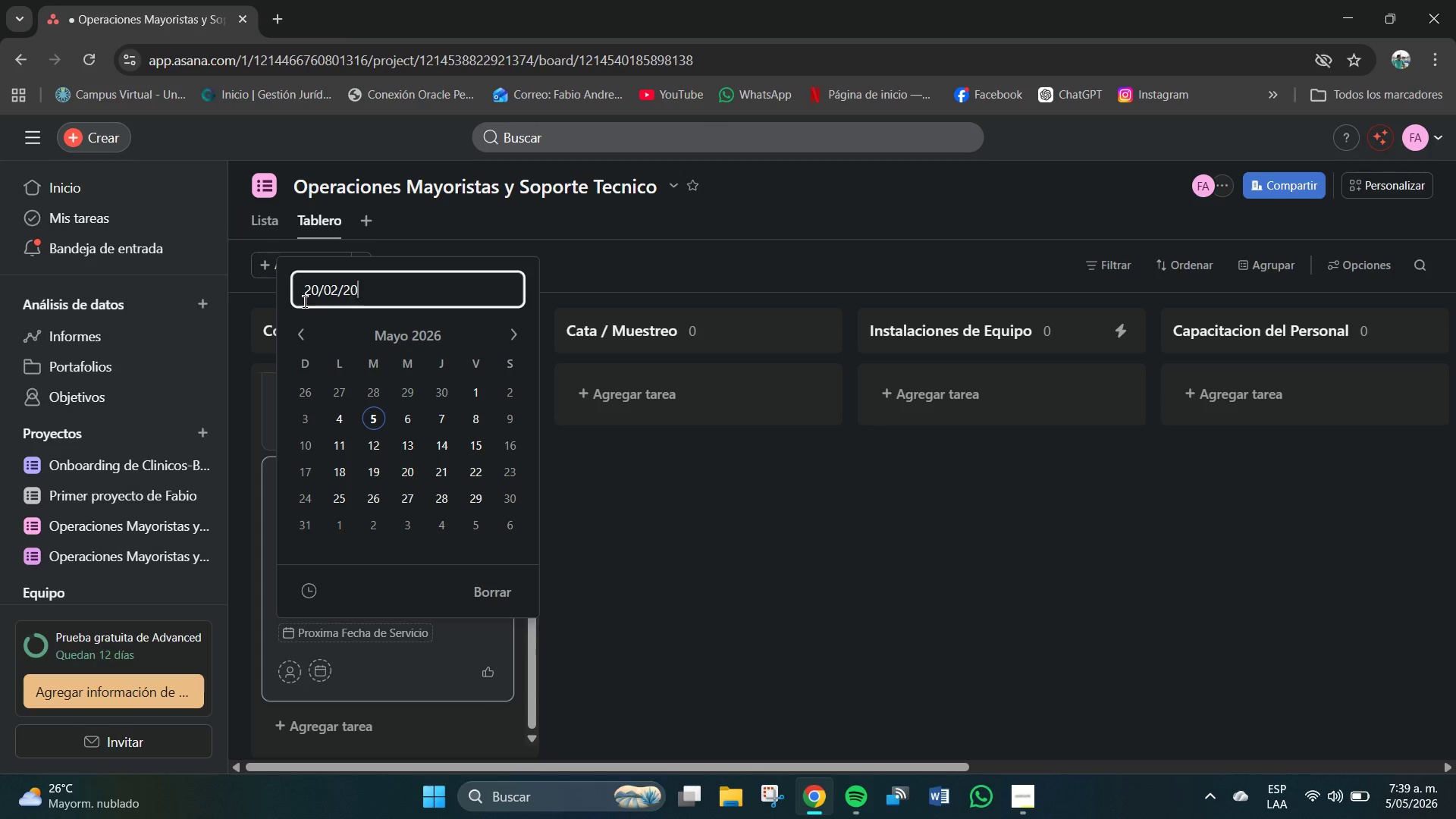 
key(Numpad0)
 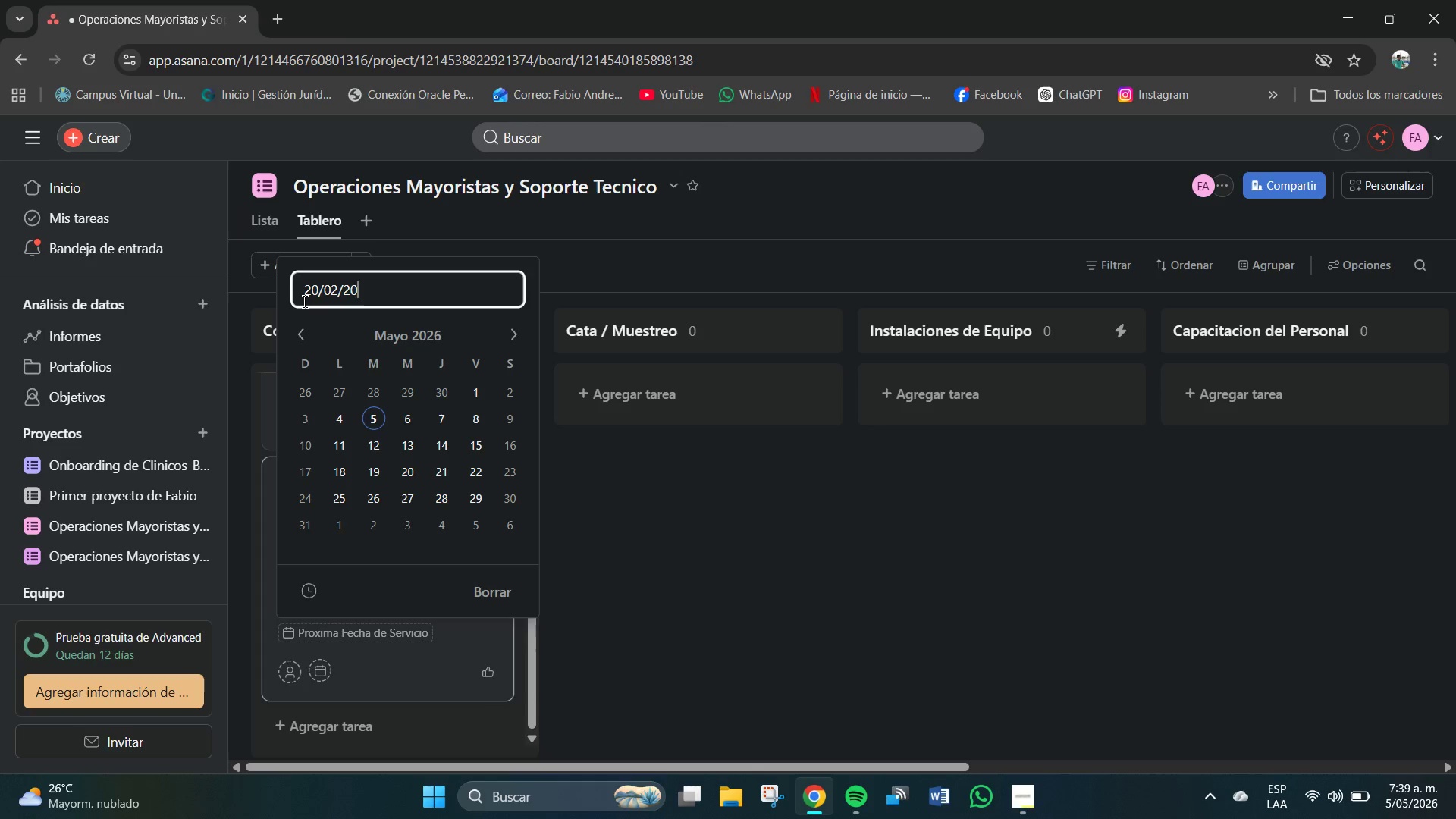 
key(Numpad2)
 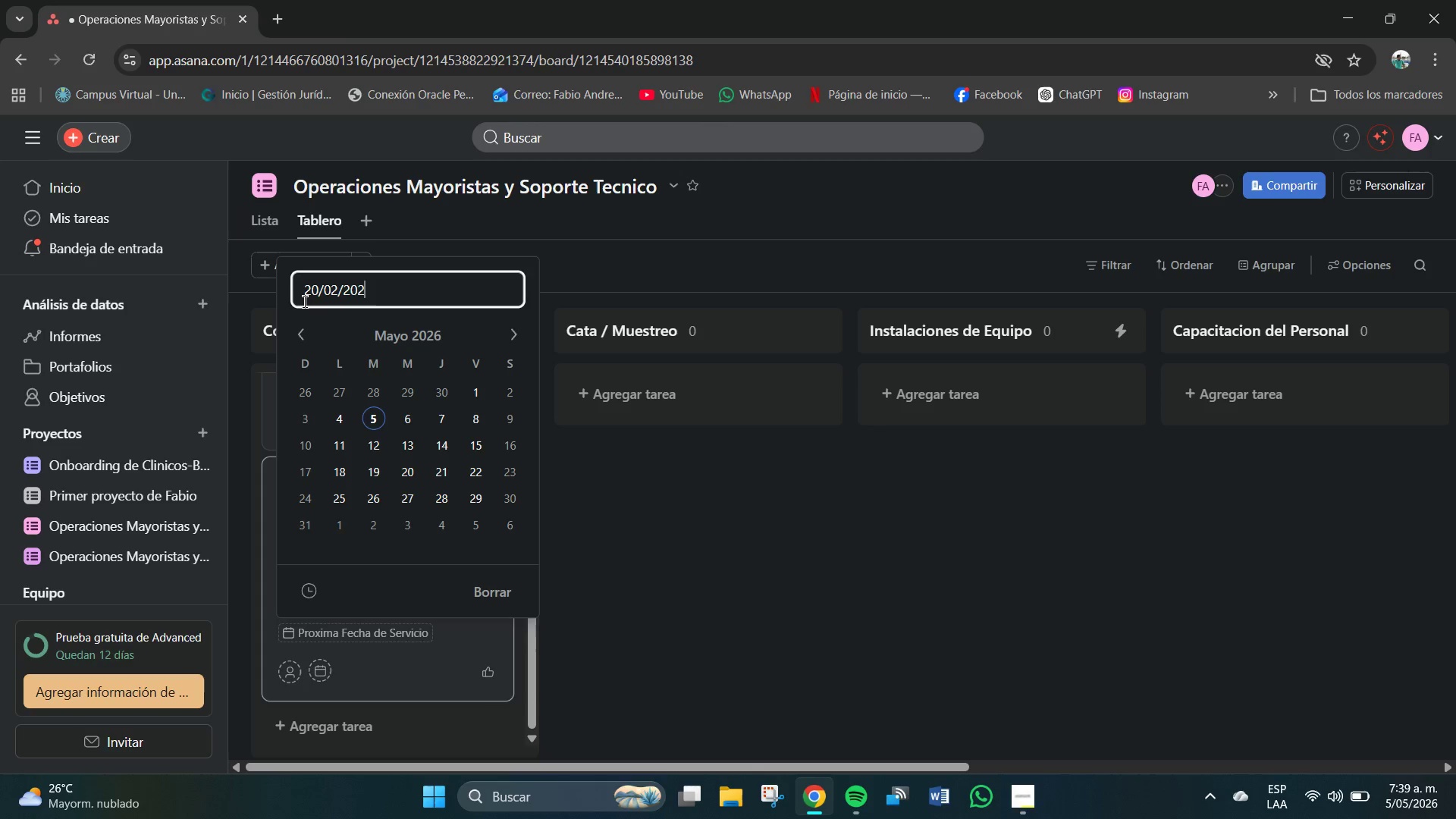 
key(Numpad5)
 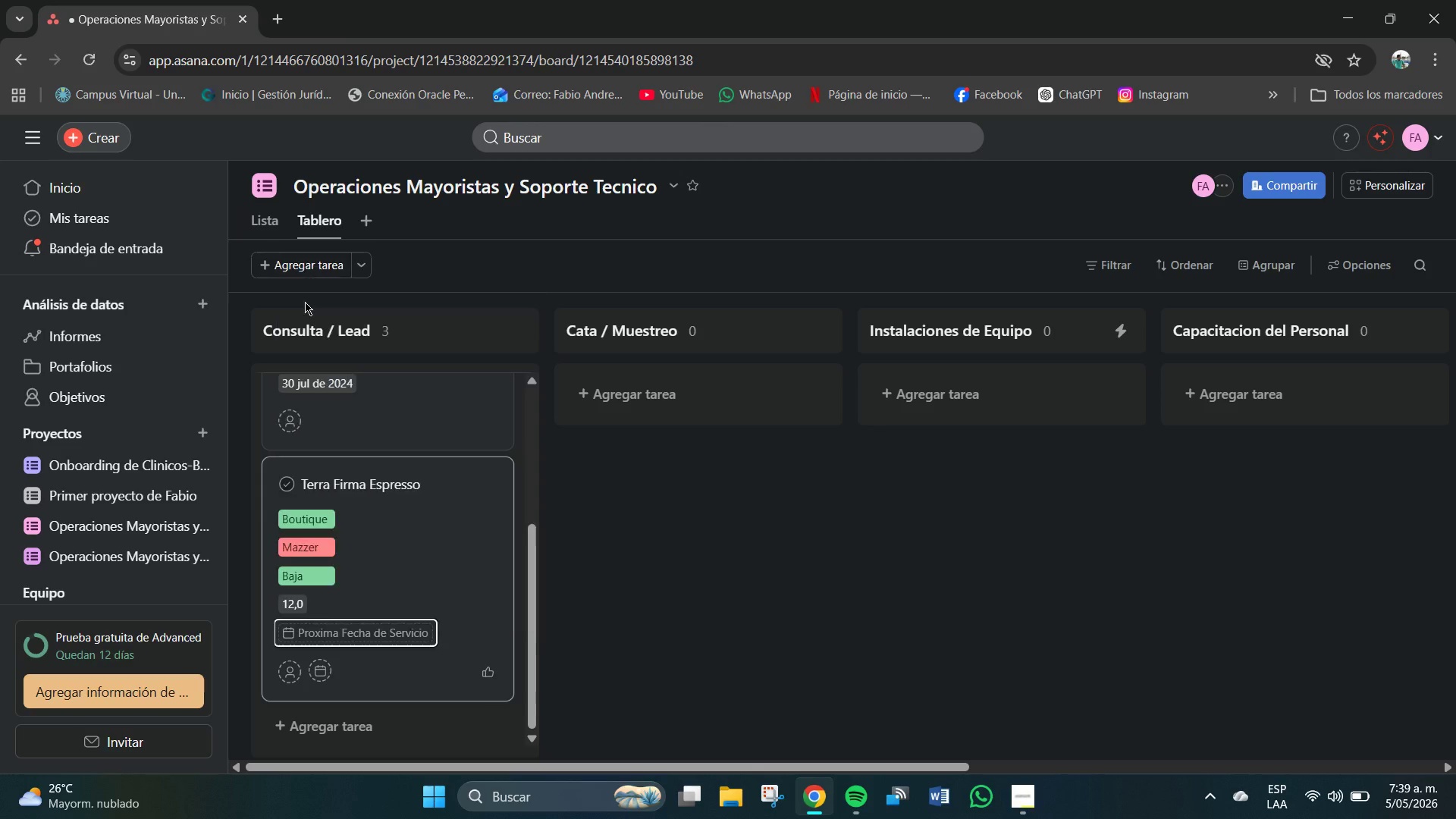 
key(NumpadEnter)
 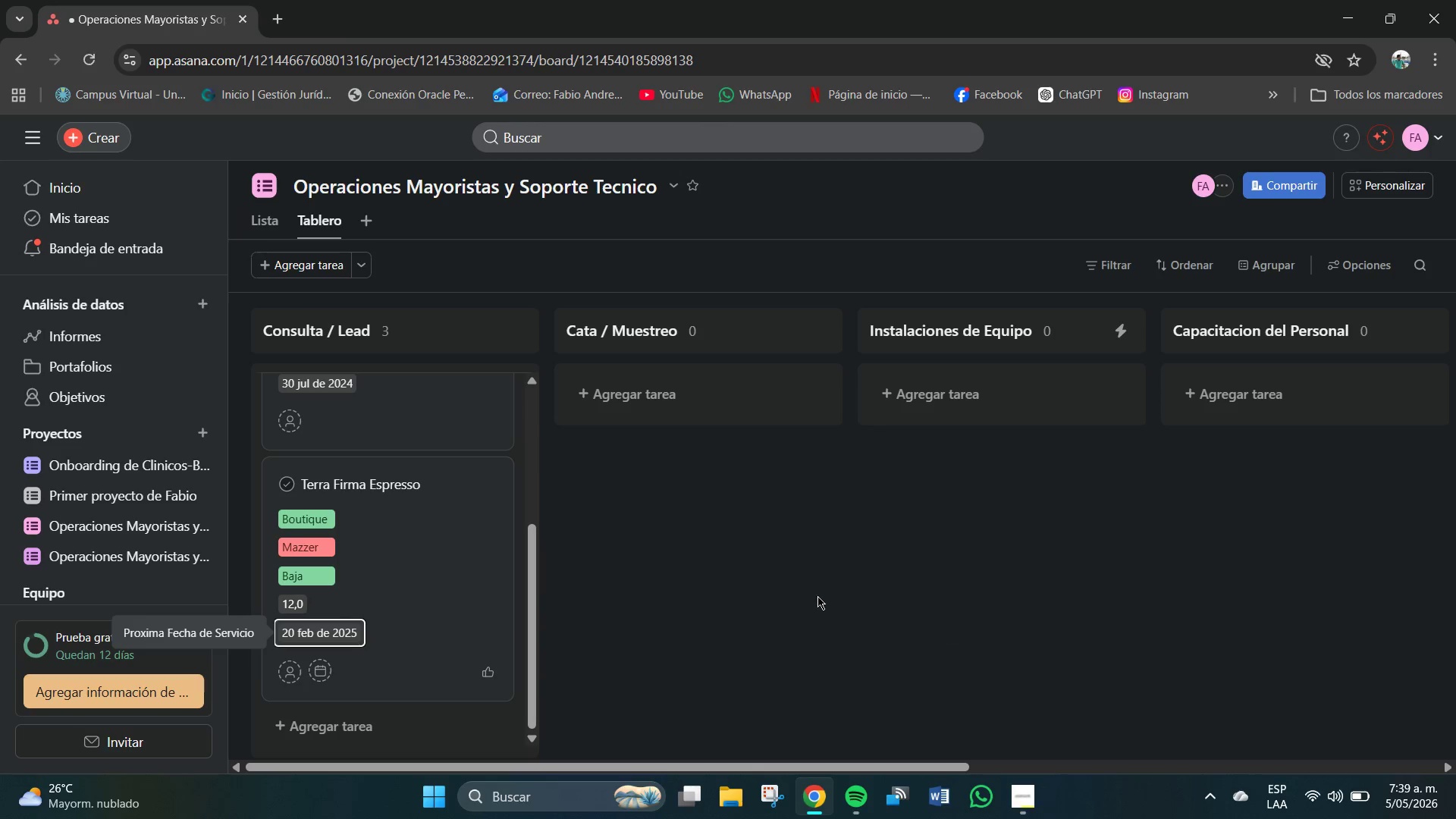 
scroll: coordinate [553, 565], scroll_direction: down, amount: 1.0
 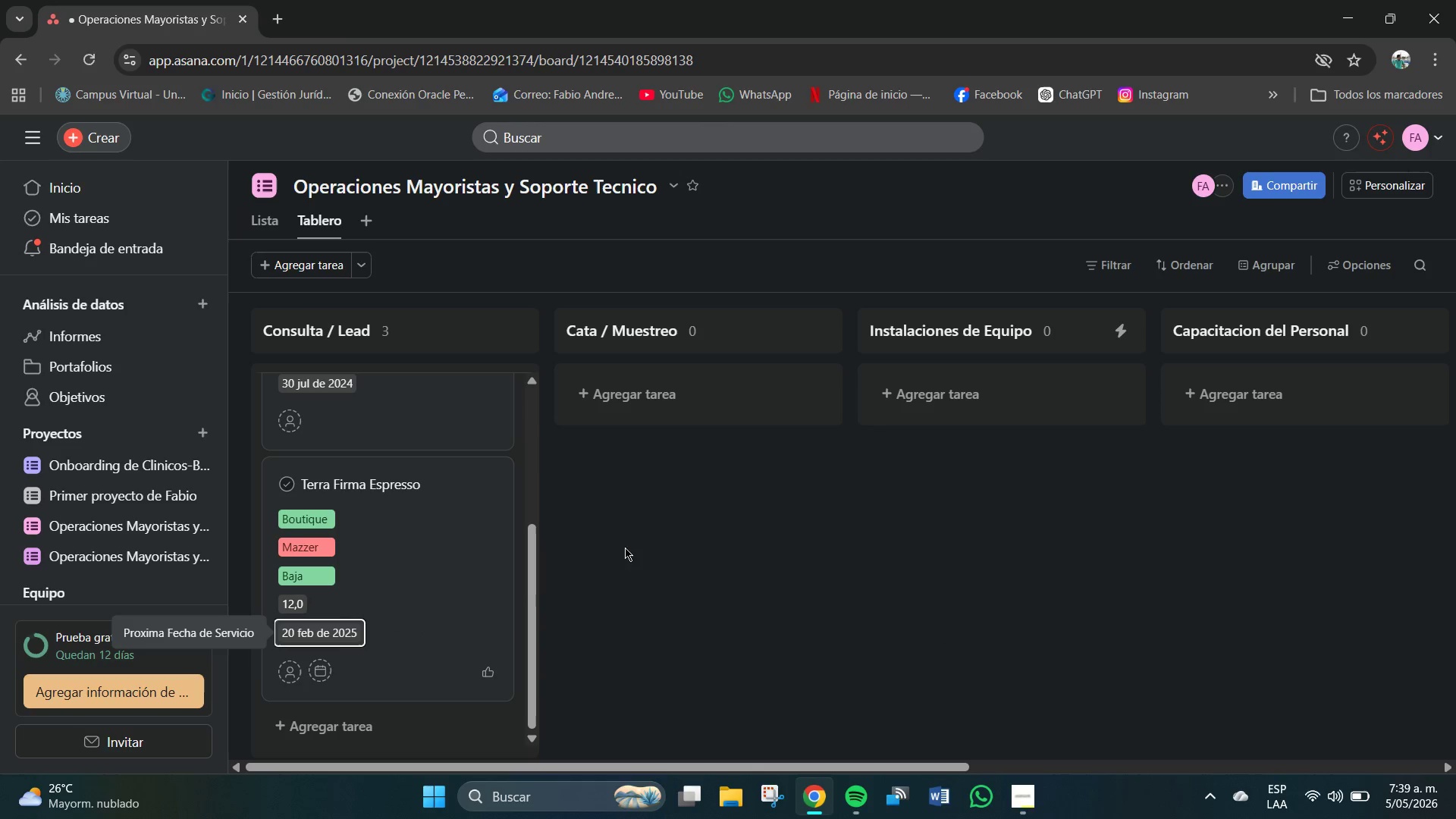 
wait(8.99)
 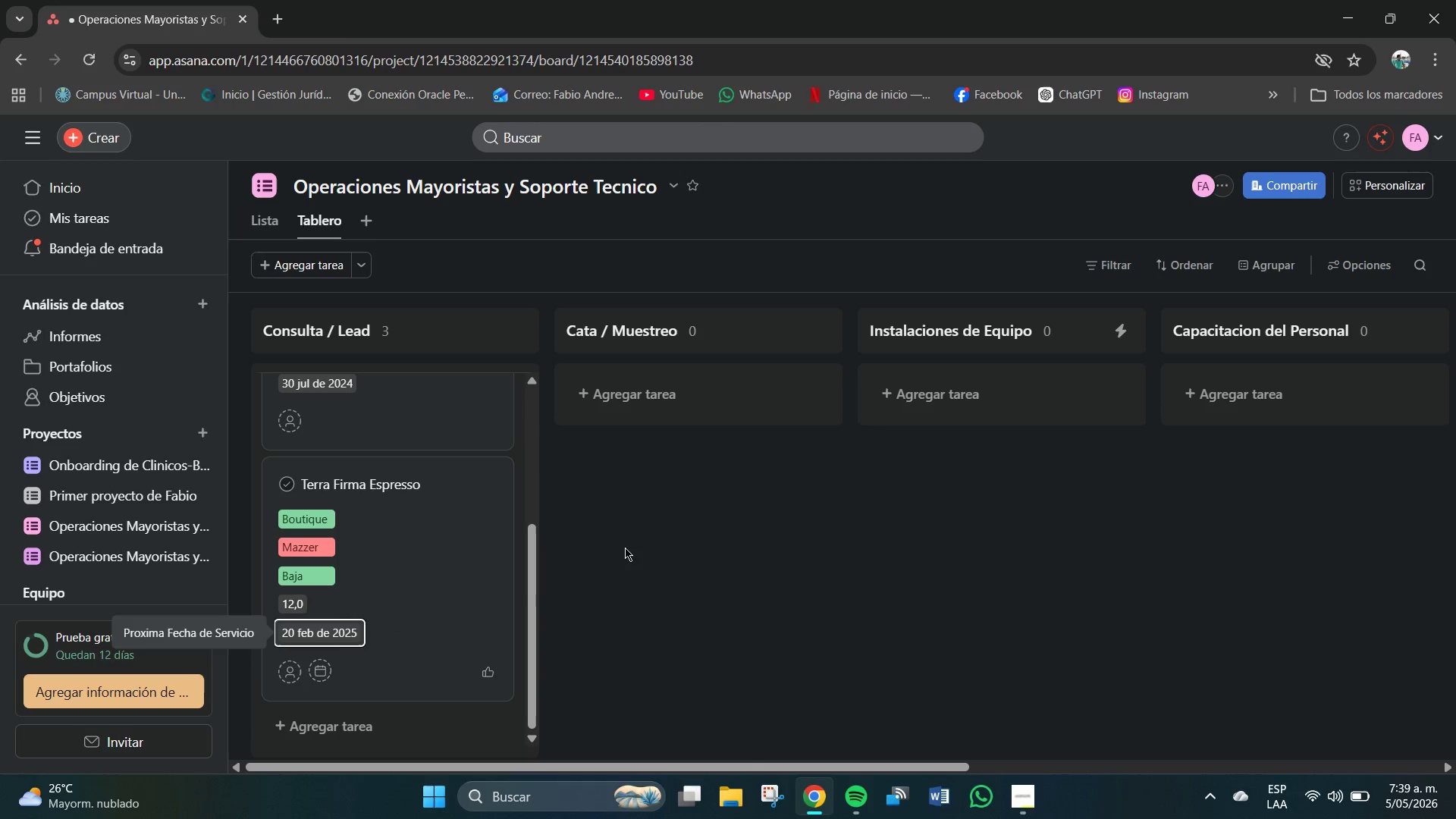 
left_click([711, 573])
 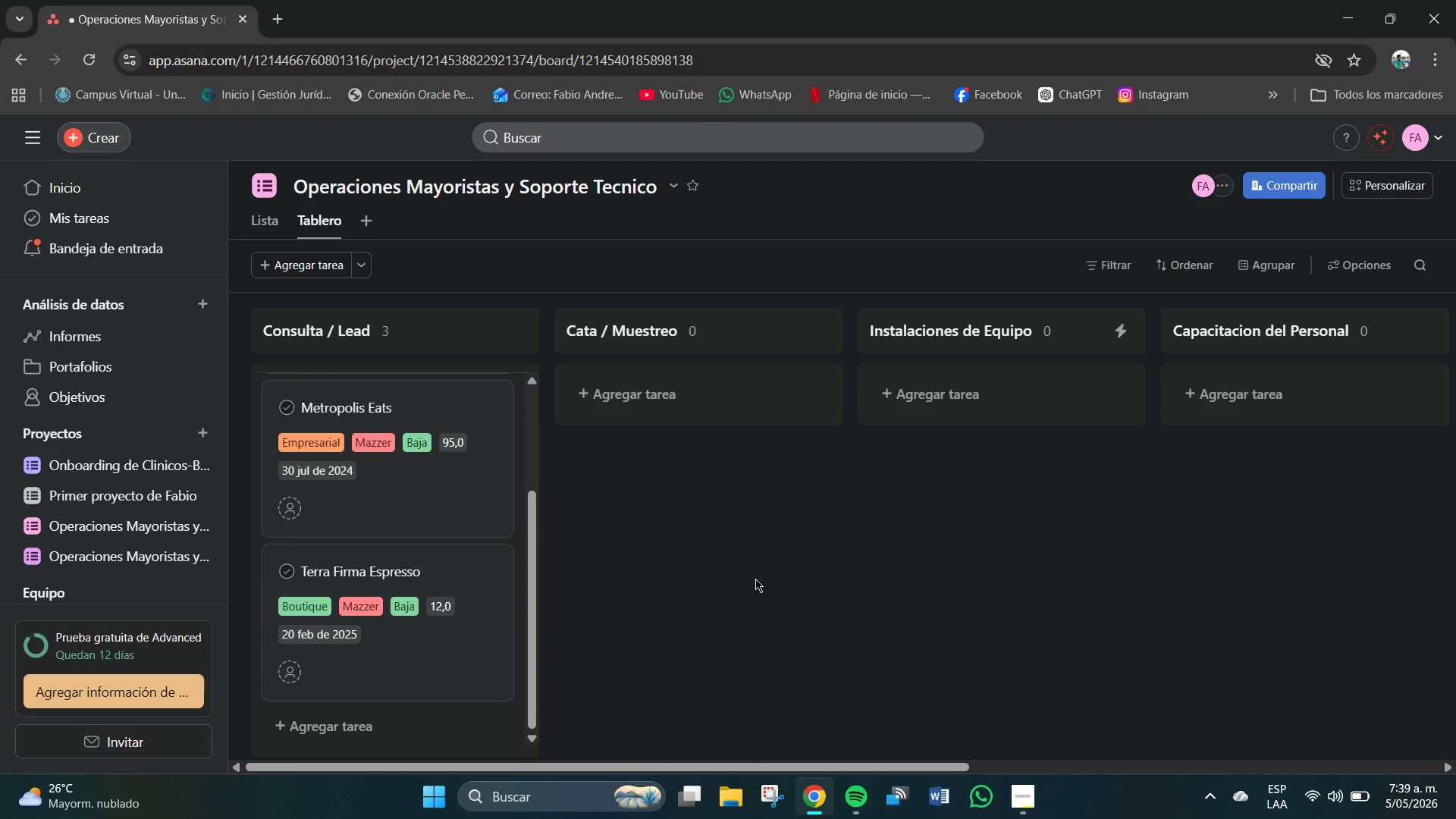 
scroll: coordinate [370, 592], scroll_direction: down, amount: 4.0
 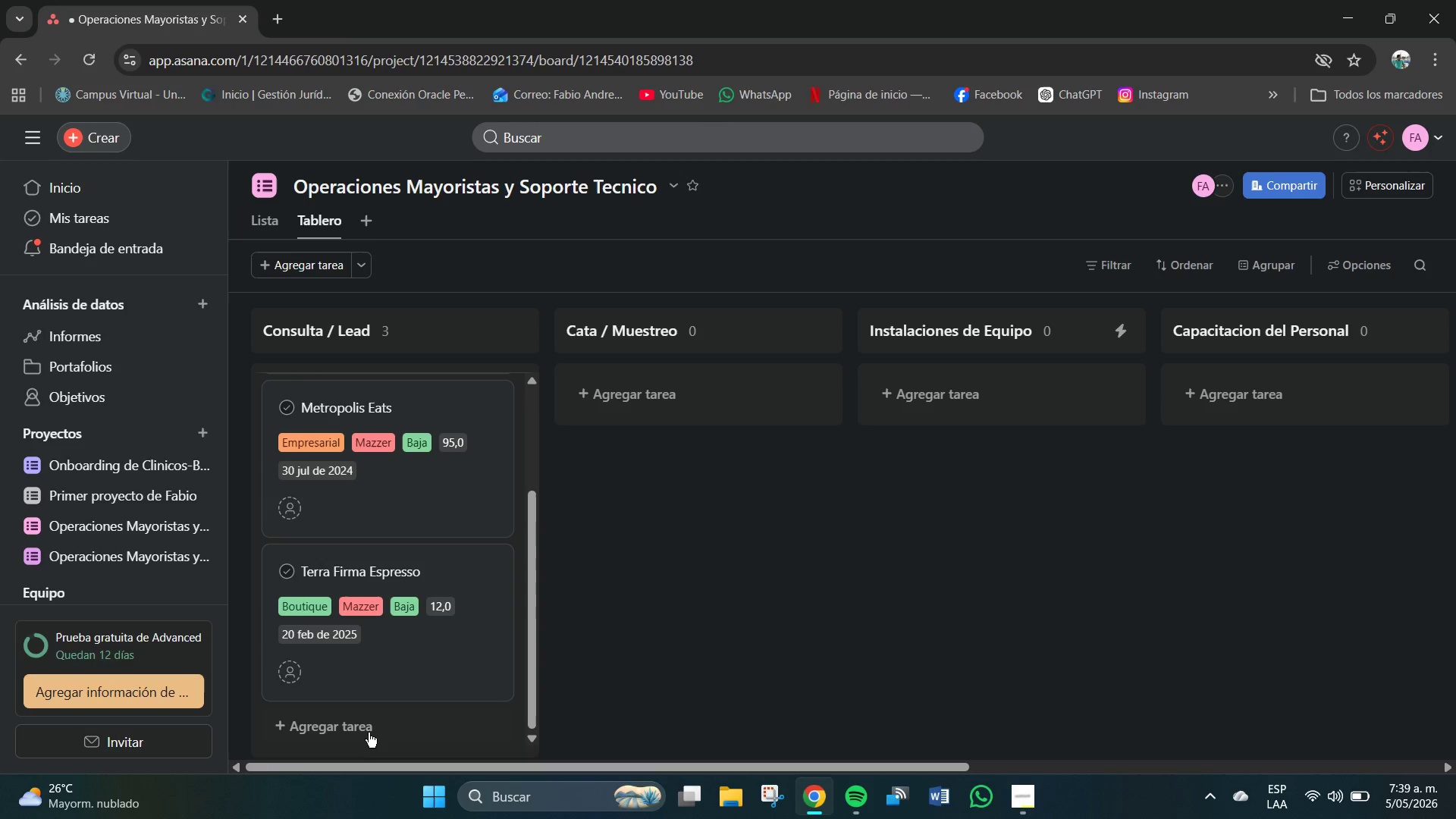 
left_click([369, 730])
 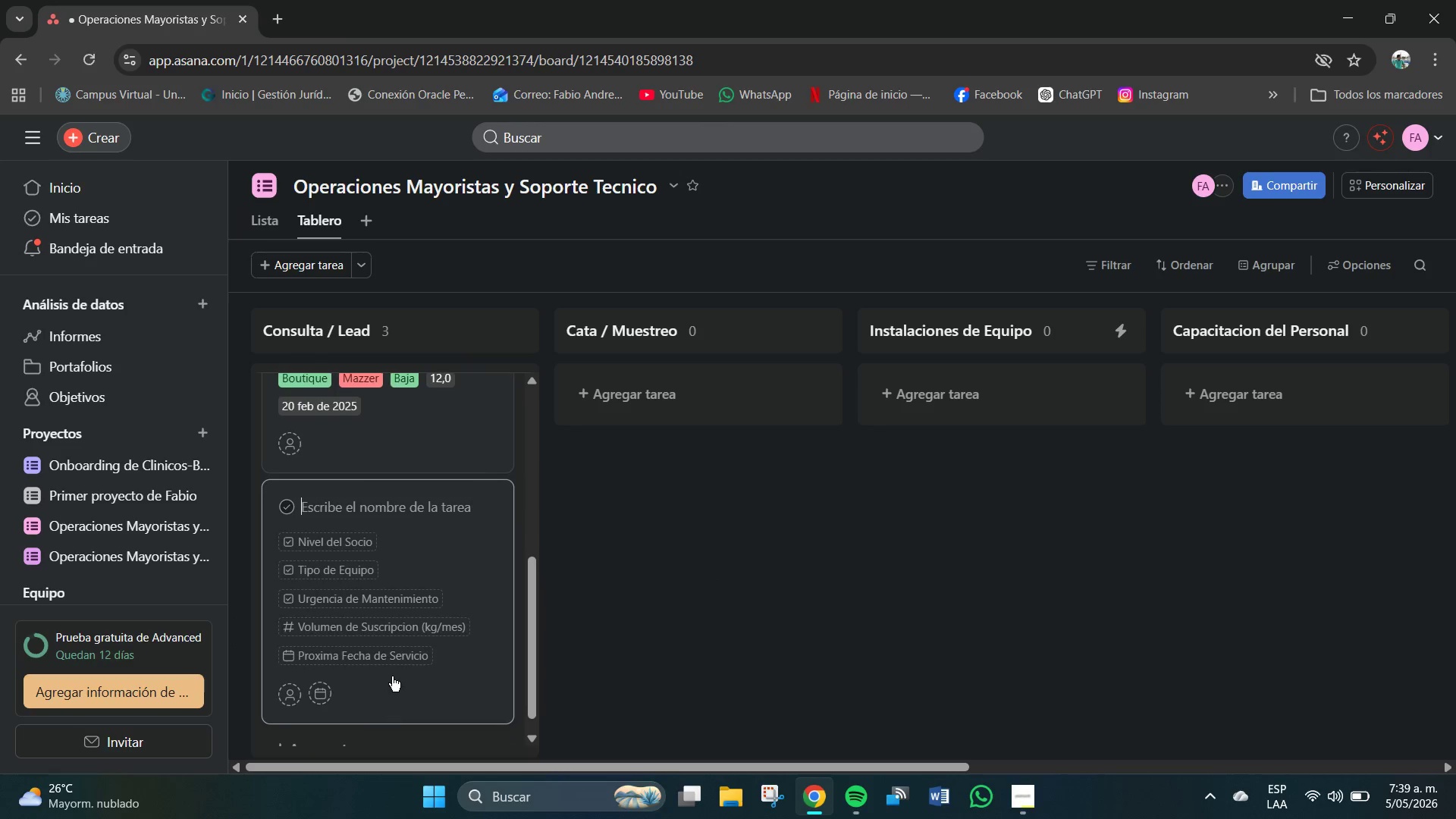 
scroll: coordinate [392, 658], scroll_direction: down, amount: 4.0
 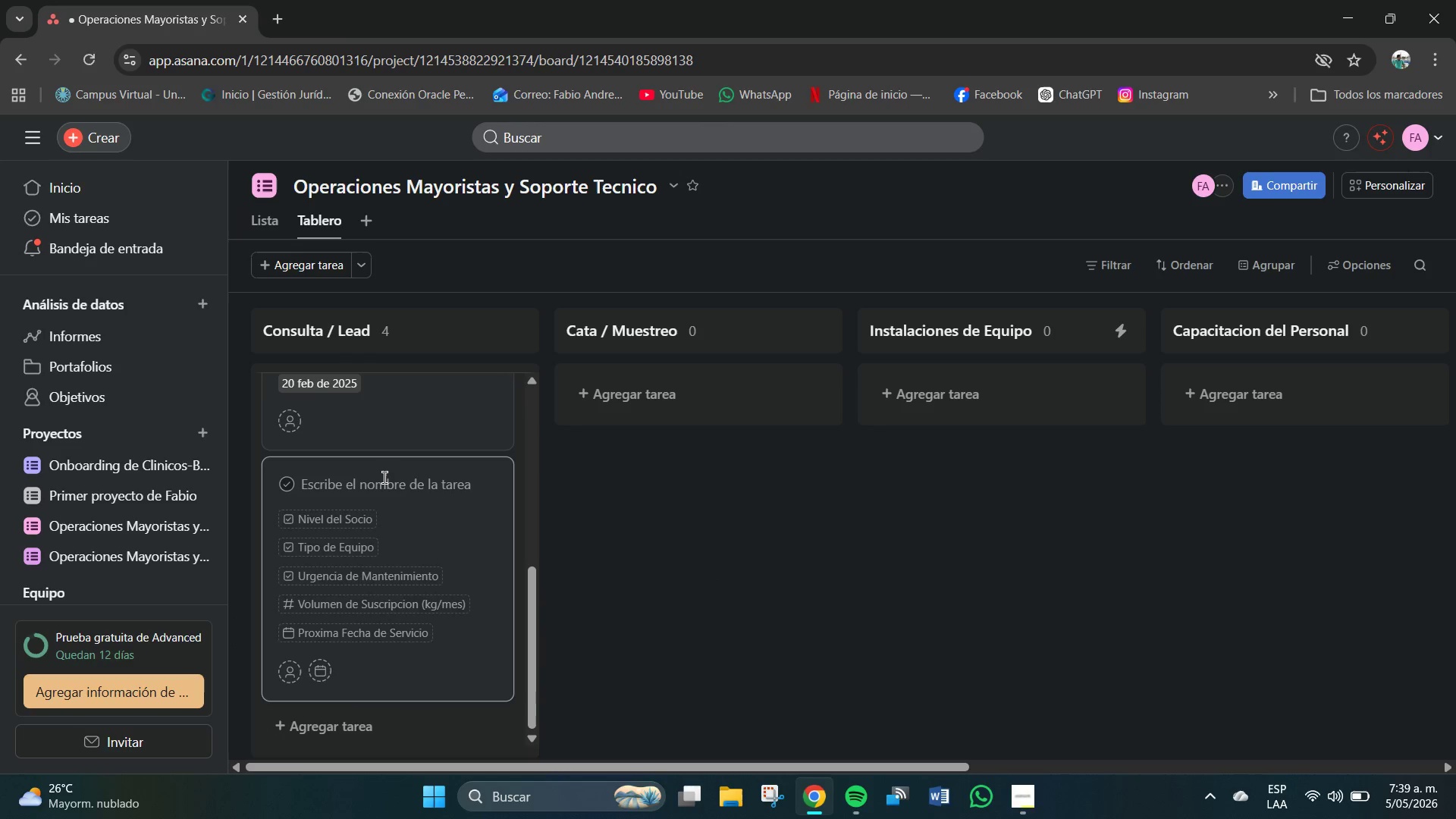 
type(Pioneer Patri)
 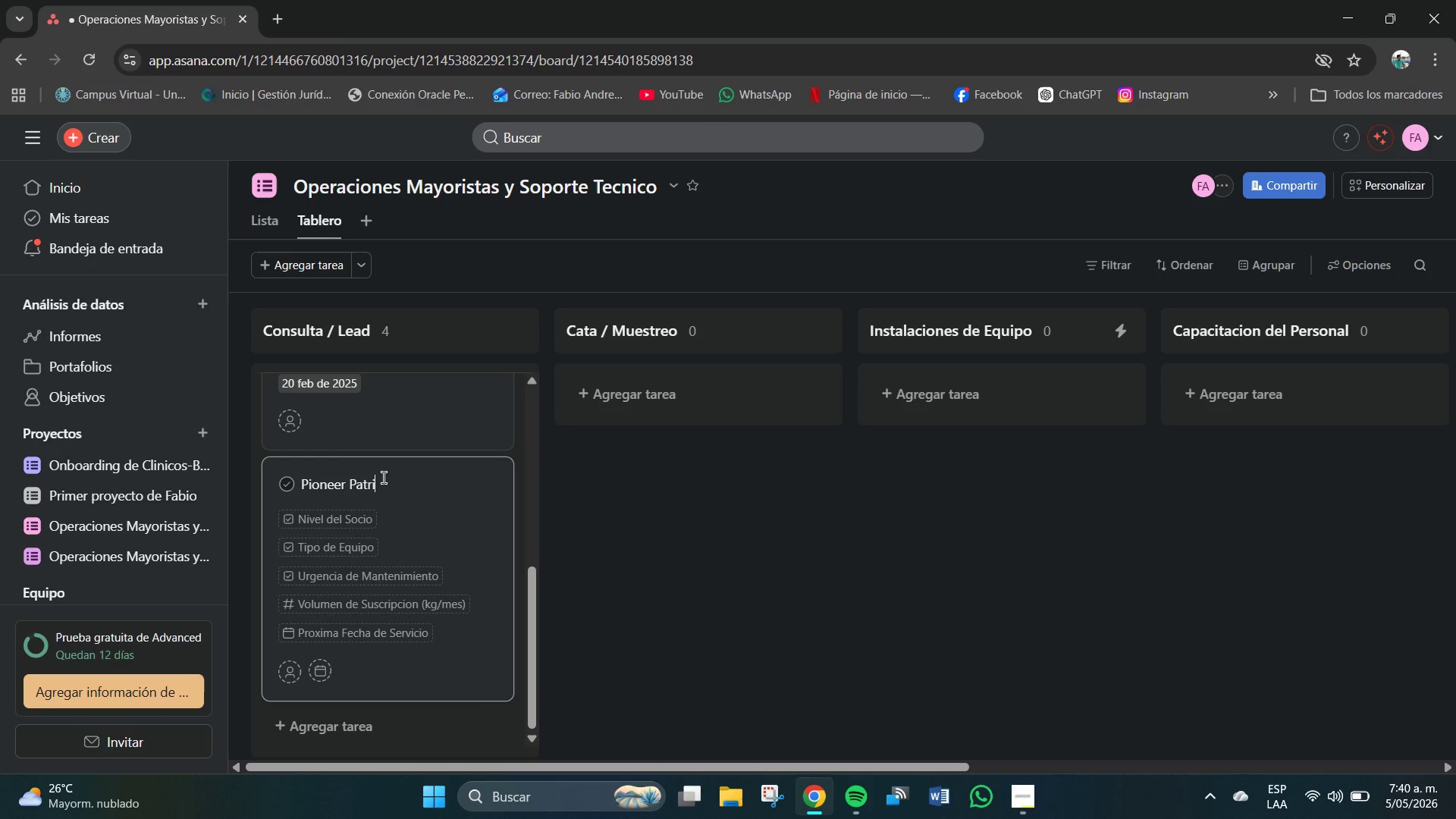 
key(Backspace)
key(Backspace)
type(s)
key(Backspace)
key(Backspace)
type(stries *Lead()
 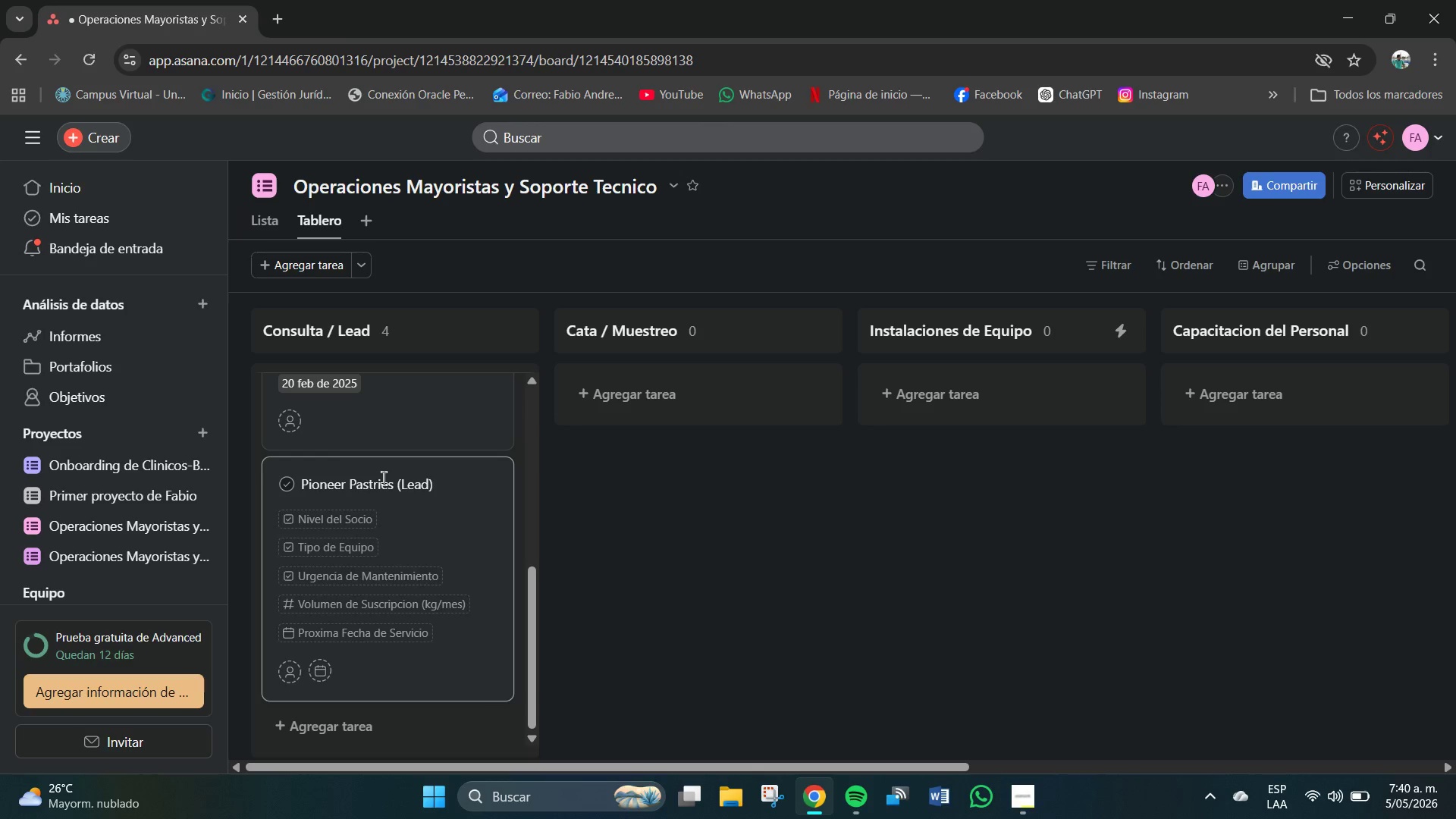 
left_click([335, 519])
 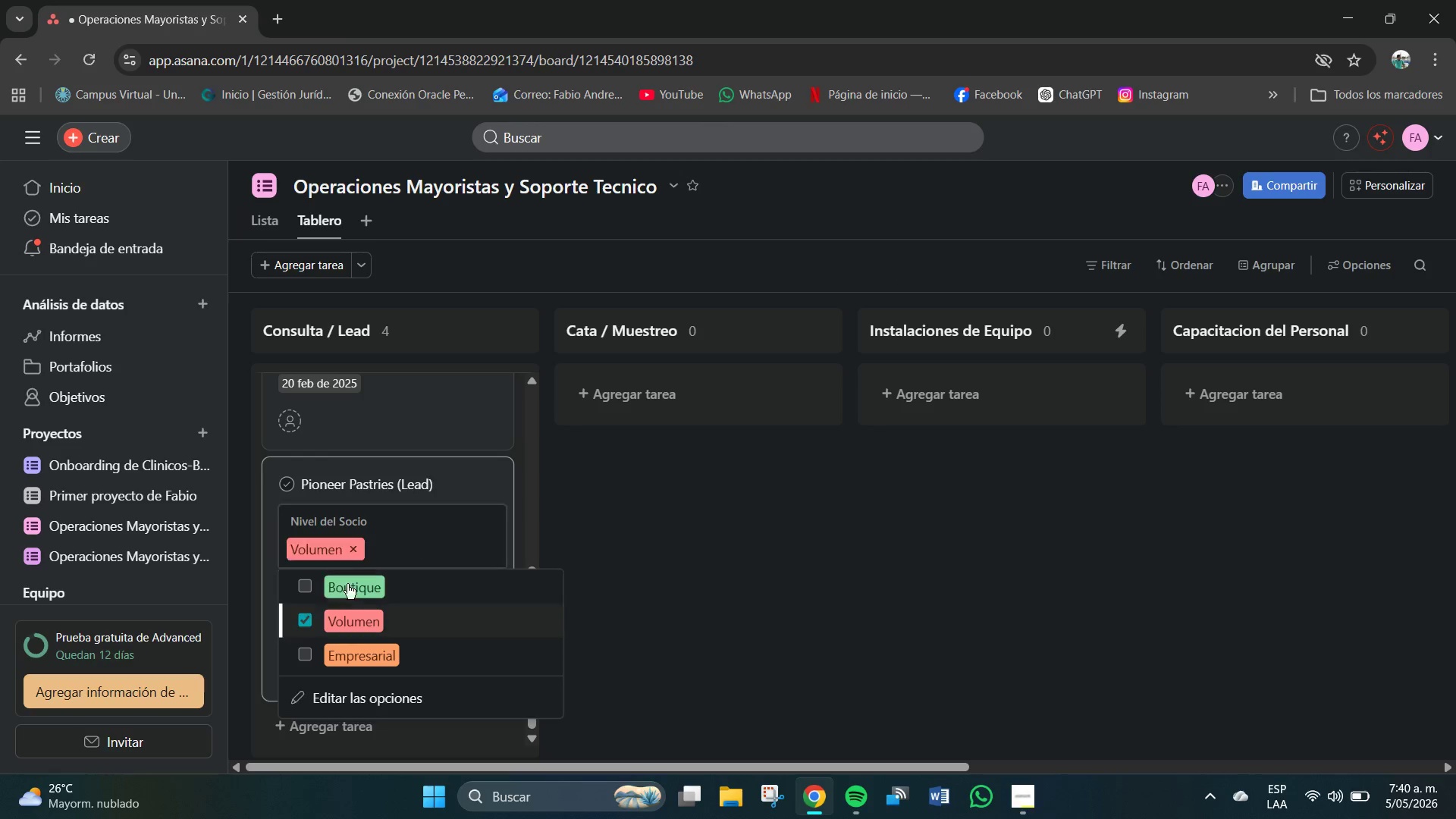 
left_click([466, 486])
 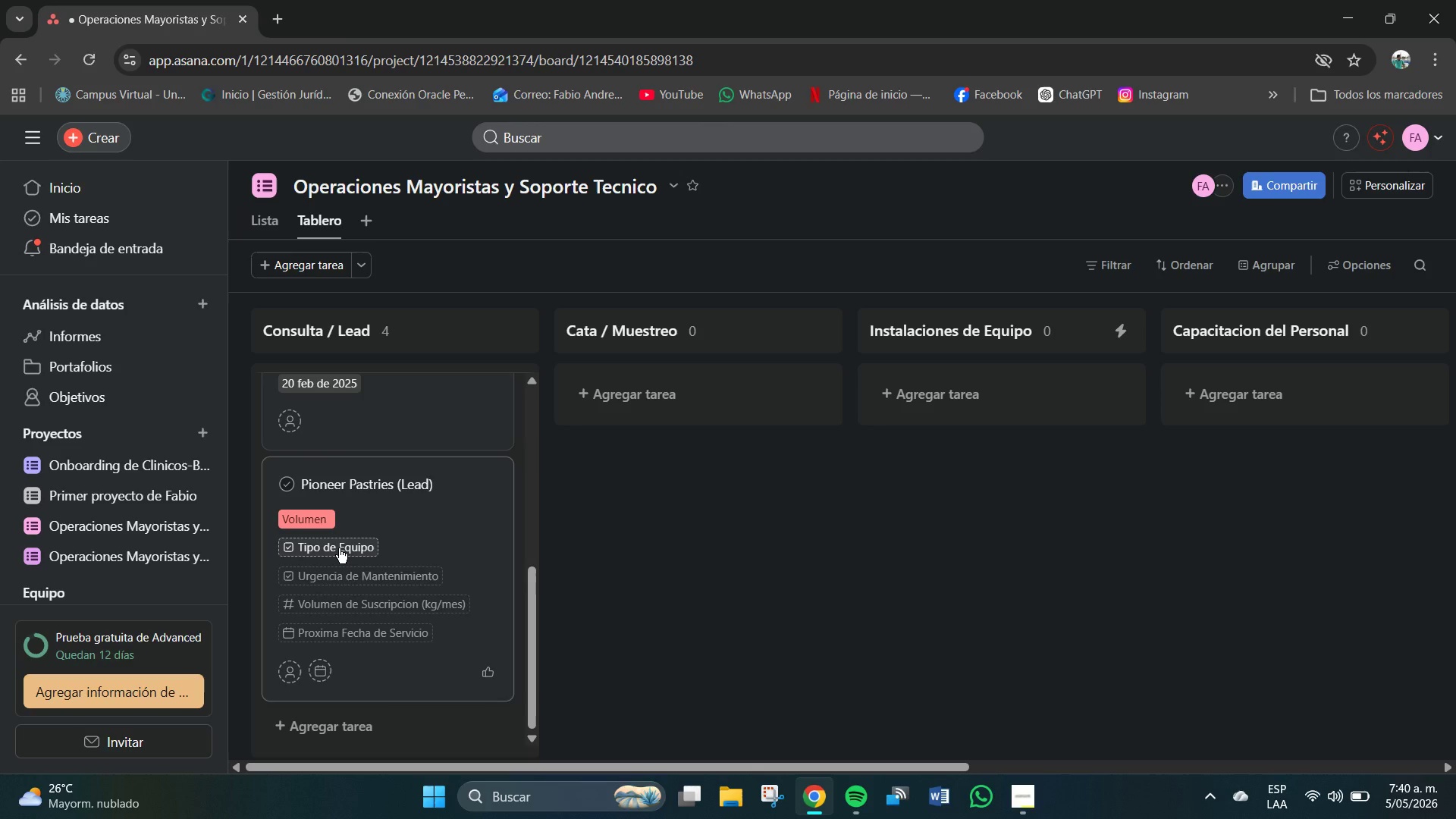 
left_click([340, 554])
 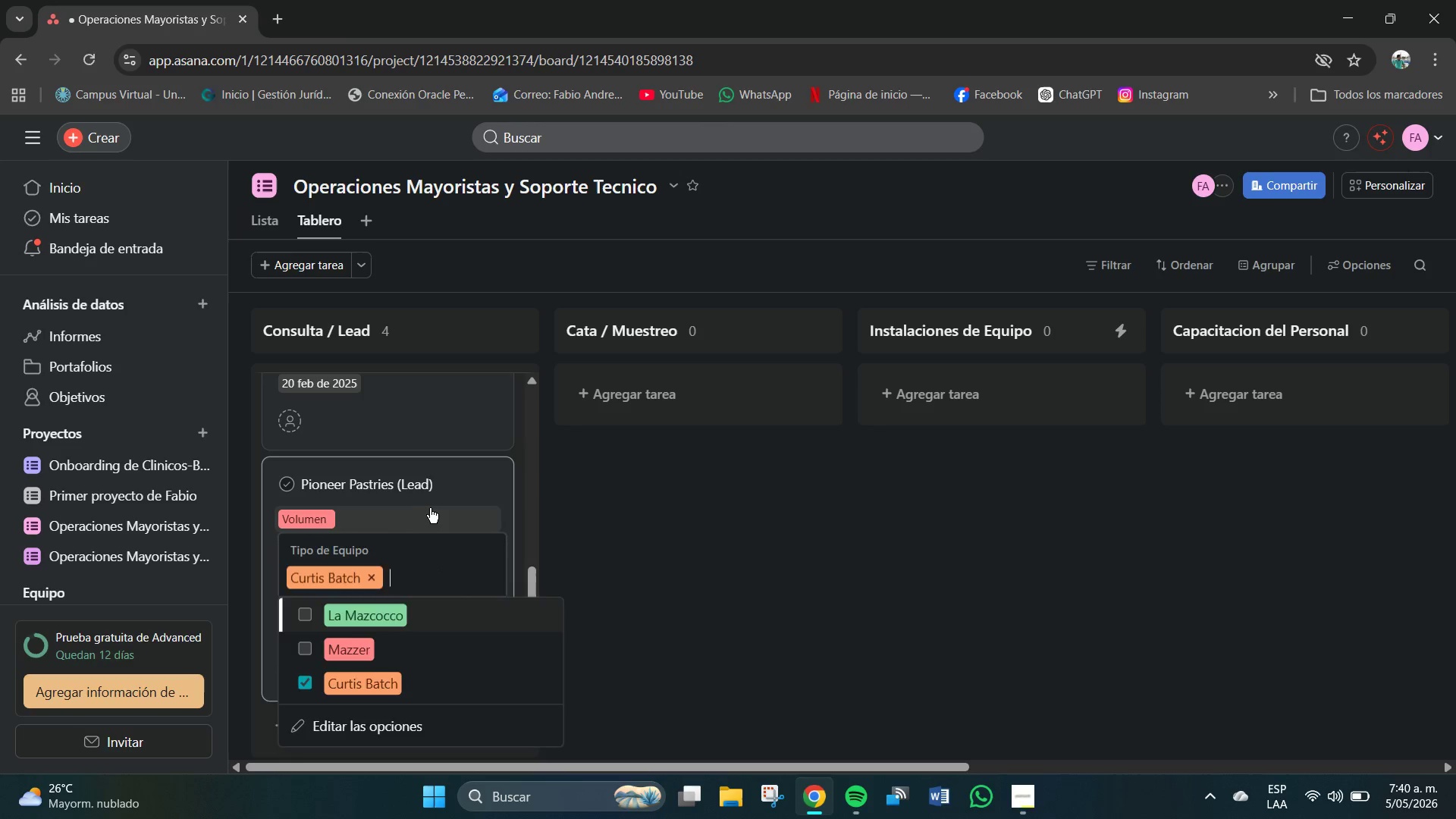 
left_click([460, 485])
 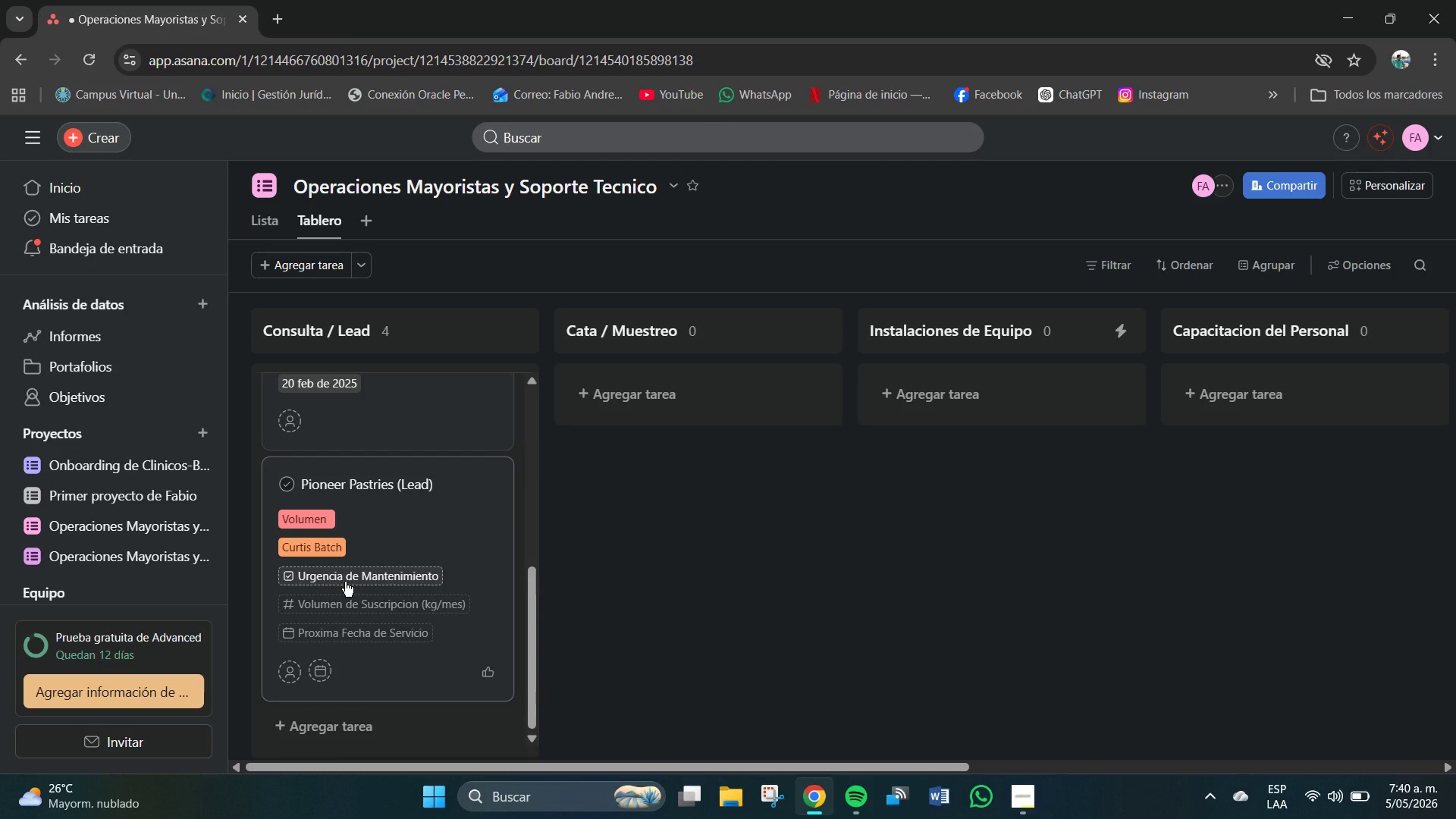 
left_click([342, 583])
 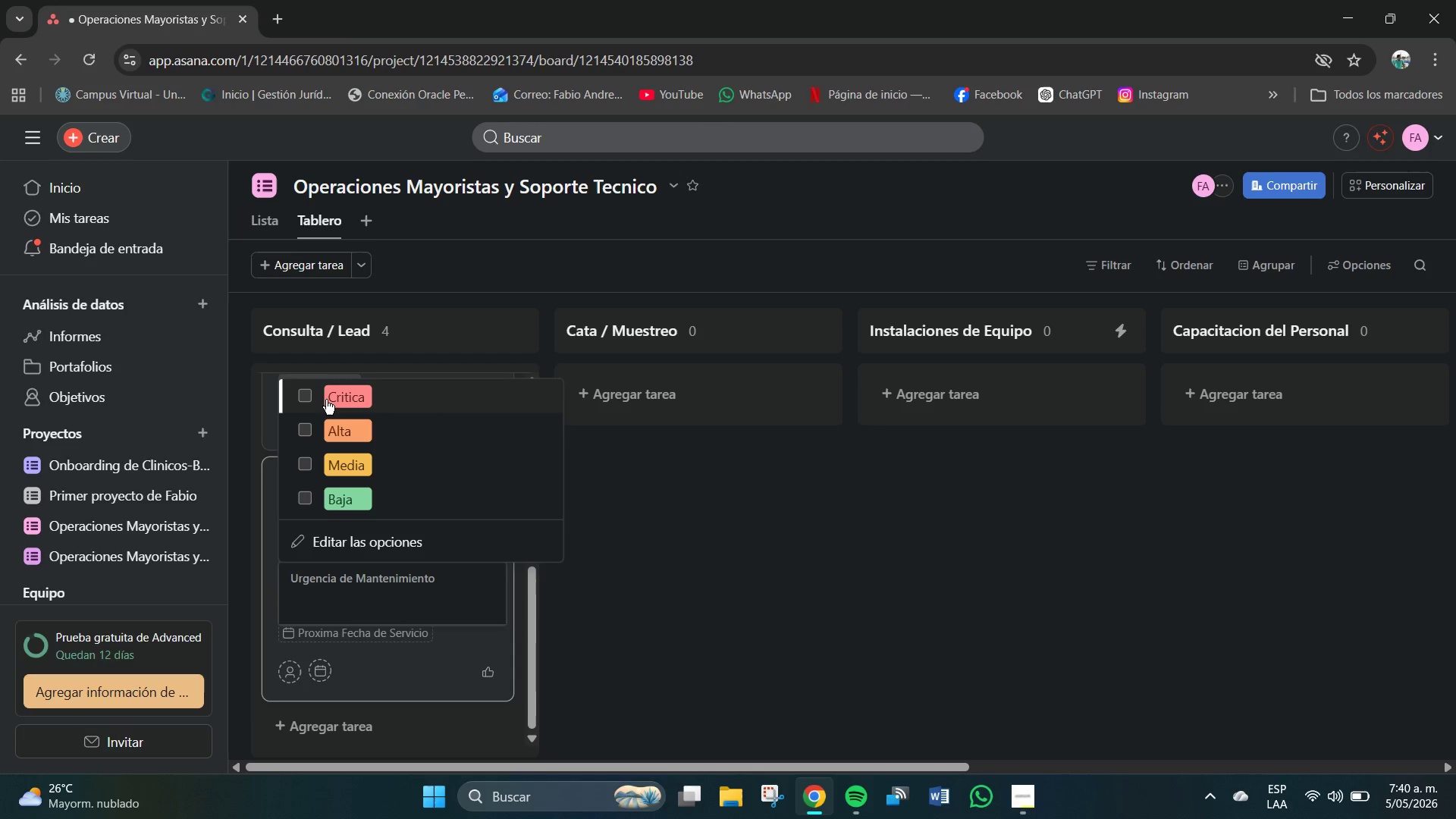 
left_click([306, 402])
 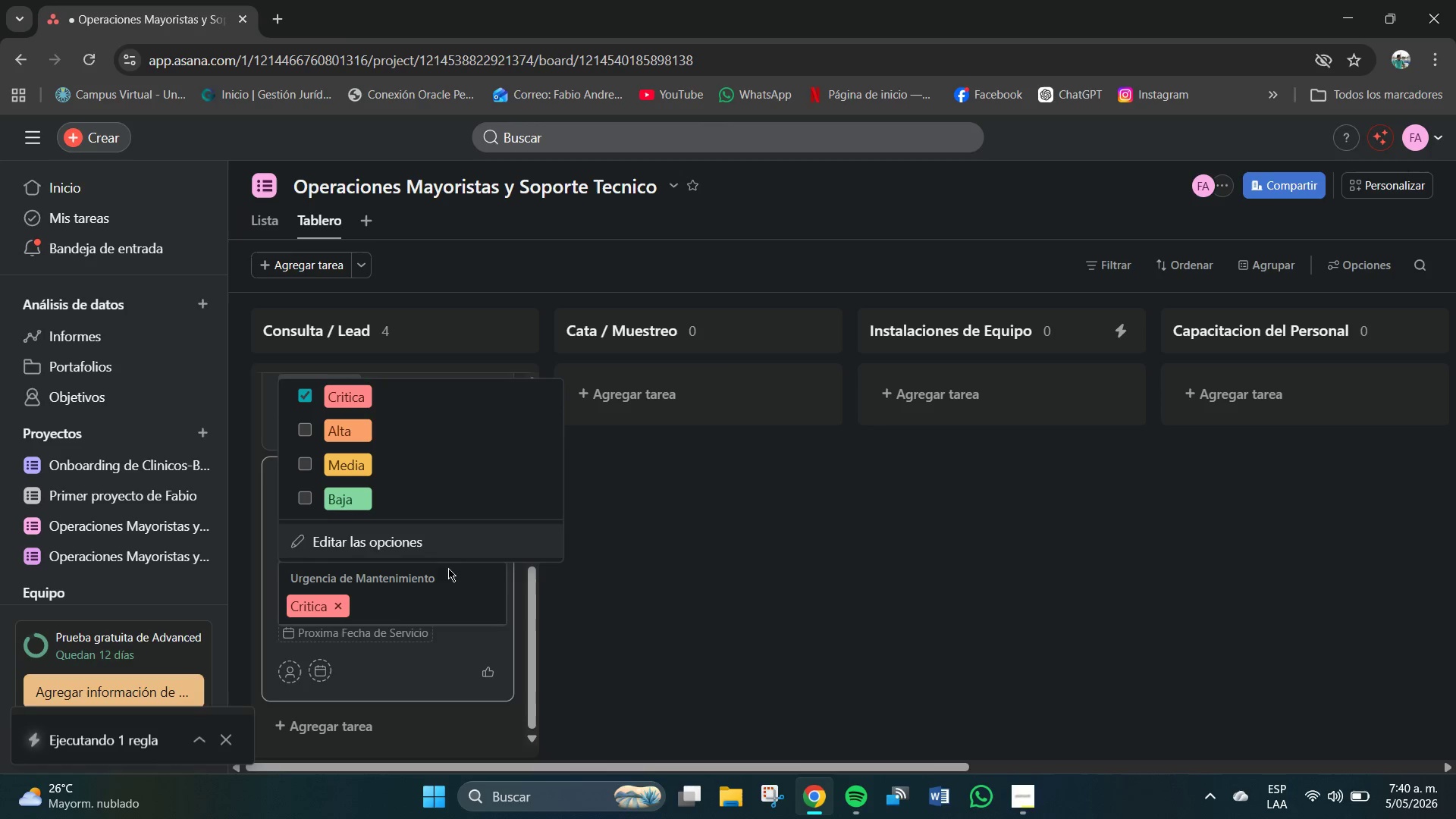 
mouse_move([513, 566])
 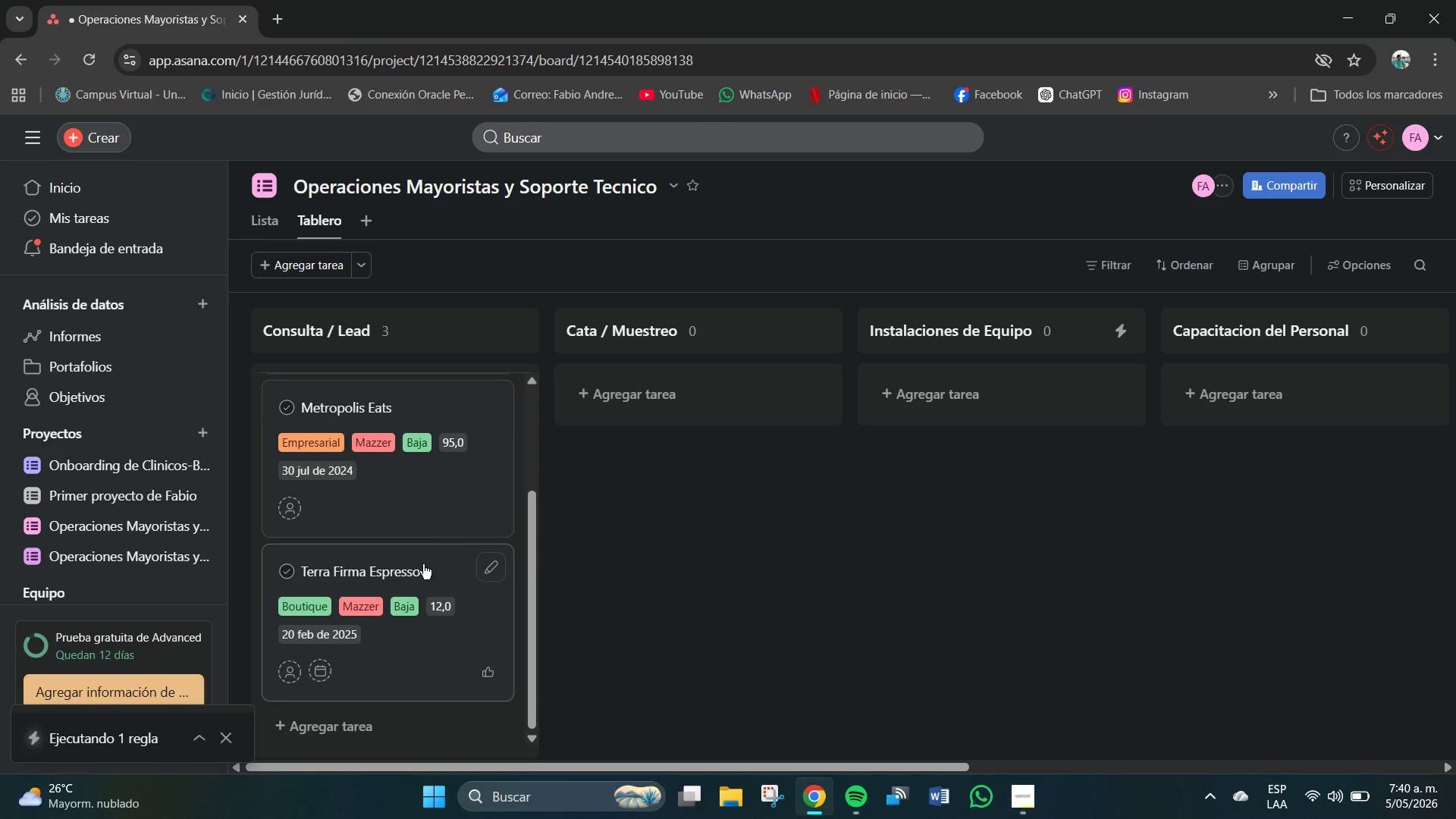 
scroll: coordinate [416, 598], scroll_direction: down, amount: 7.0
 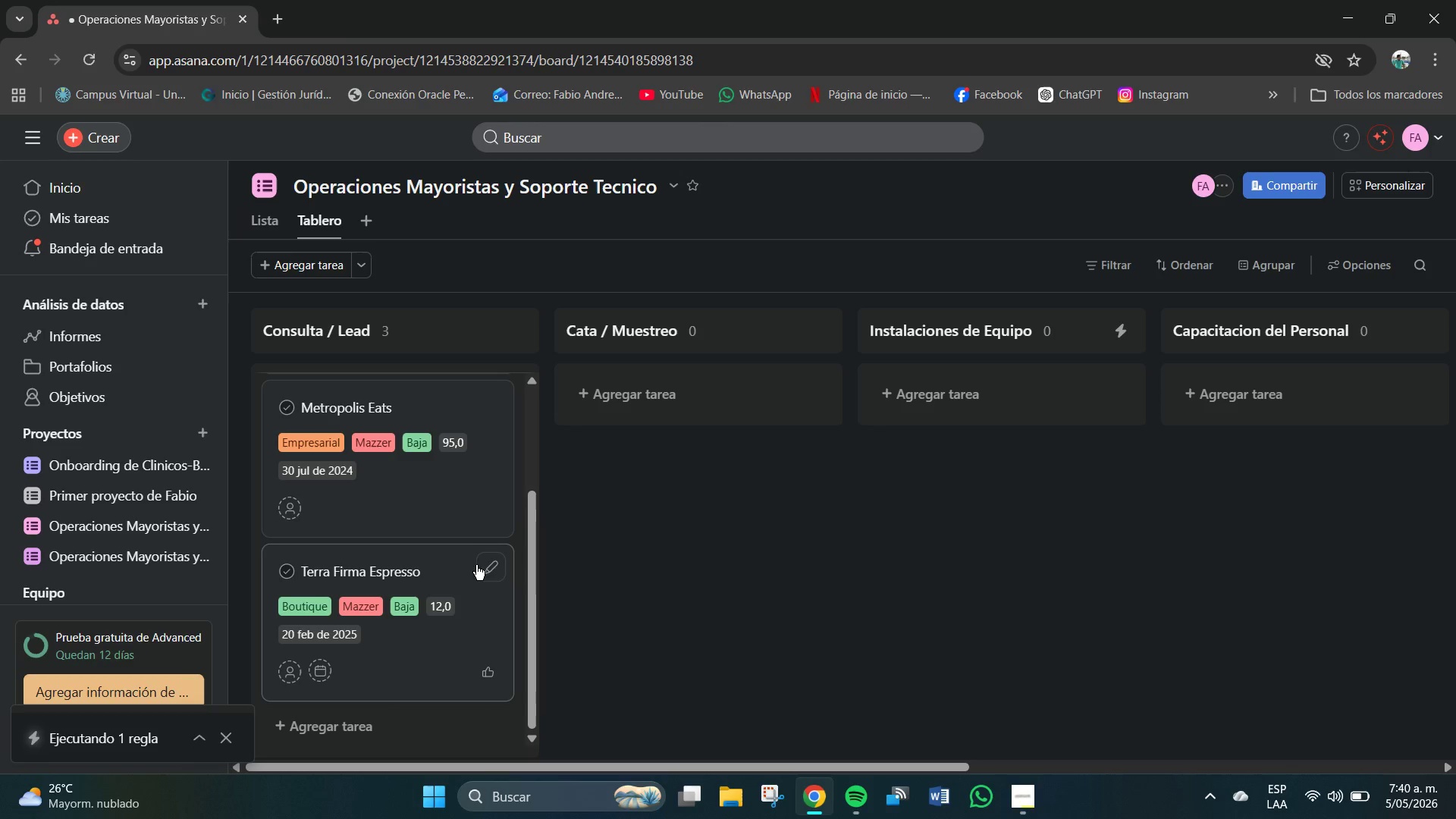 
left_click([494, 560])
 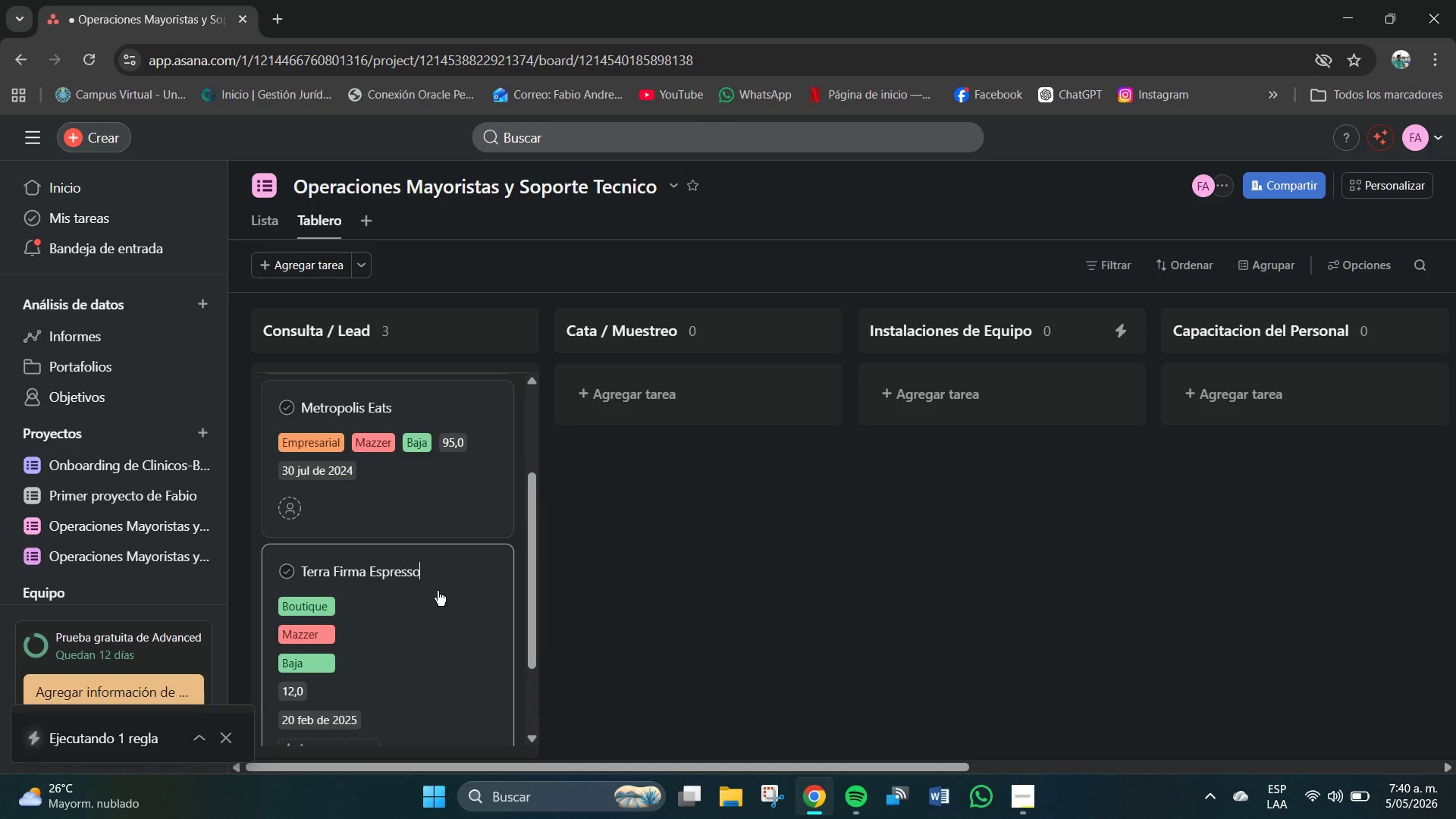 
scroll: coordinate [413, 616], scroll_direction: down, amount: 2.0
 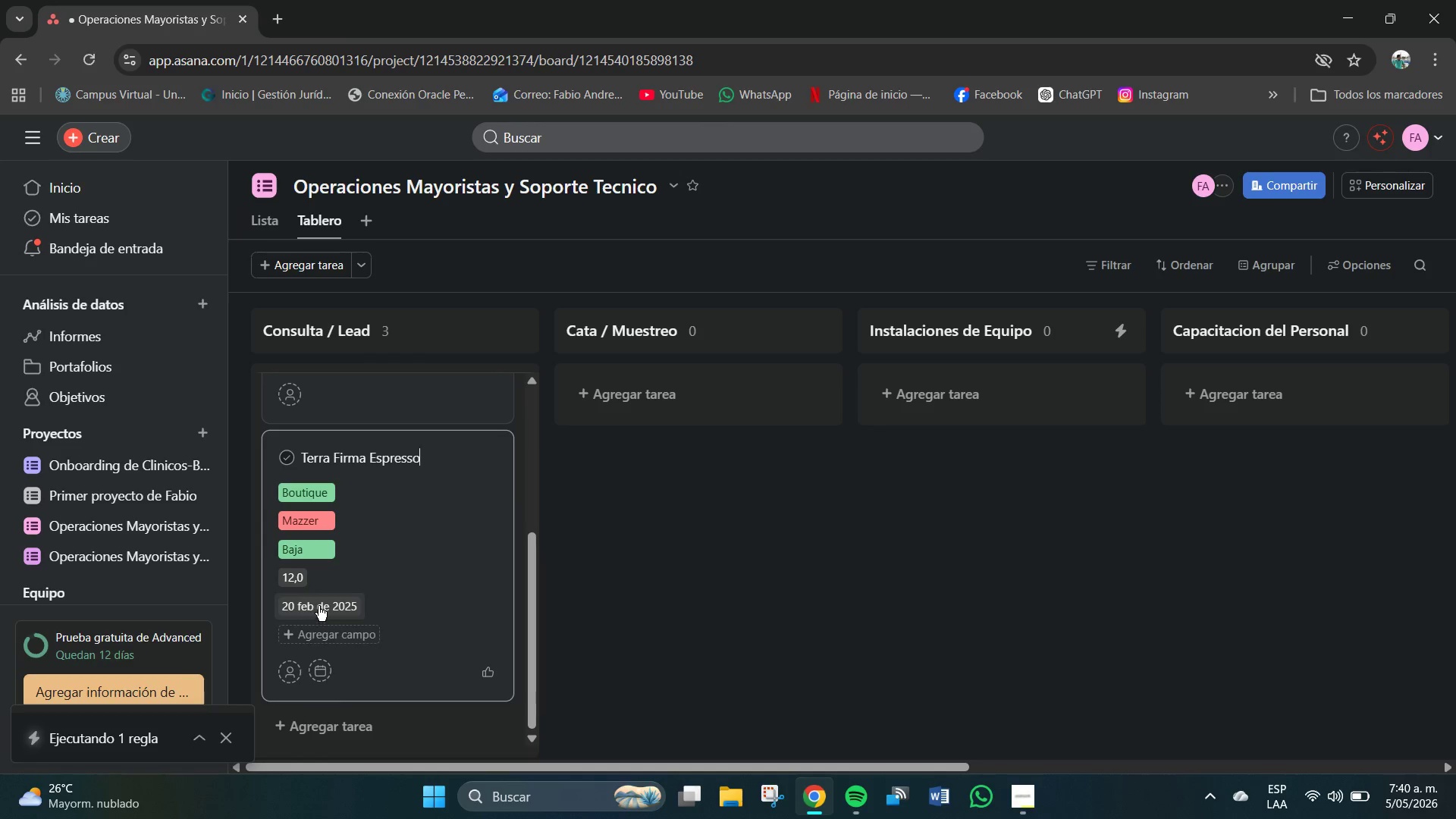 
mouse_move([337, 610])
 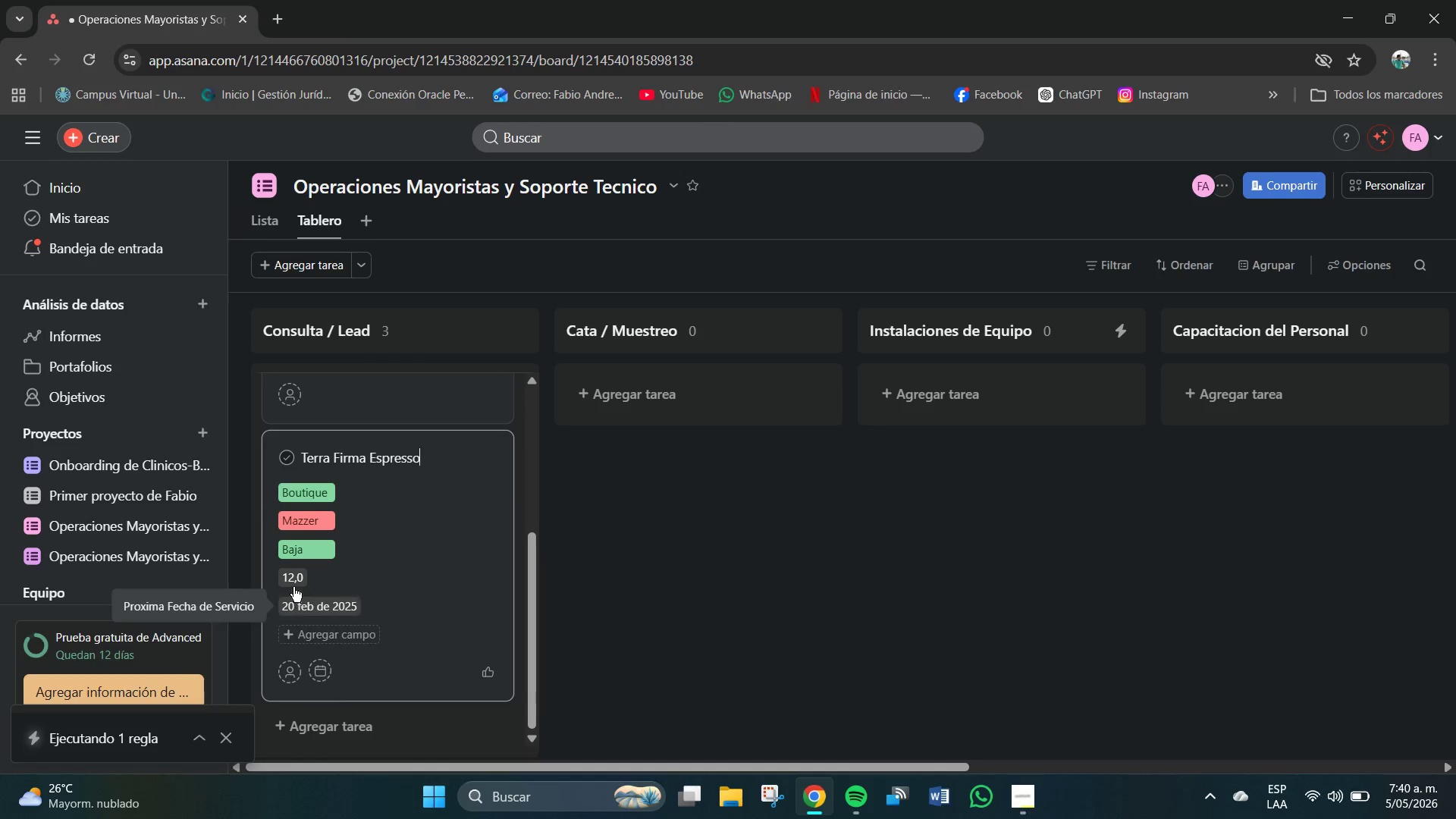 
left_click([294, 580])
 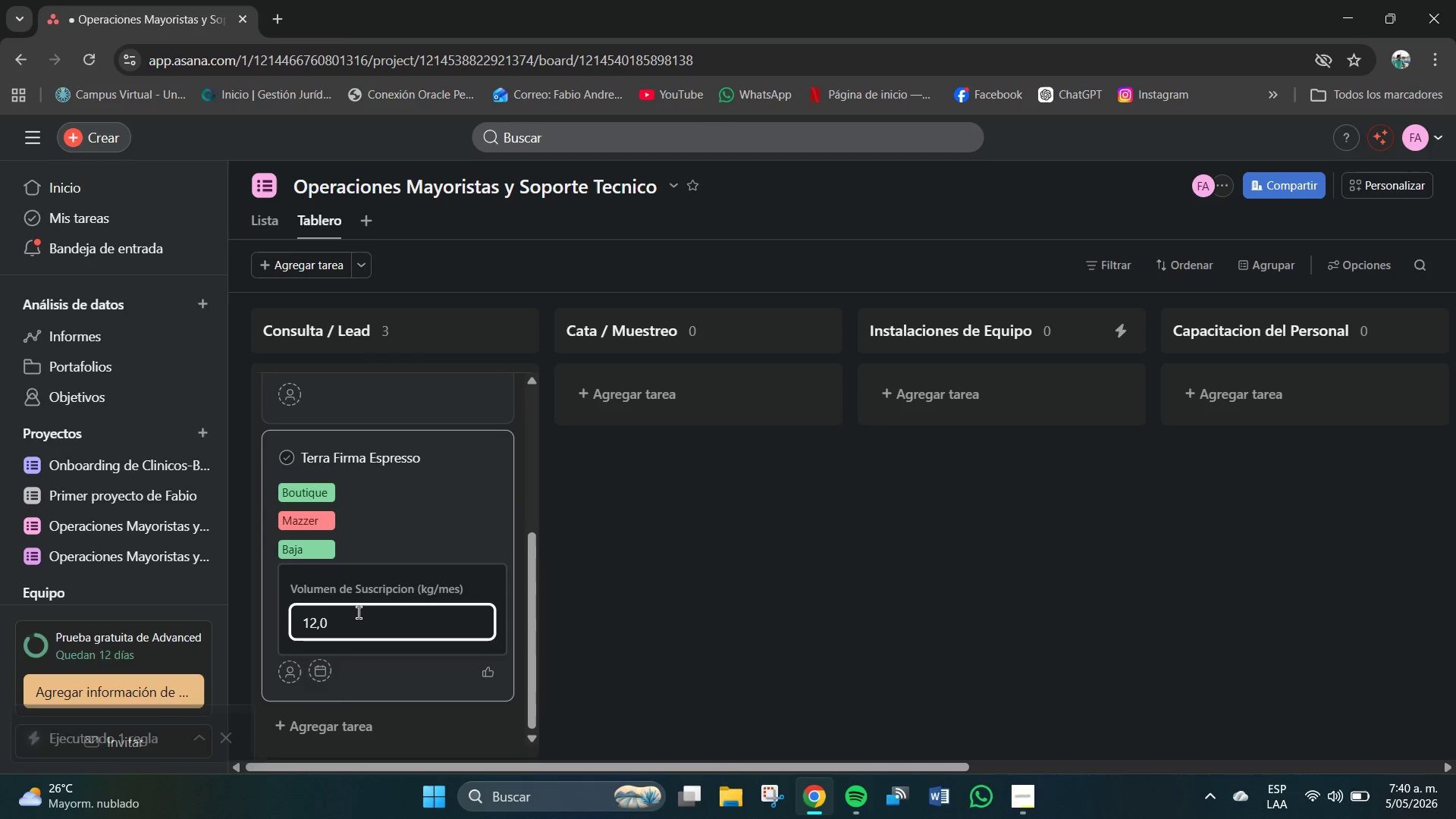 
key(Backspace)
 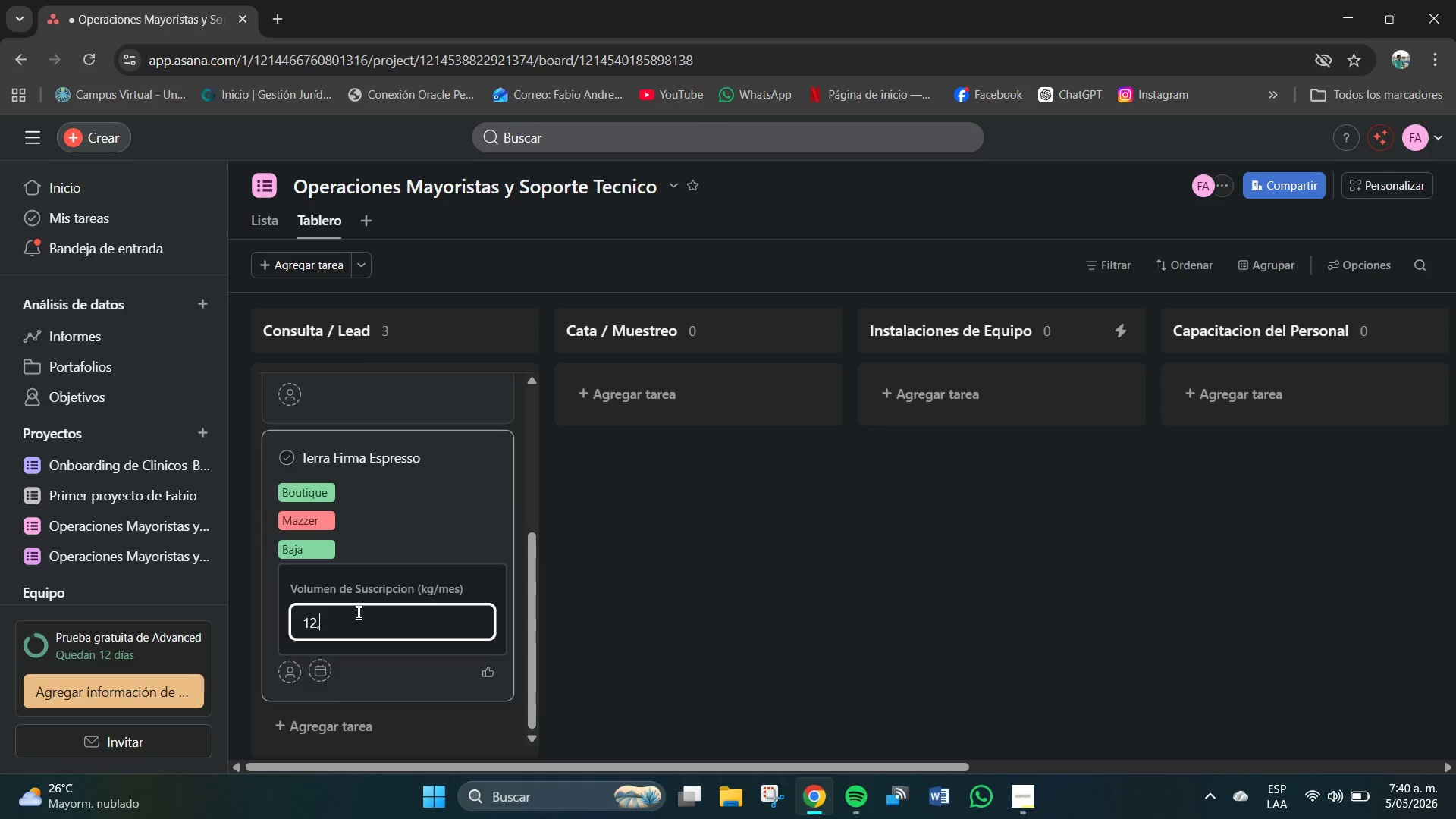 
key(Backspace)
 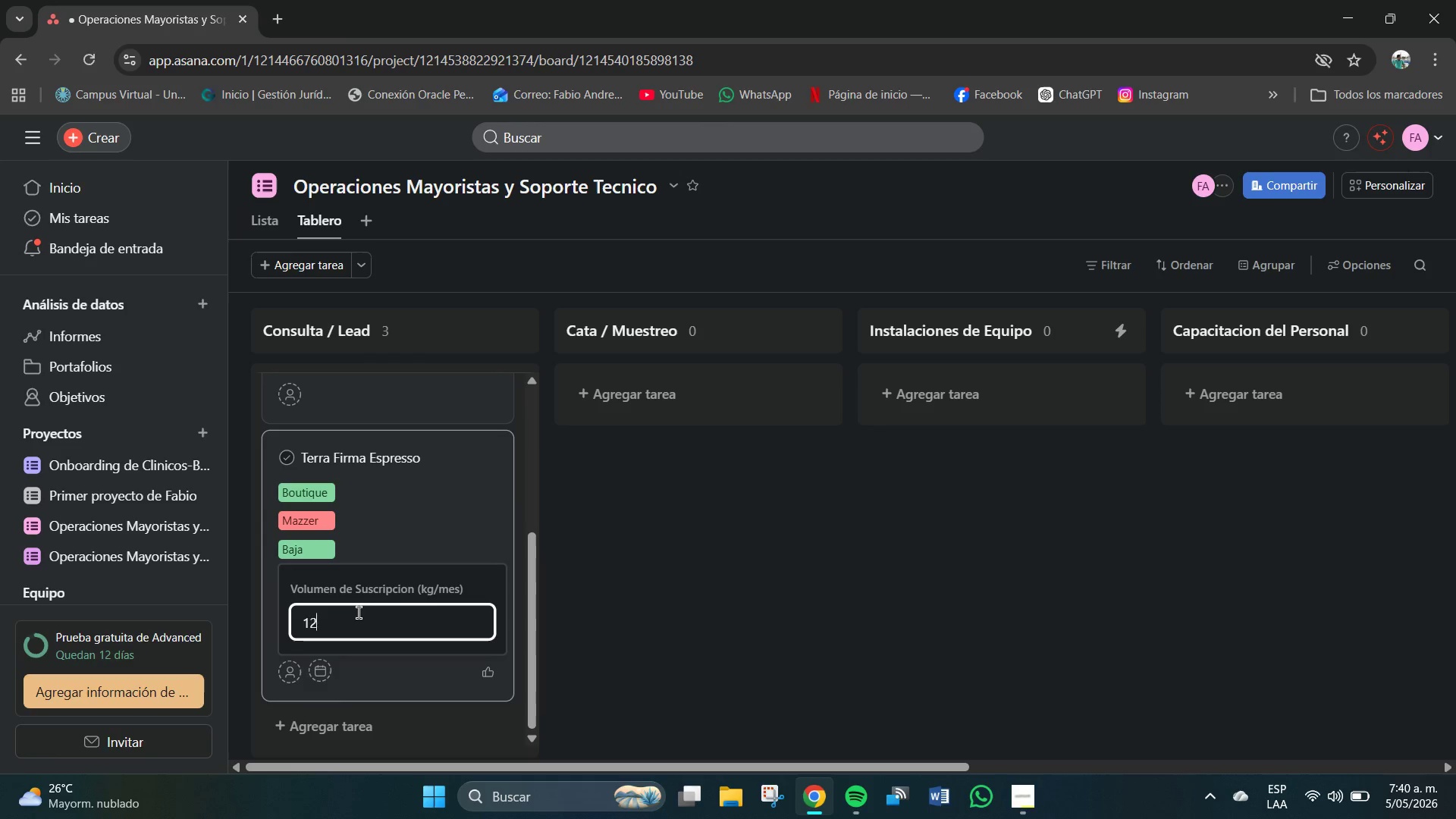 
key(Backspace)
 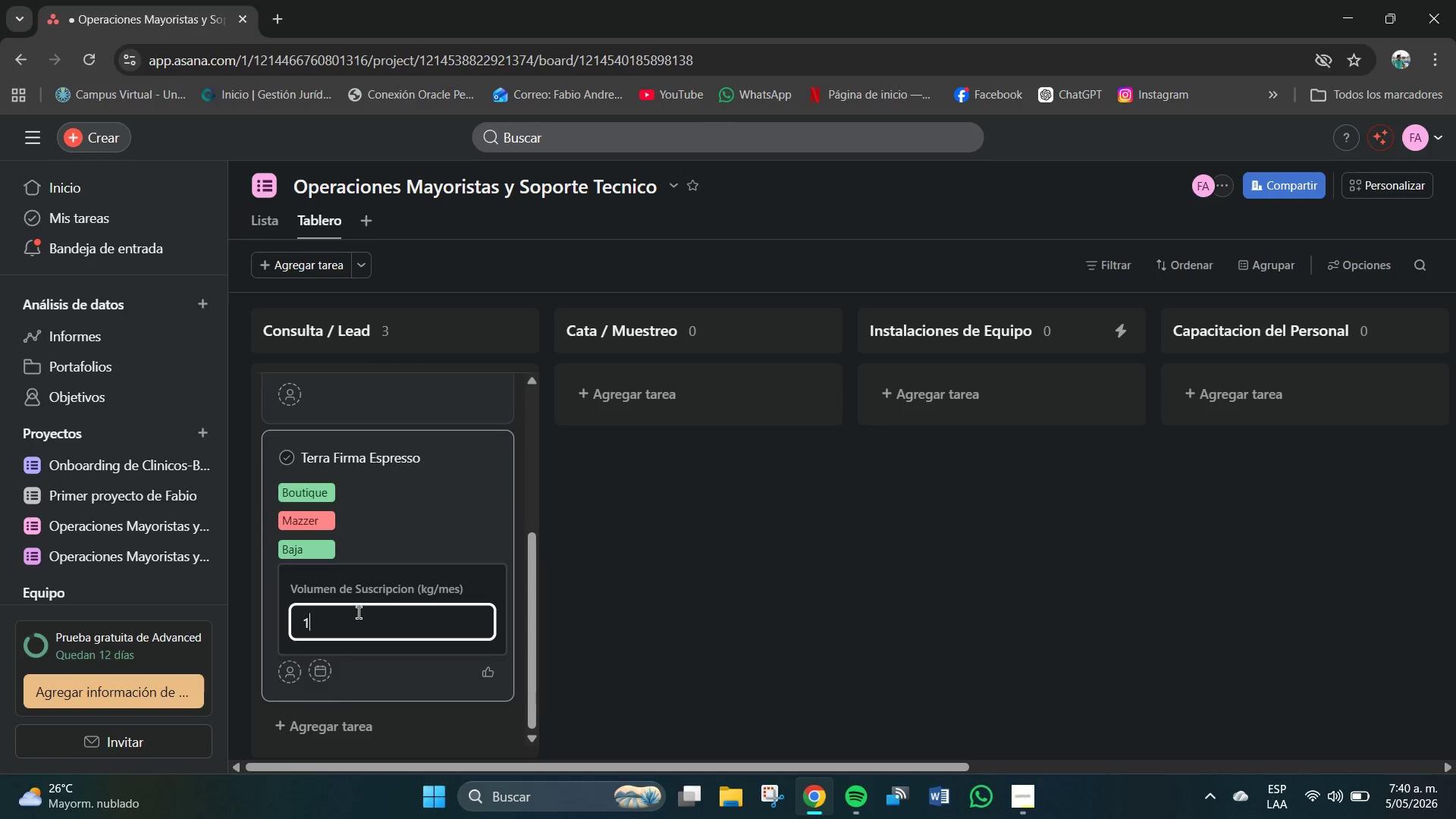 
key(Backspace)
 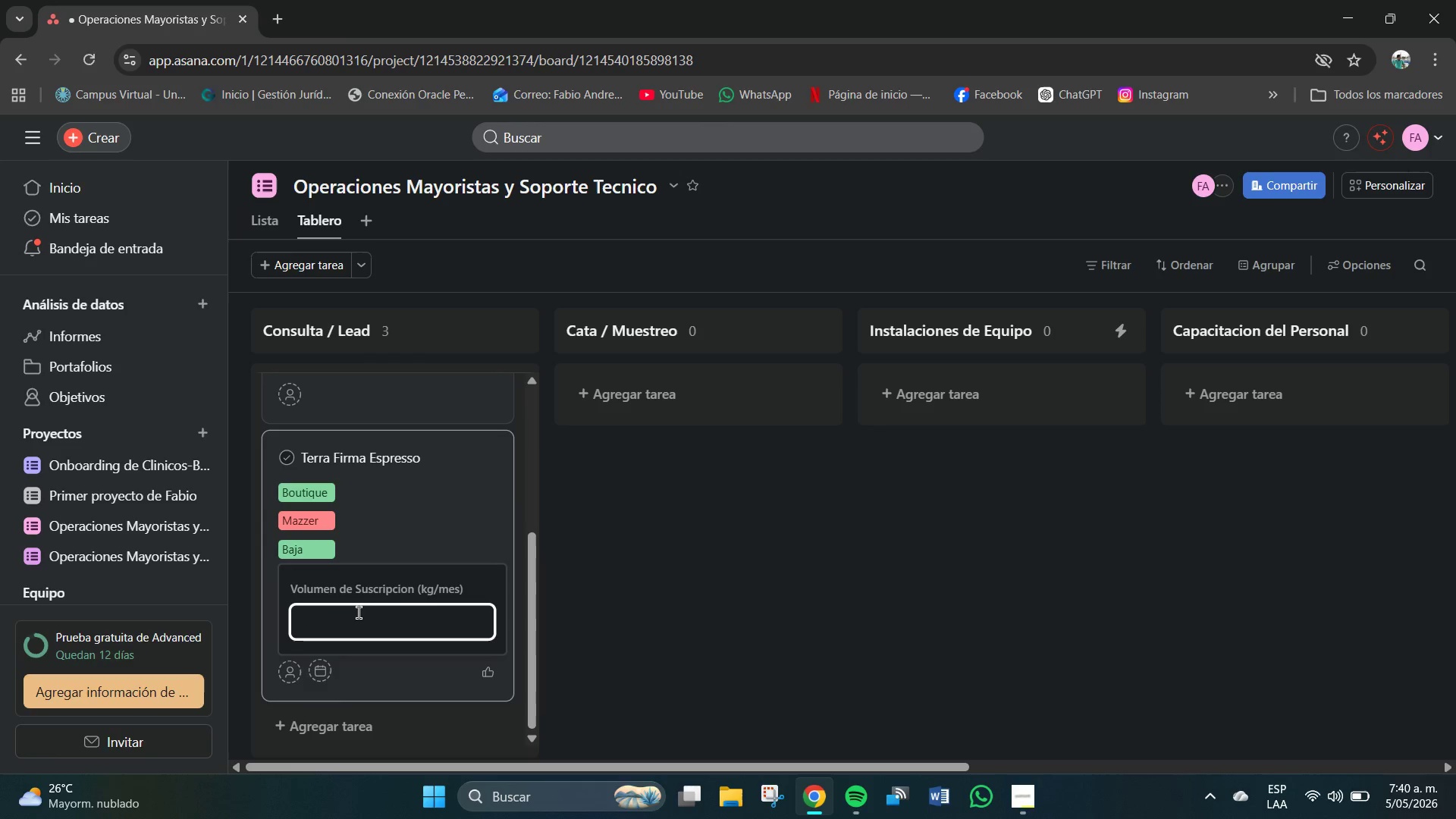 
key(Numpad4)
 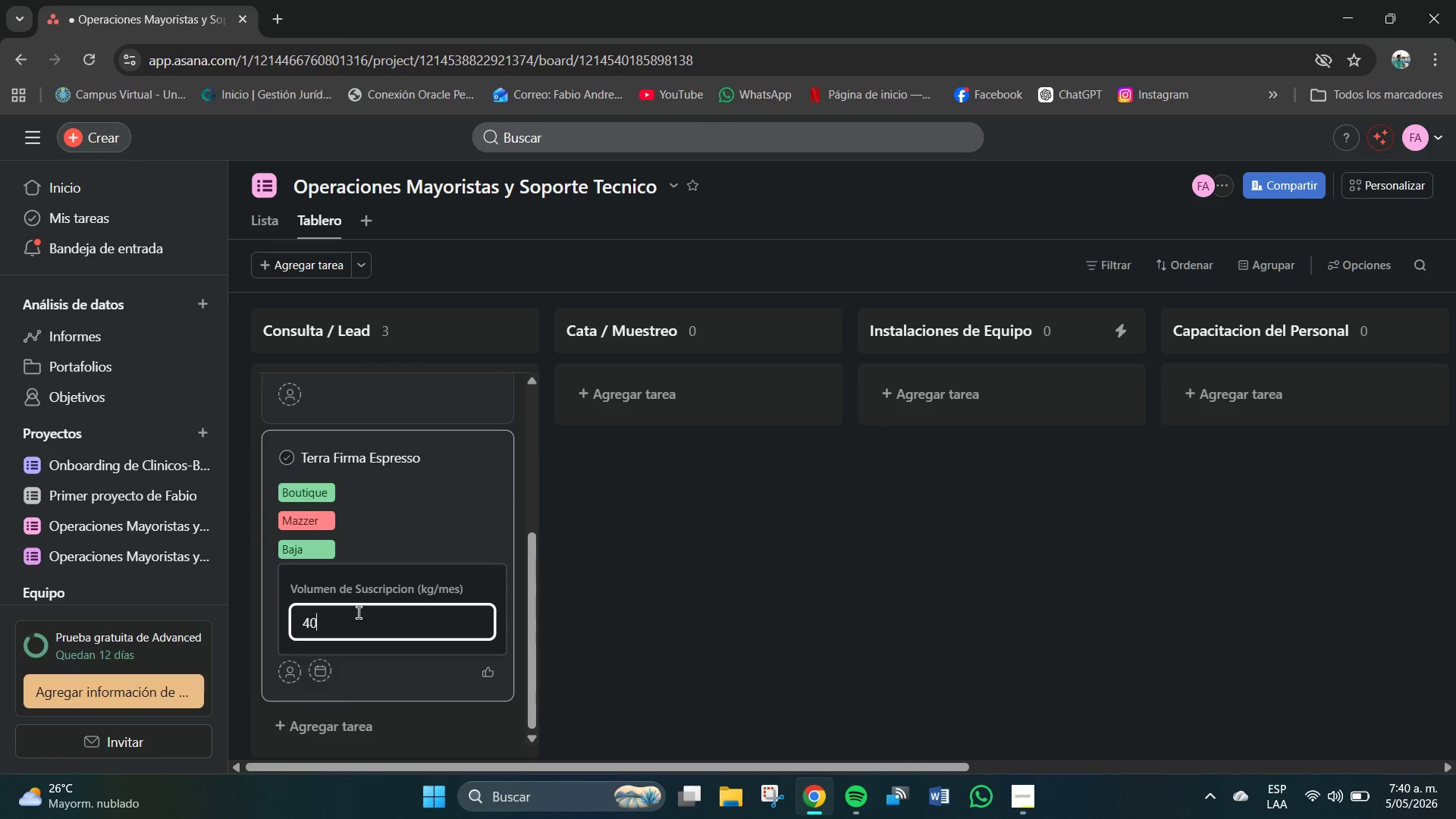 
key(Numpad0)
 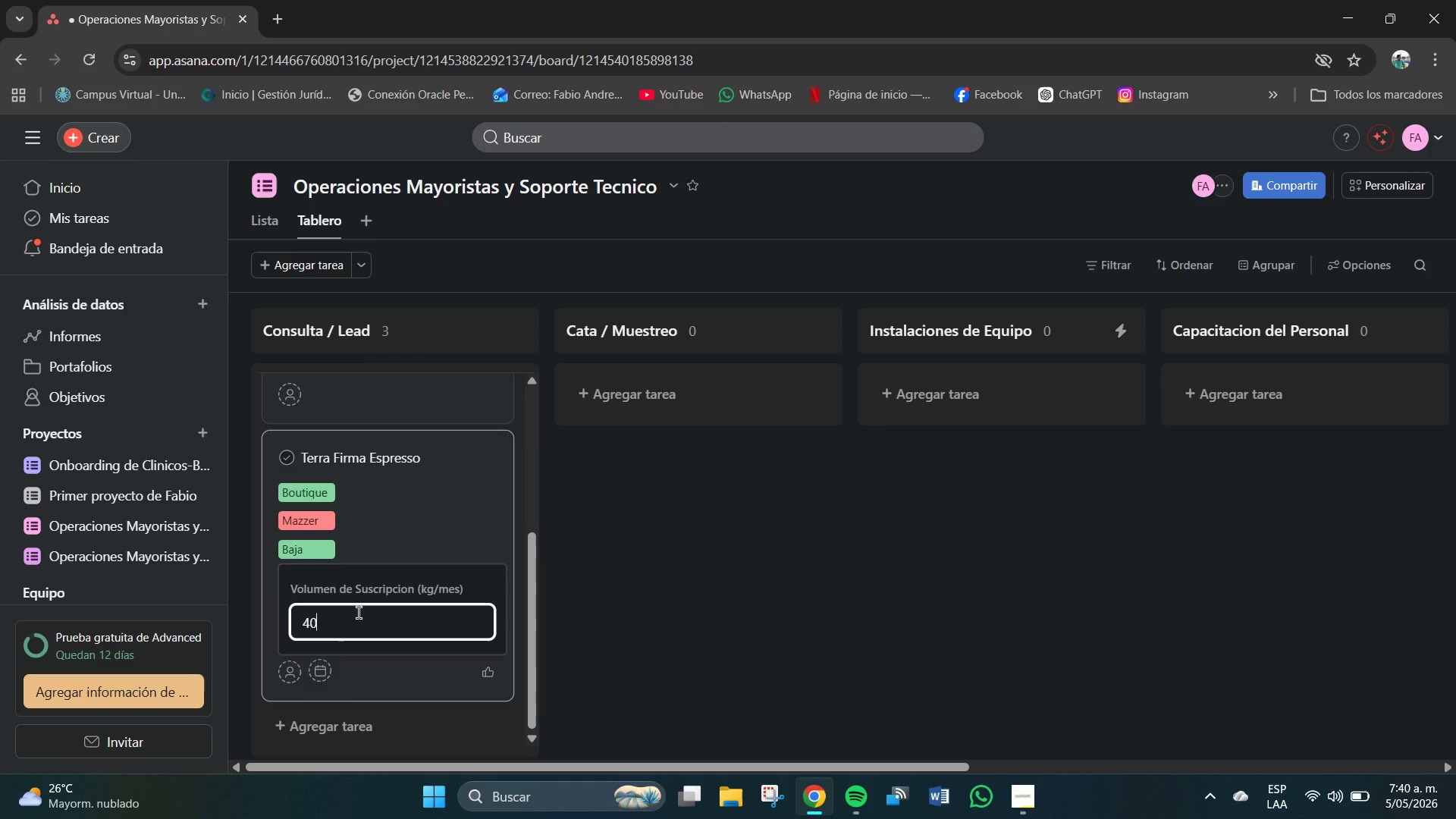 
key(NumpadEnter)
 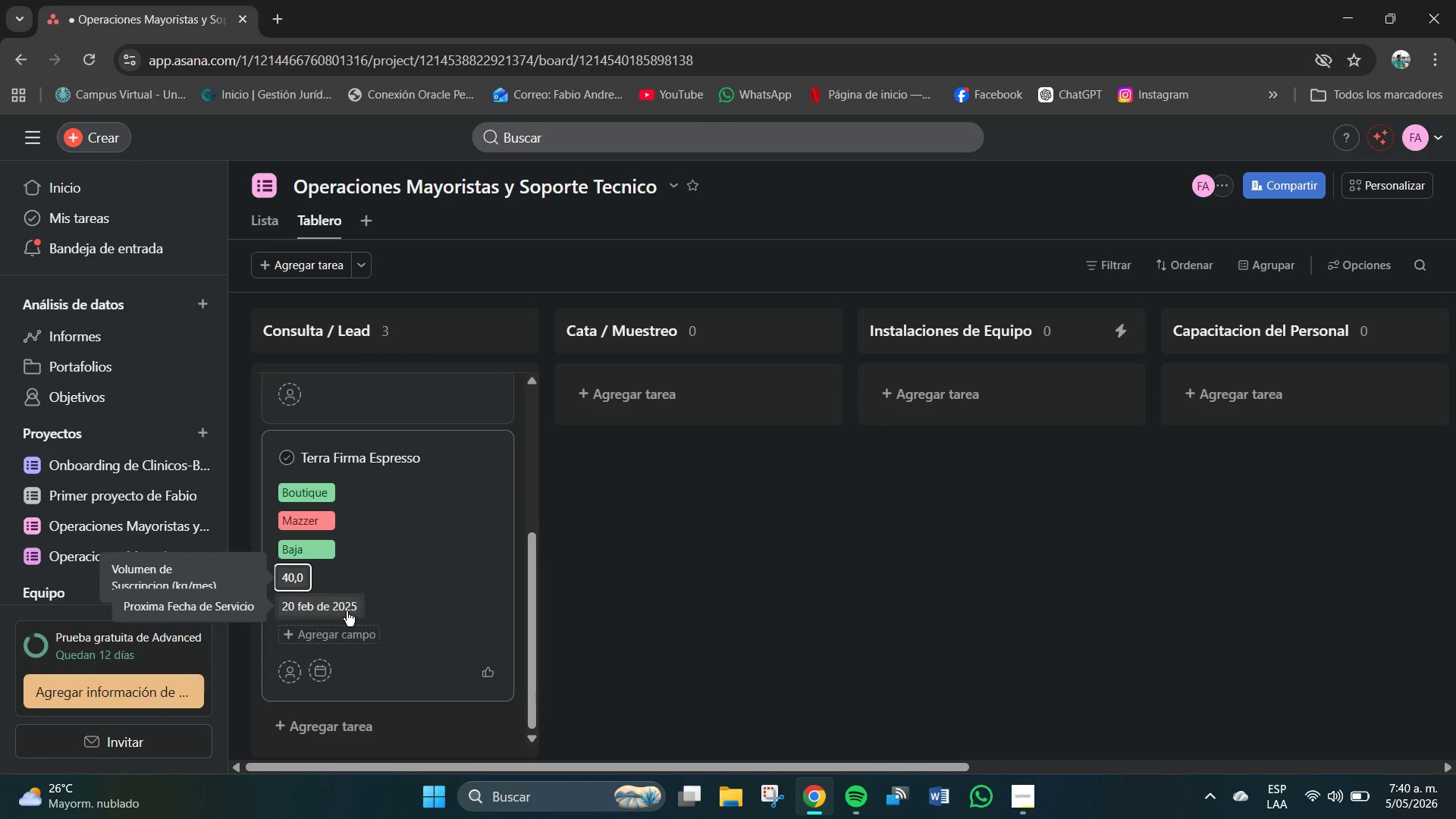 
left_click([334, 612])
 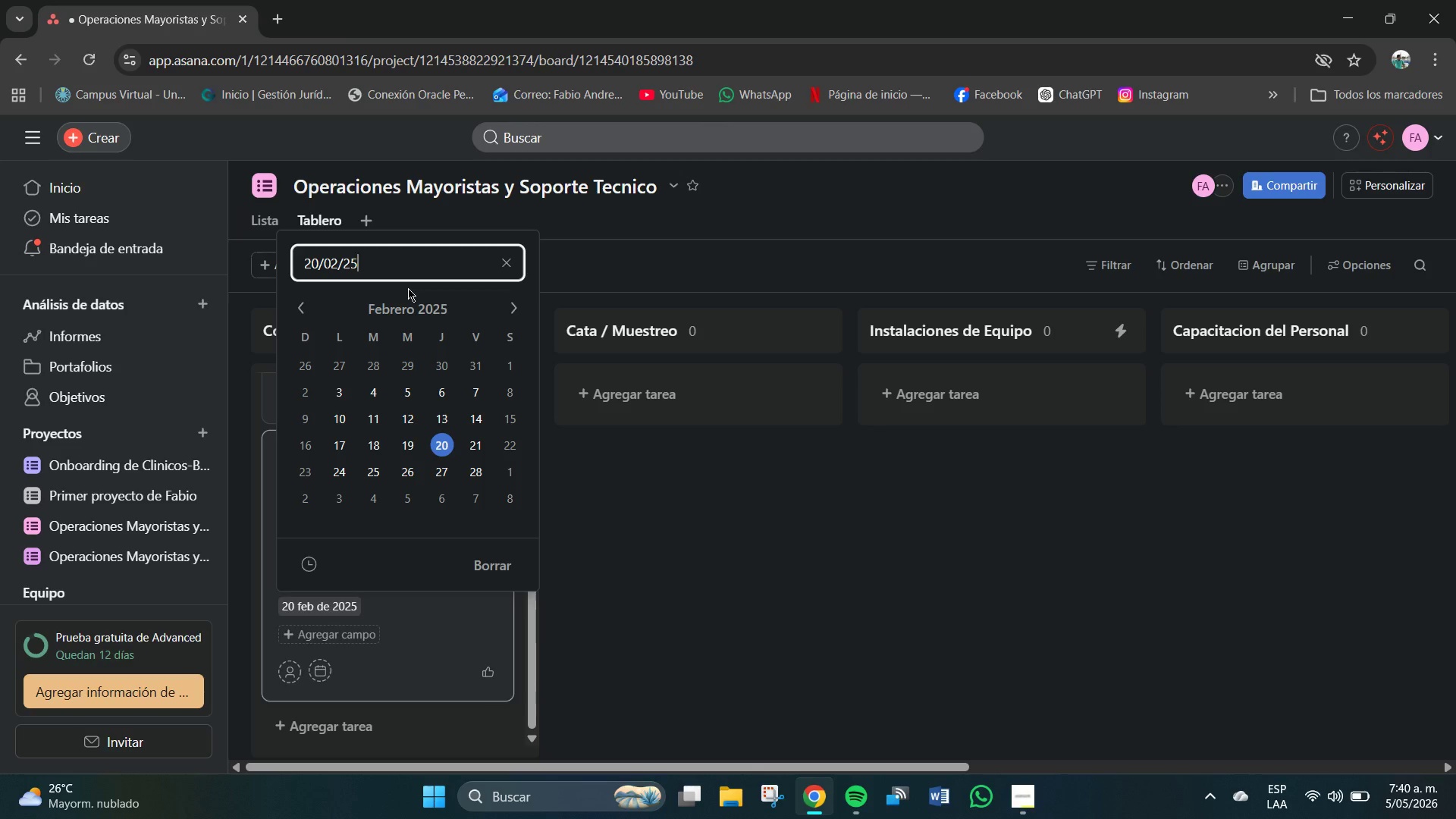 
left_click([363, 265])
 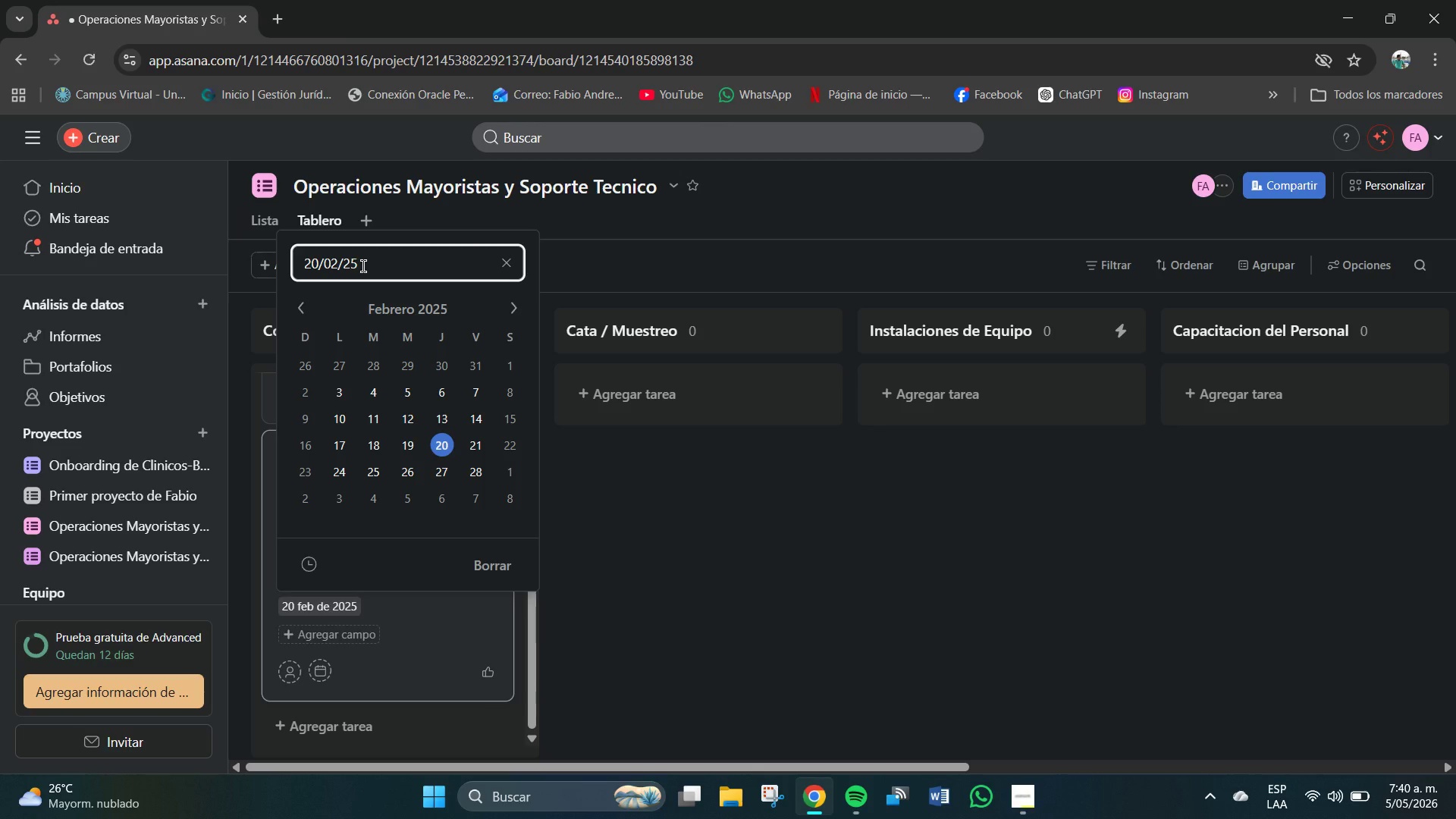 
key(Backspace)
 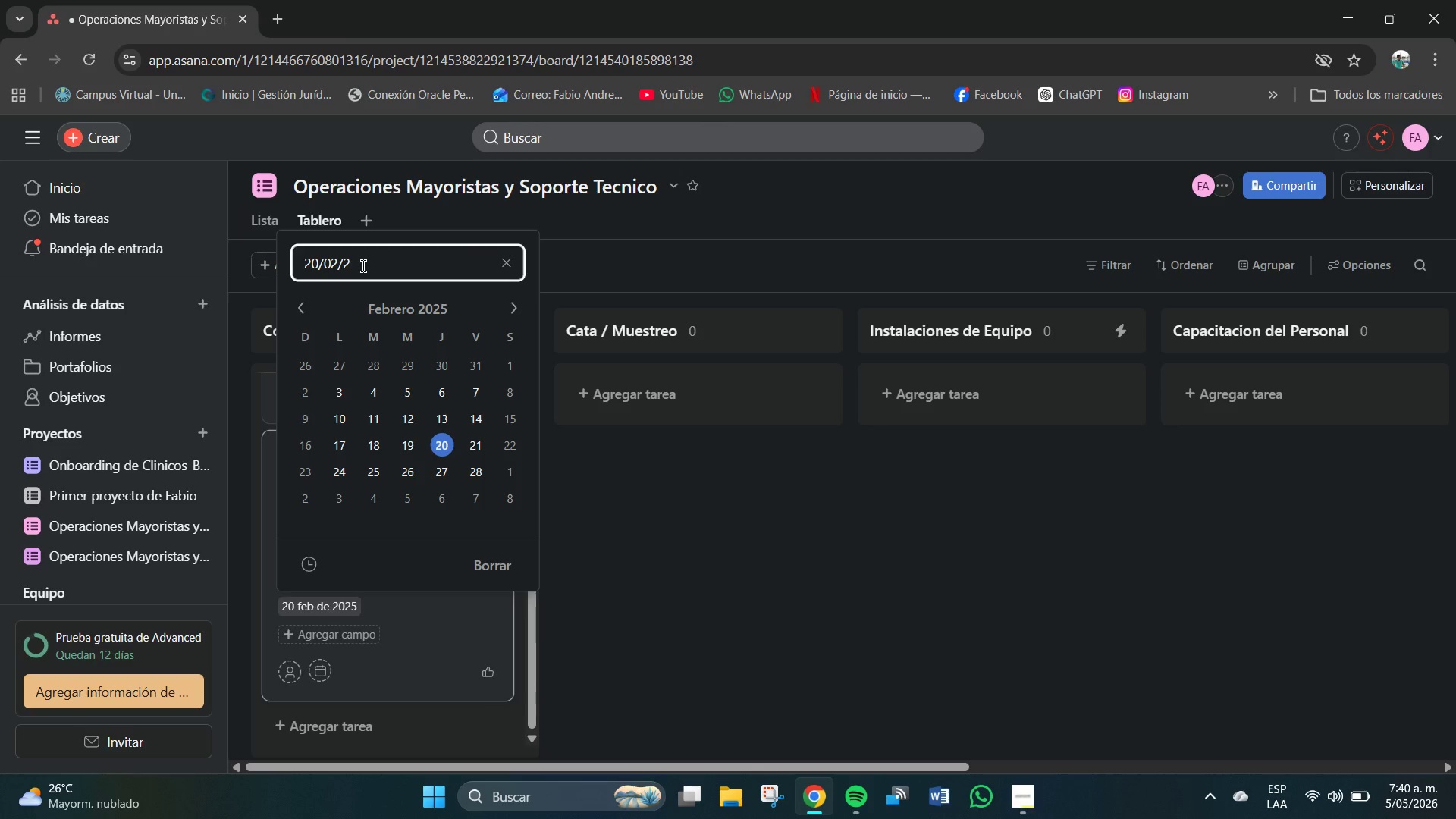 
key(Backspace)
 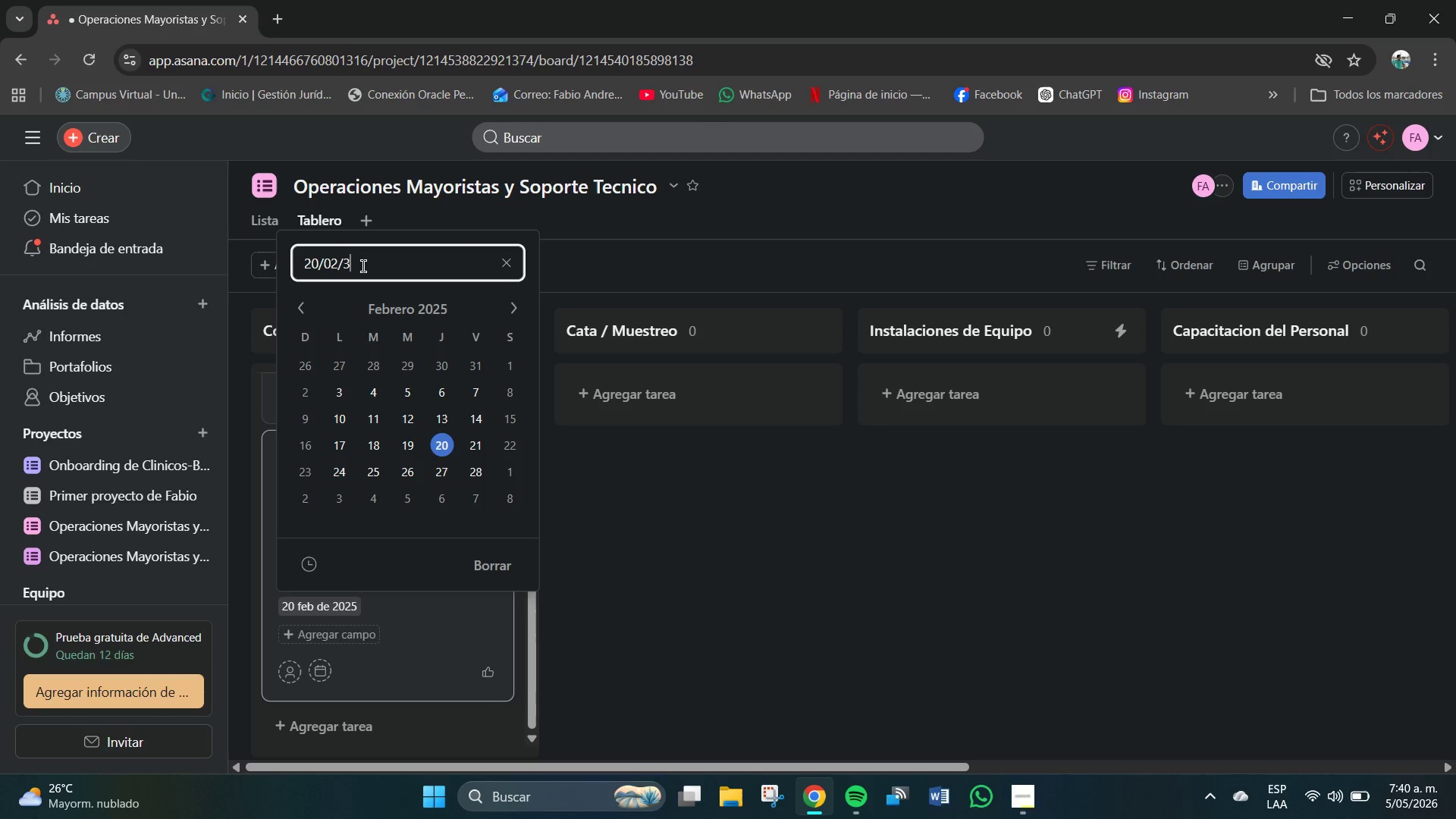 
key(Numpad3)
 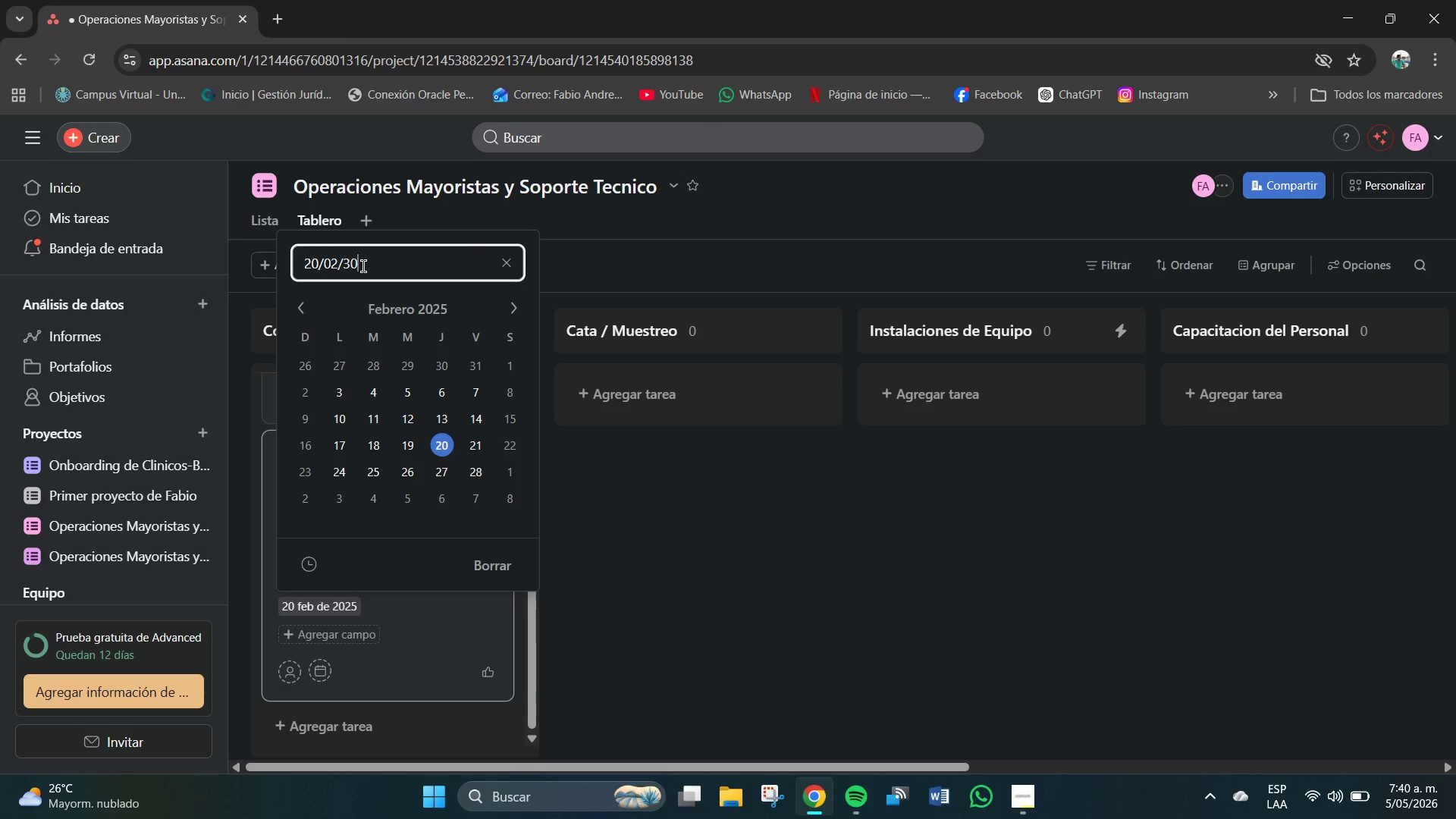 
key(Numpad0)
 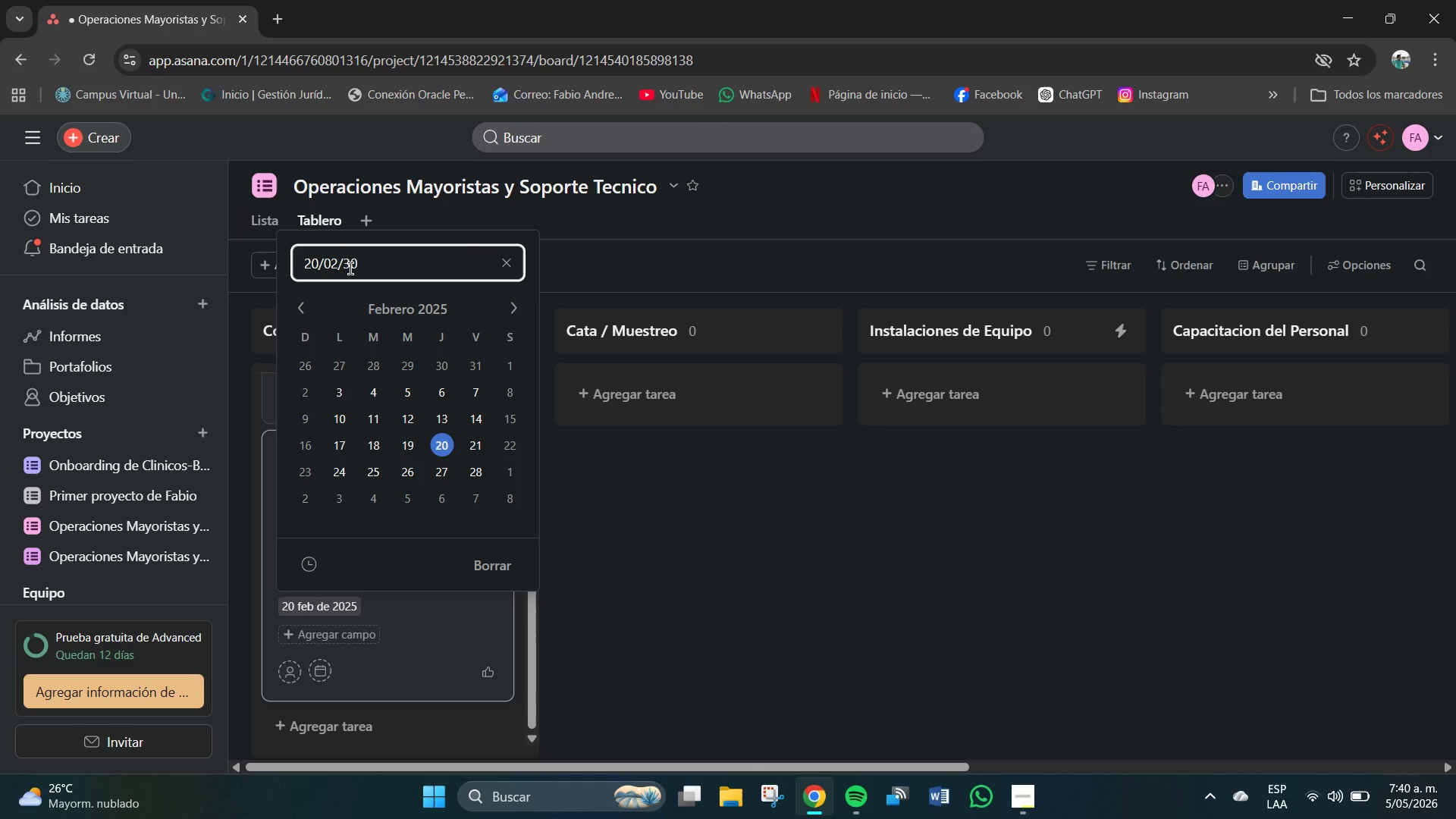 
left_click([334, 264])
 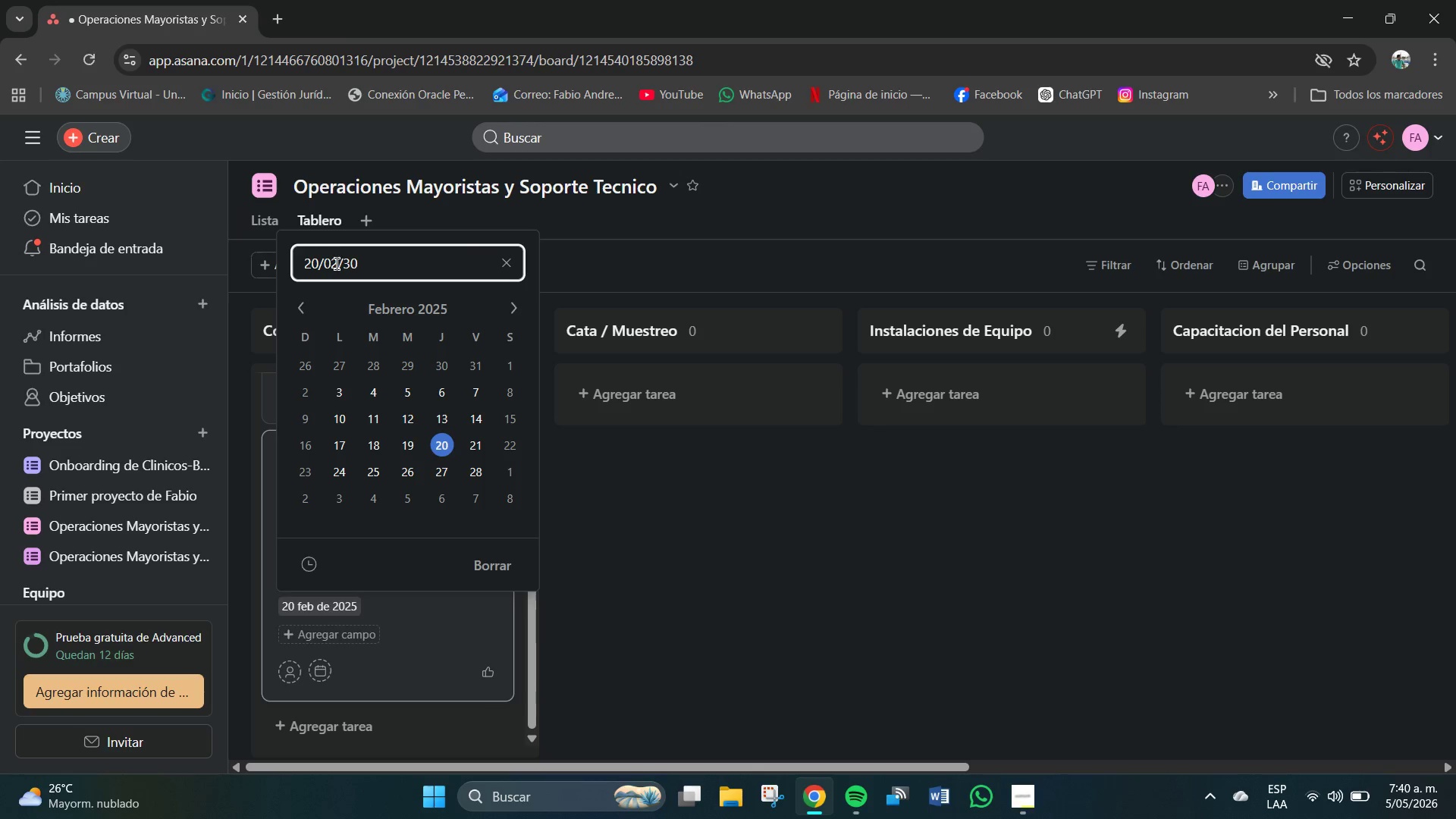 
left_click([337, 264])
 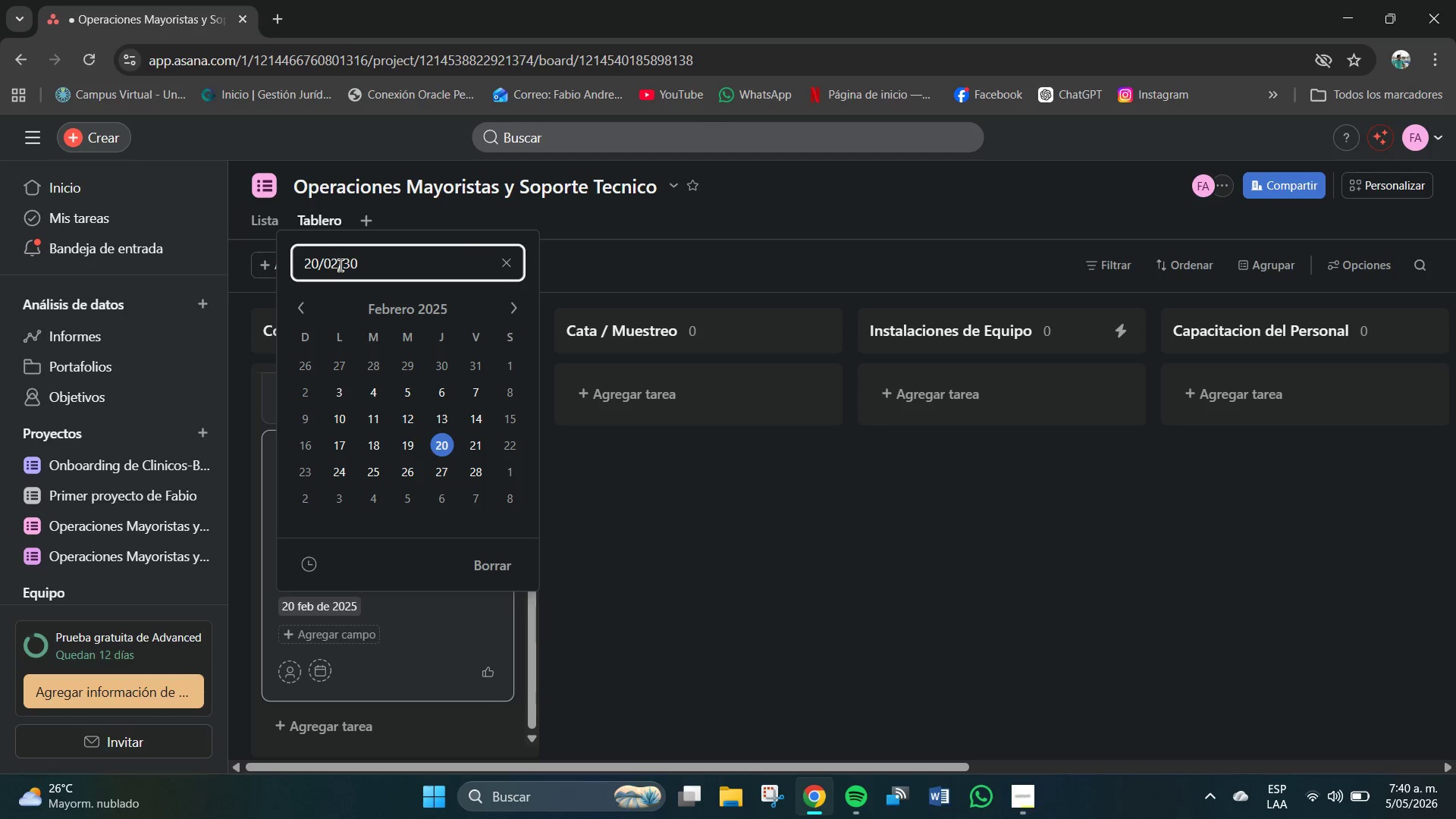 
key(Backspace)
 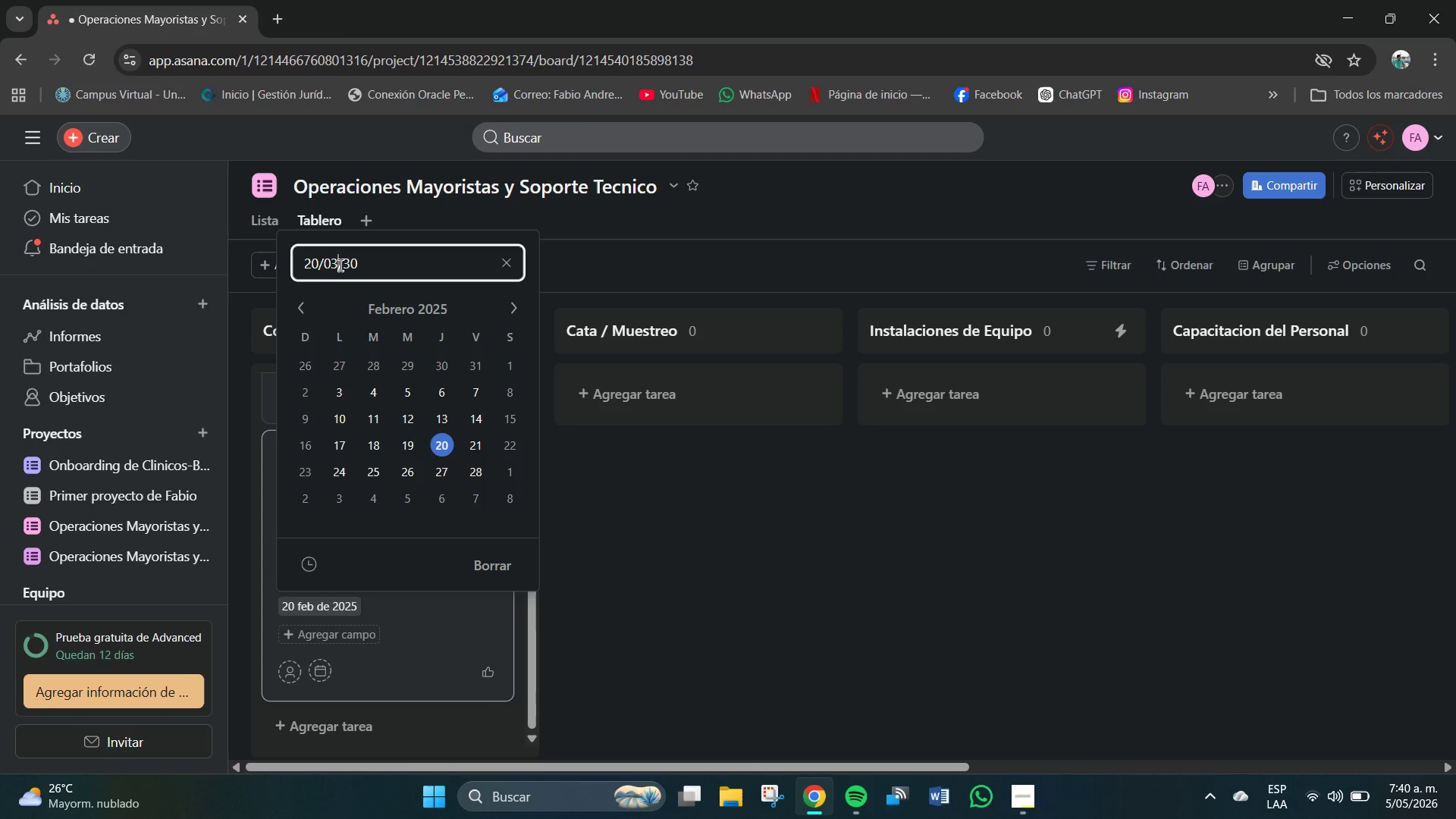 
key(Numpad3)
 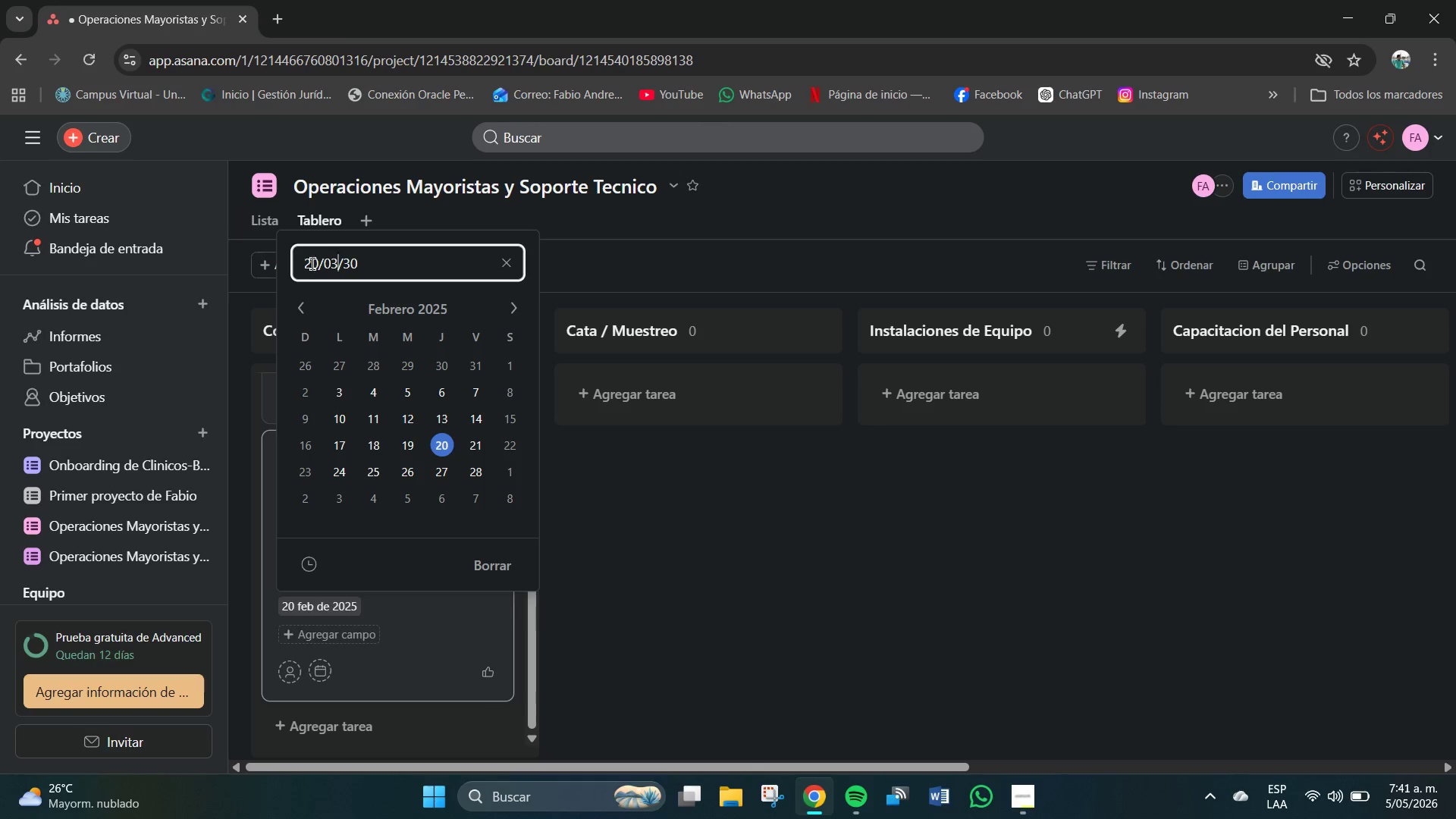 
left_click([318, 262])
 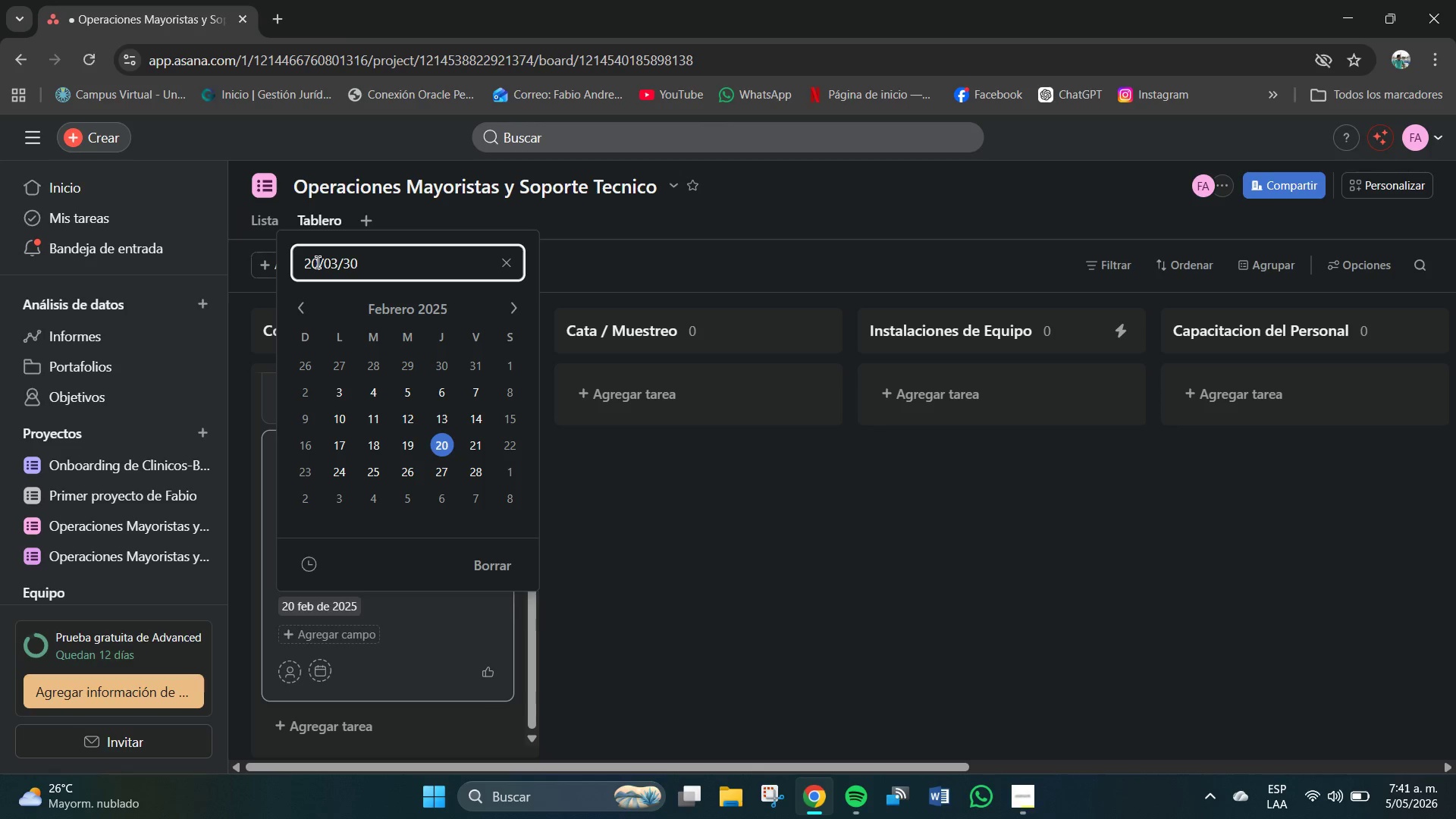 
key(Backspace)
 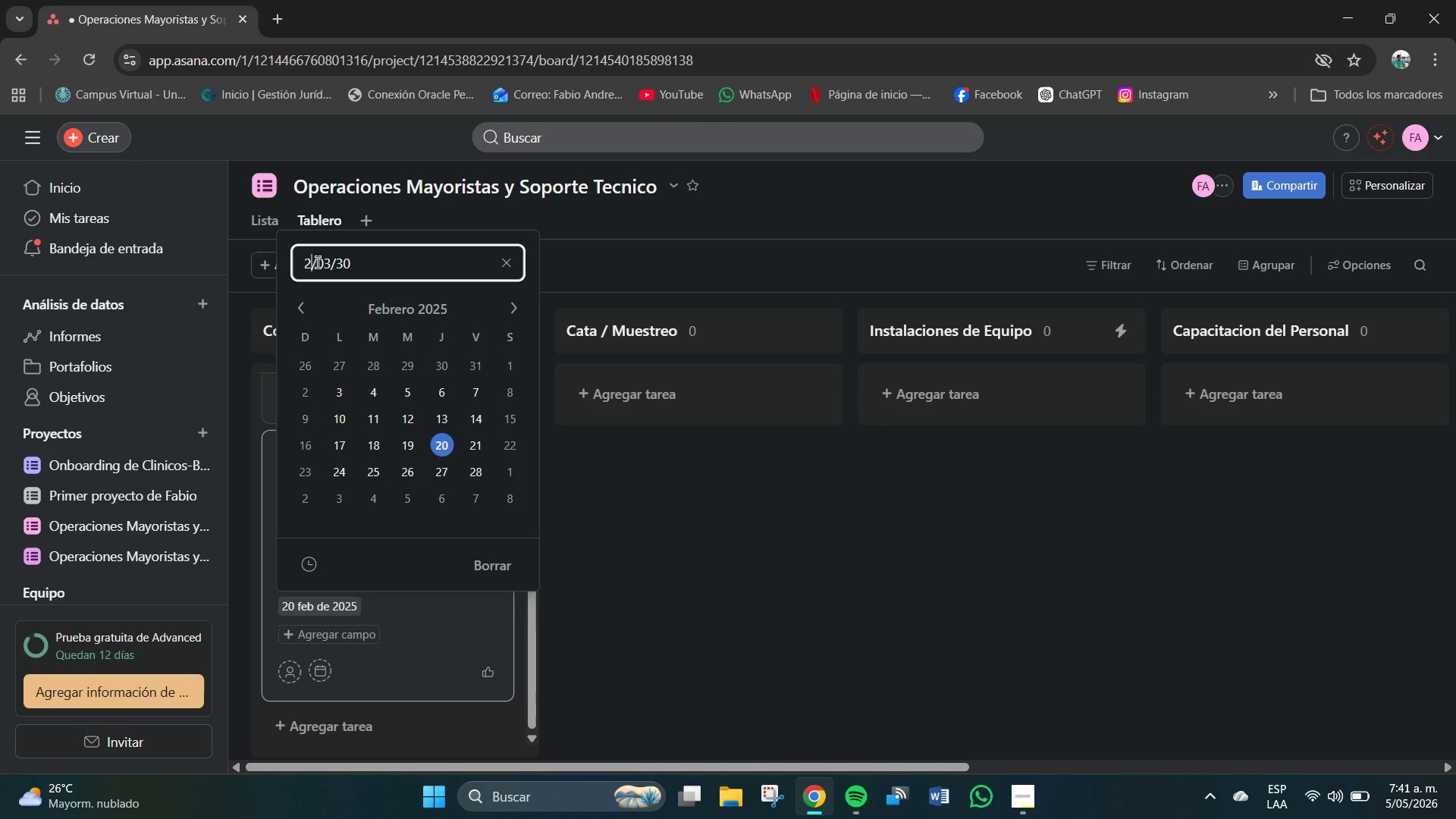 
key(Numpad4)
 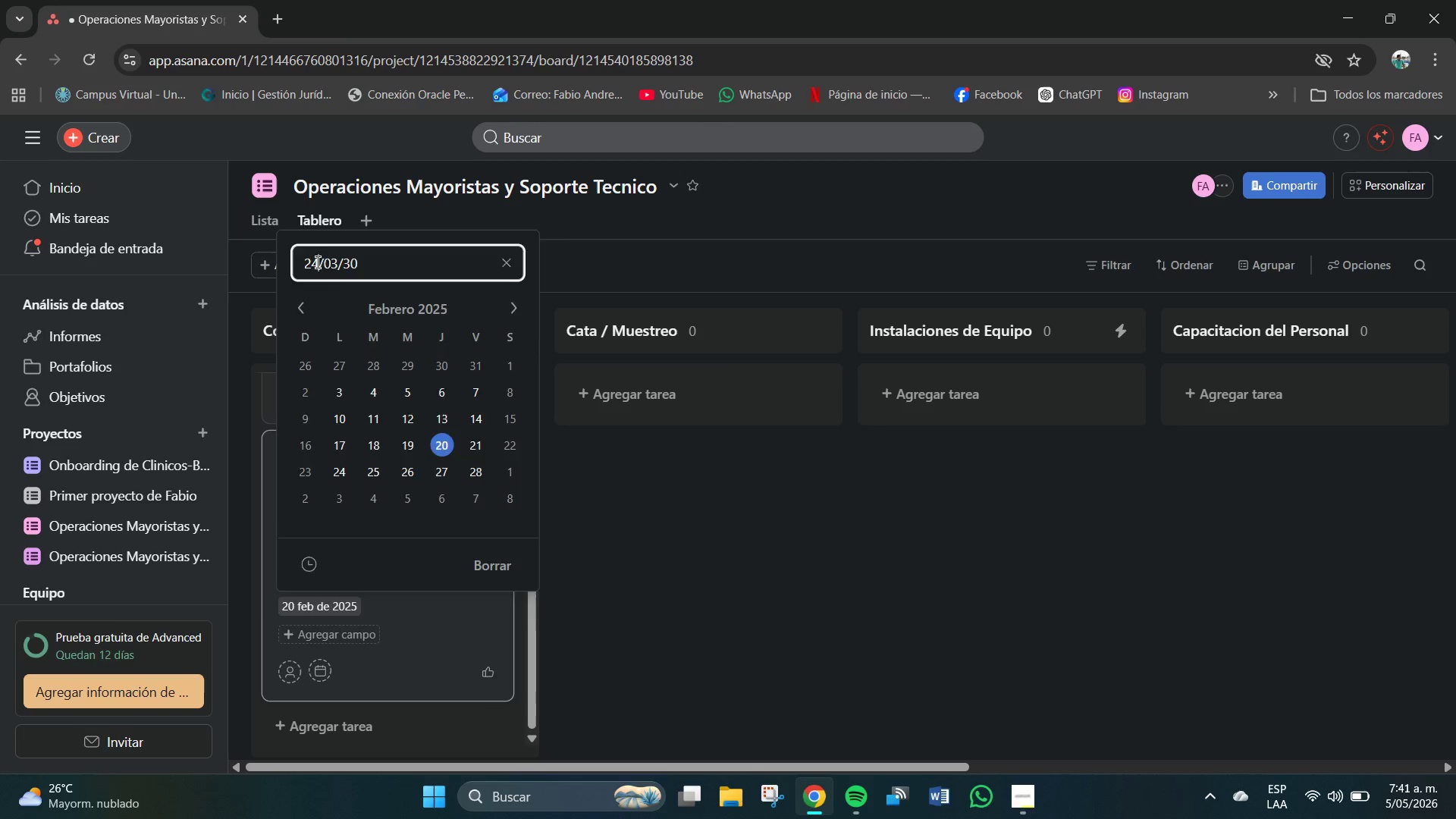 
key(NumpadEnter)
 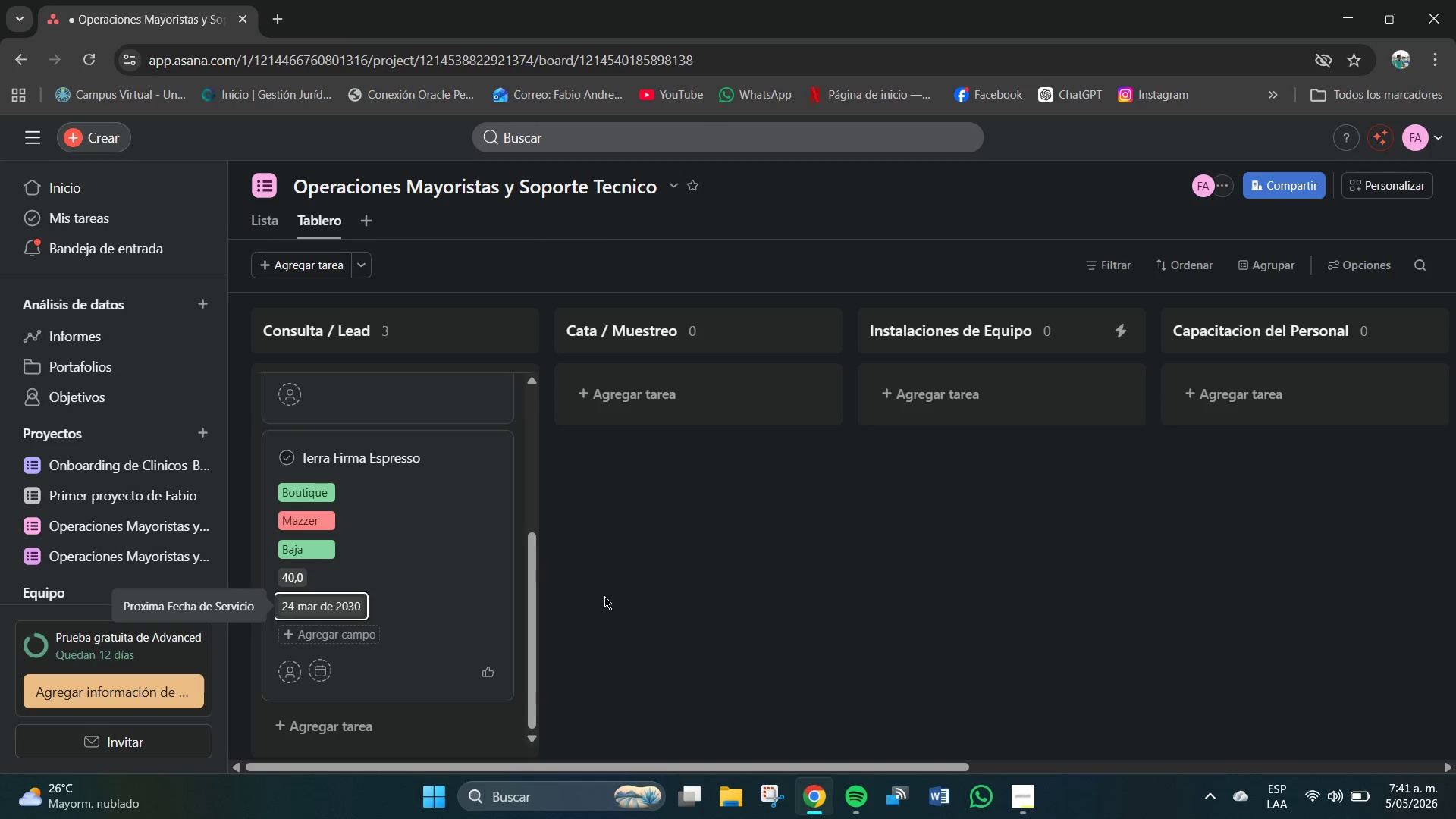 
left_click([652, 596])
 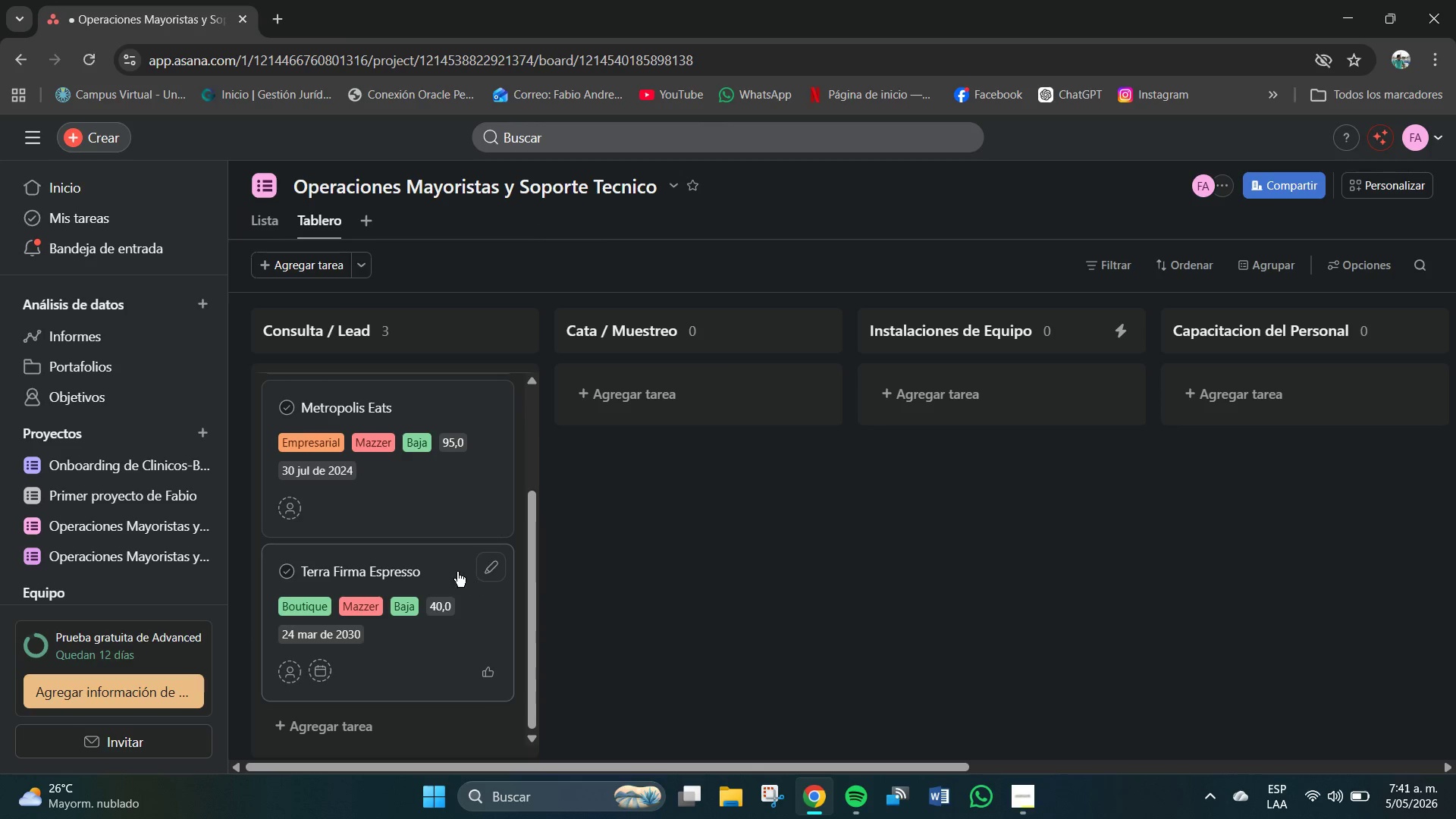 
scroll: coordinate [457, 572], scroll_direction: down, amount: 3.0
 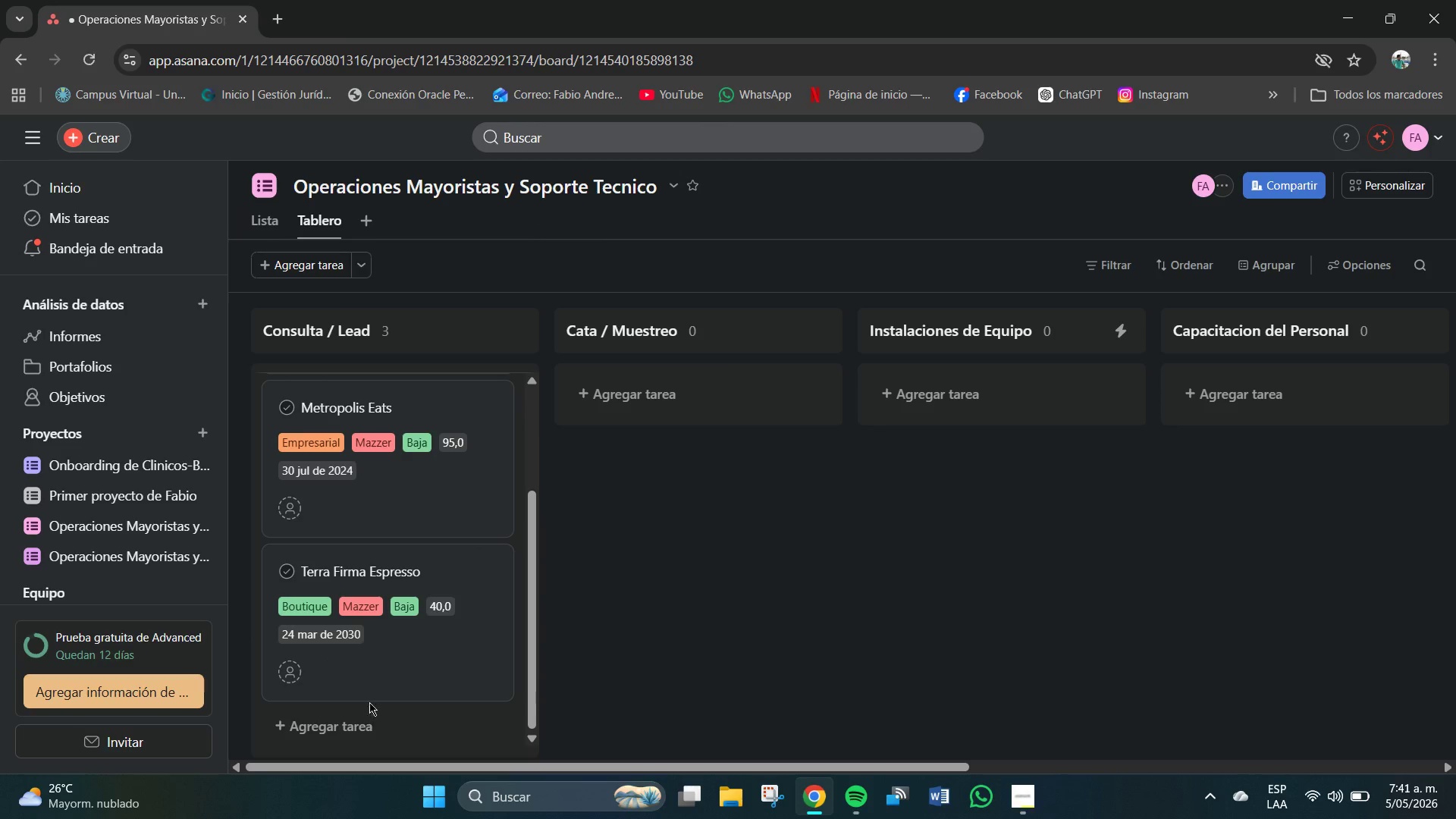 
scroll: coordinate [411, 550], scroll_direction: up, amount: 7.0
 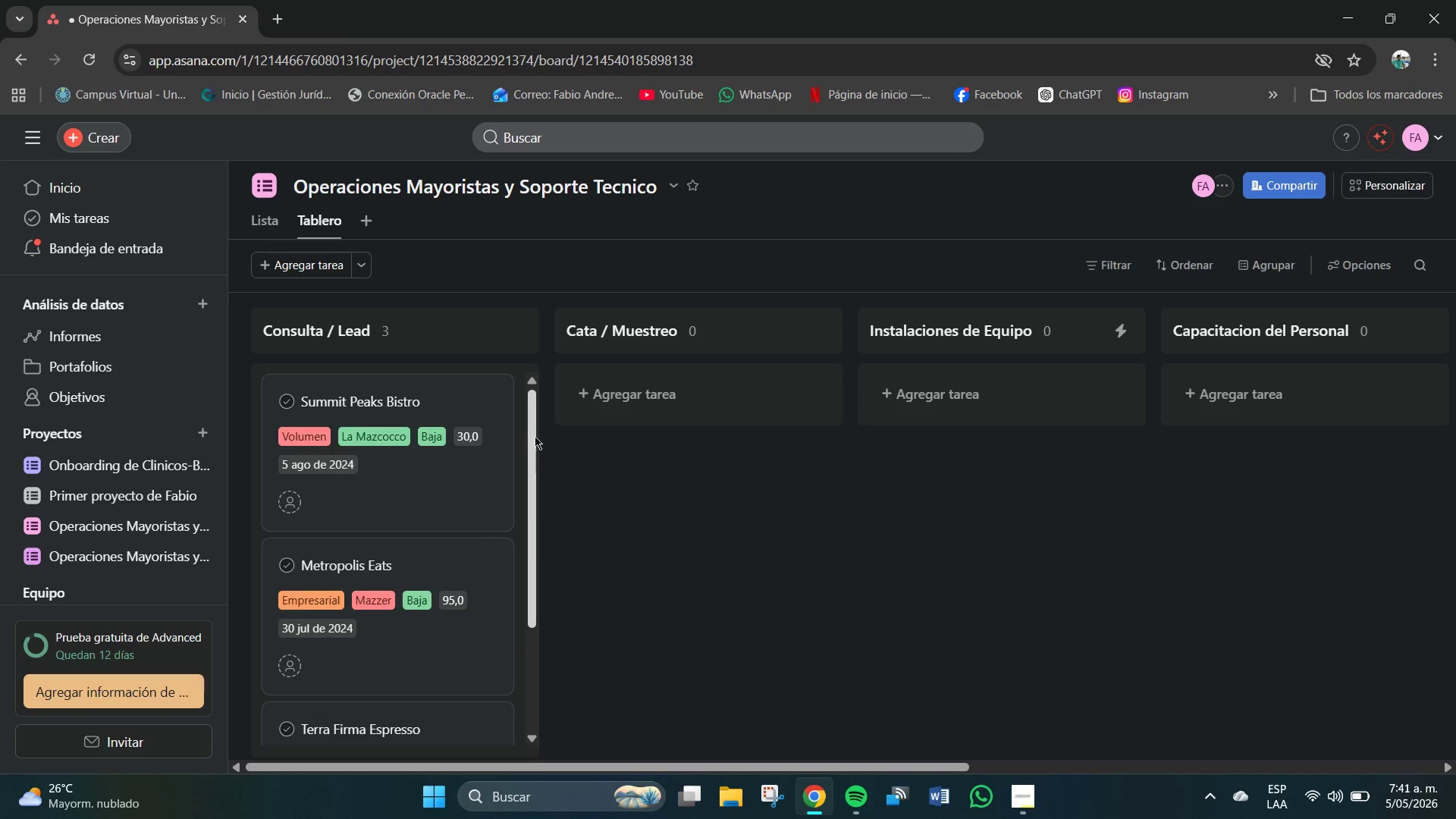 
left_click_drag(start_coordinate=[536, 435], to_coordinate=[523, 562])
 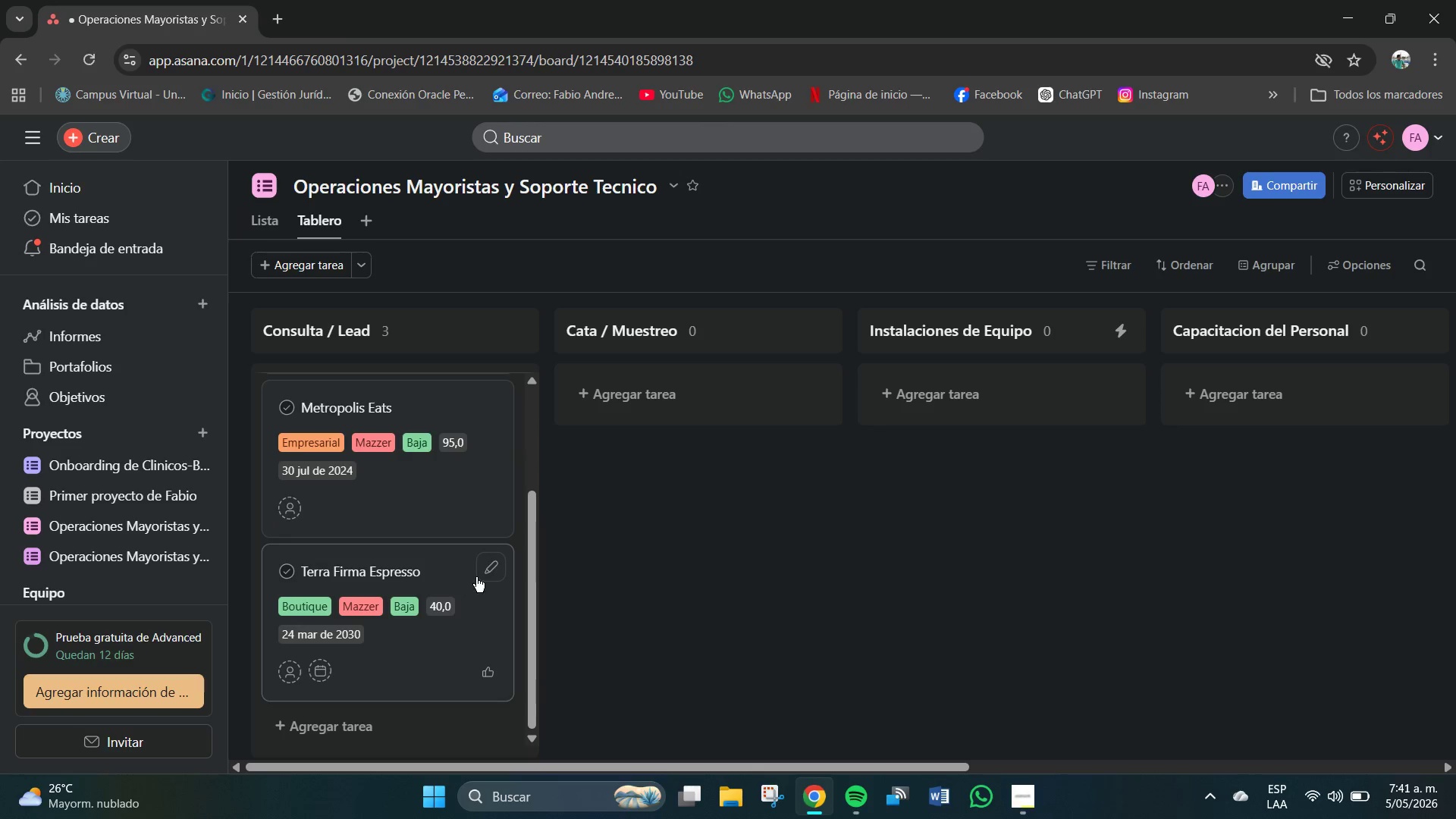 
left_click([486, 576])
 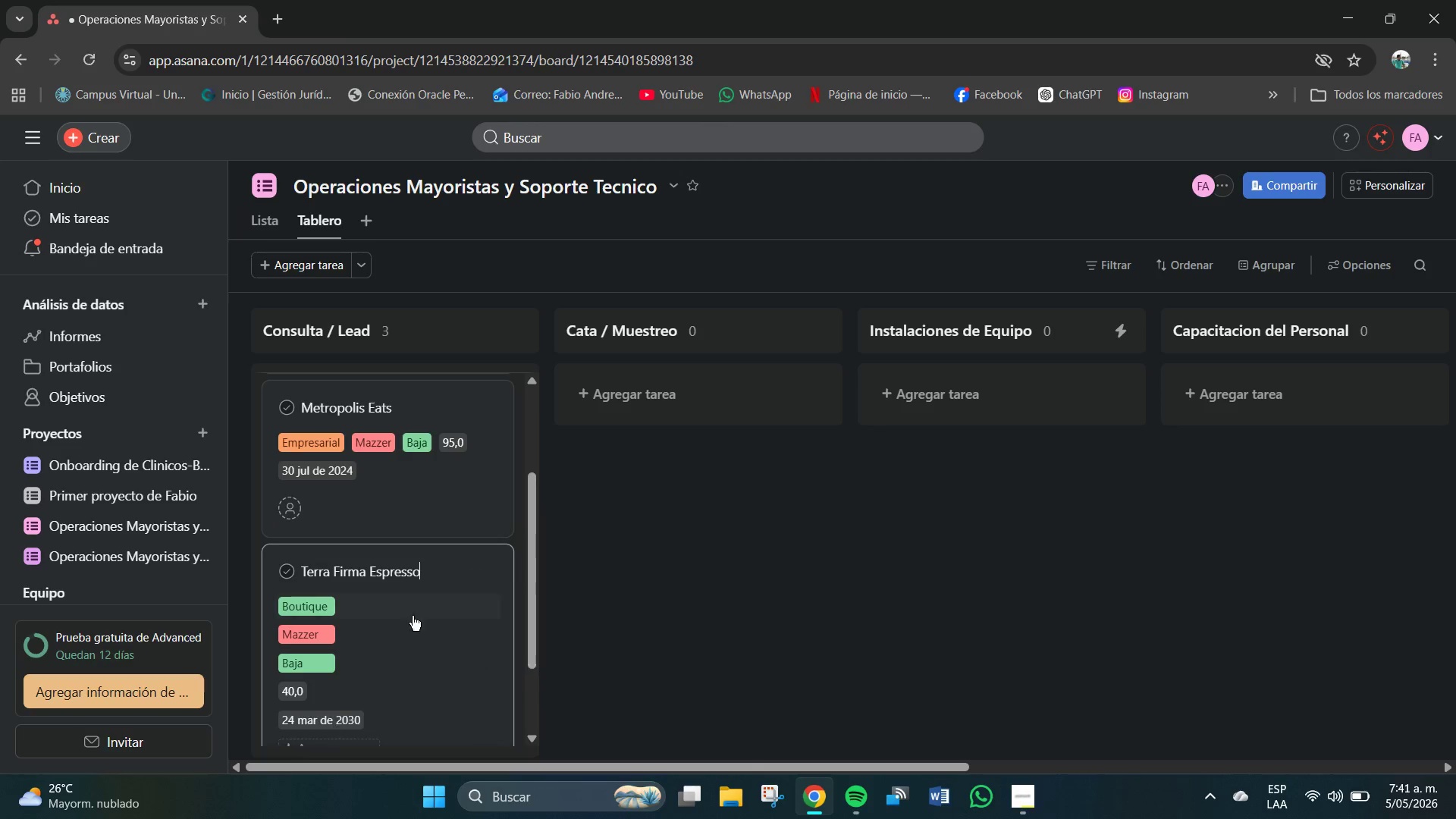 
scroll: coordinate [378, 634], scroll_direction: down, amount: 1.0
 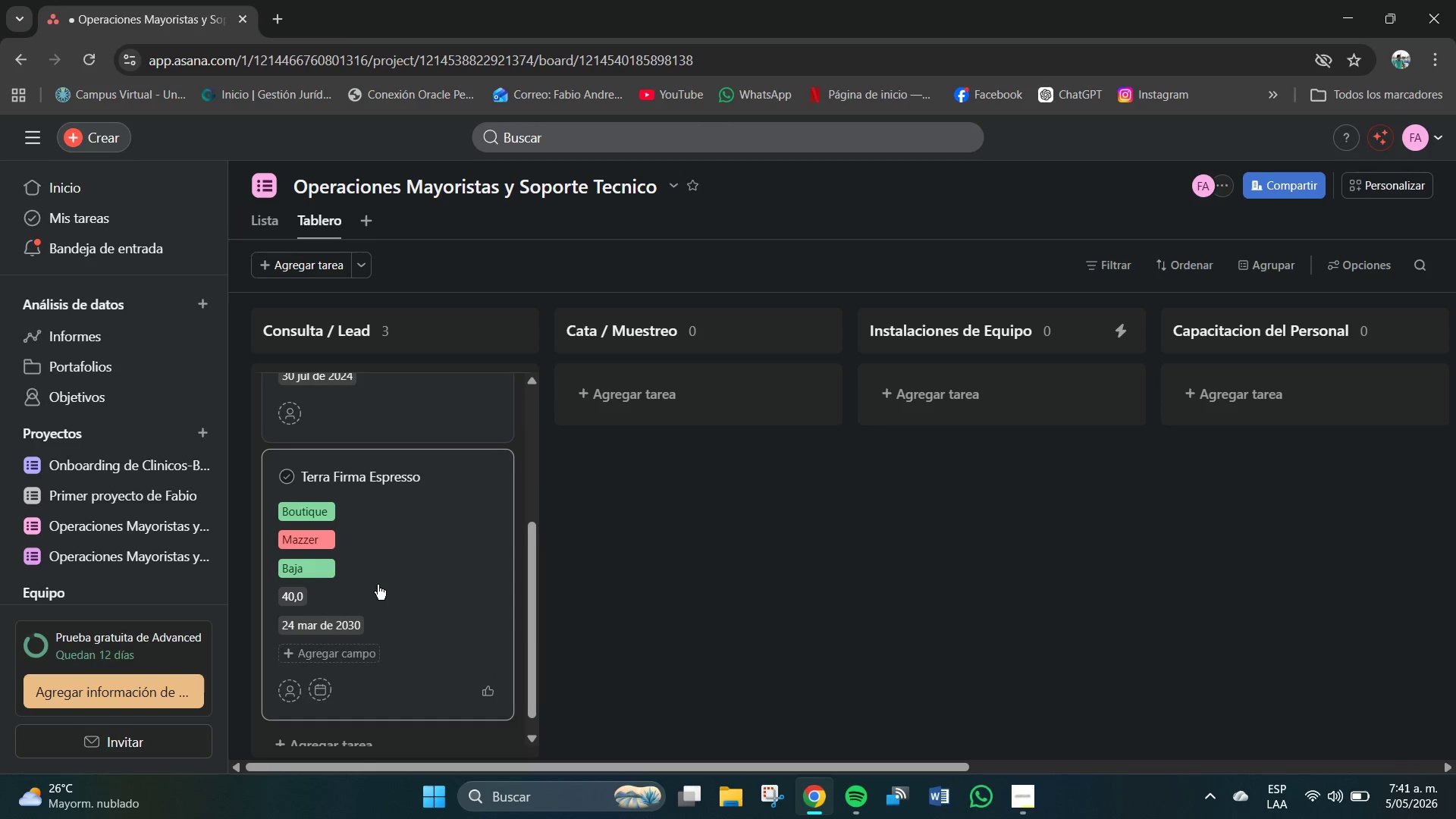 
mouse_move([306, 595])
 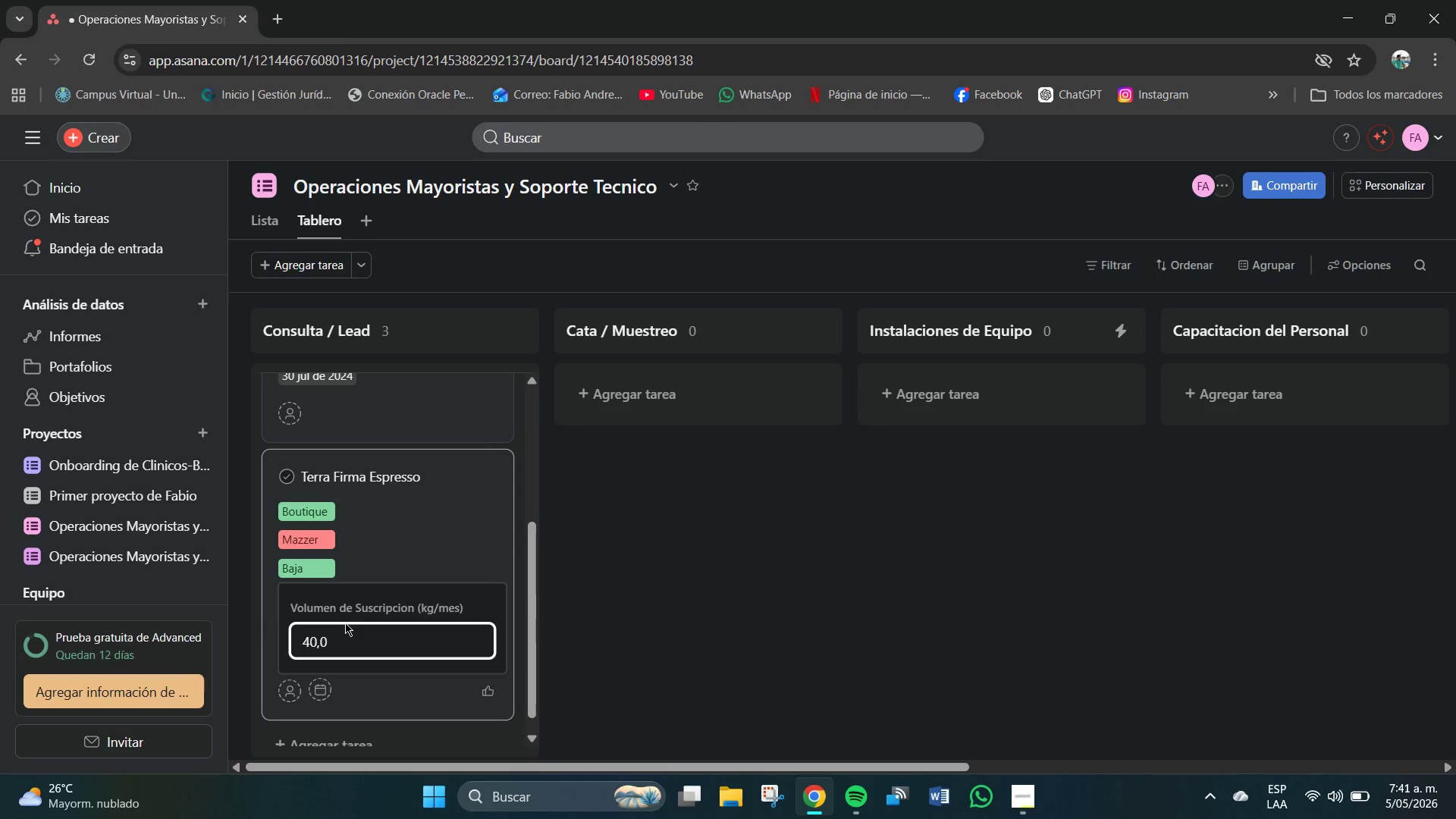 
key(Backspace)
 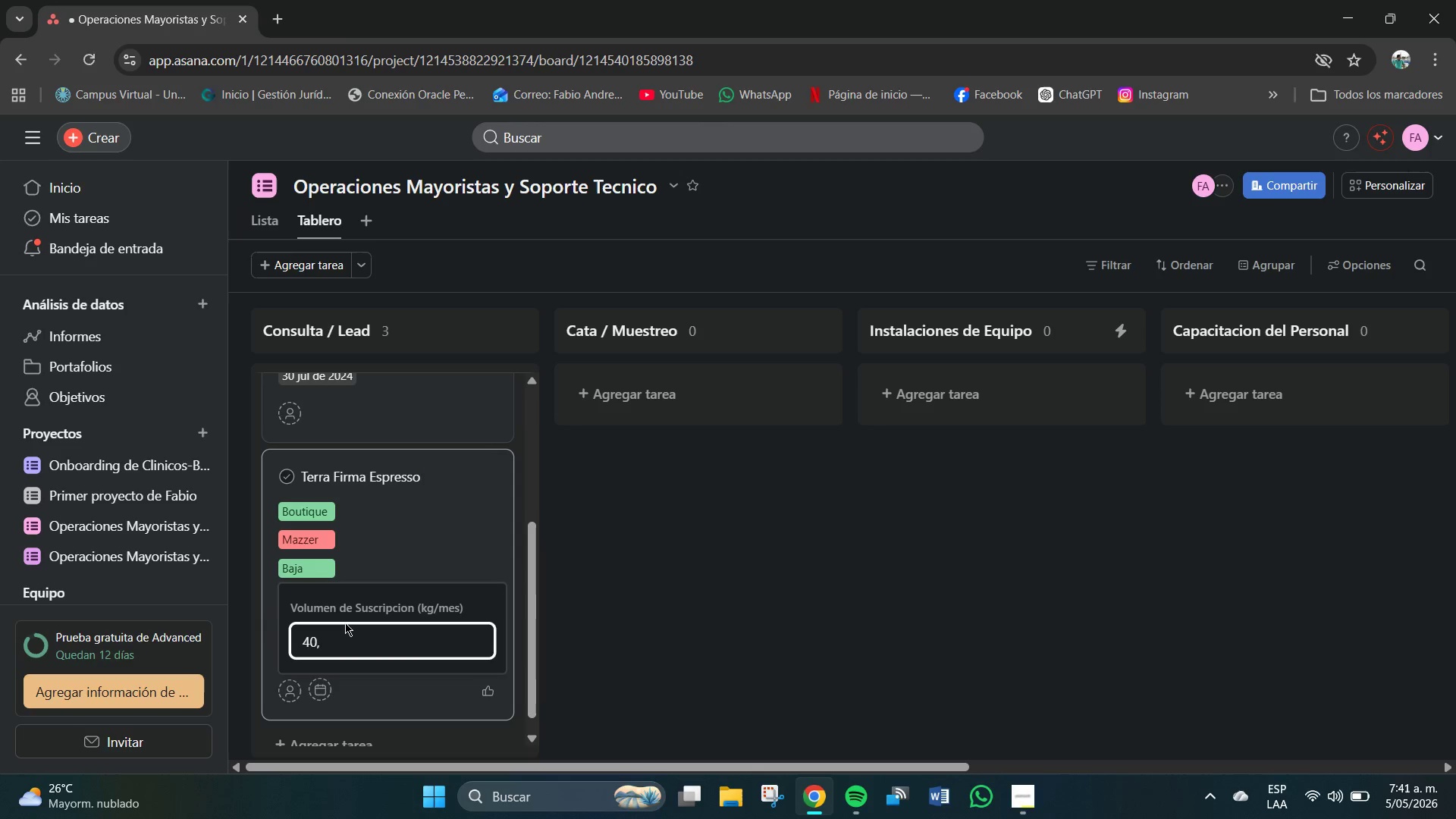 
key(Backspace)
 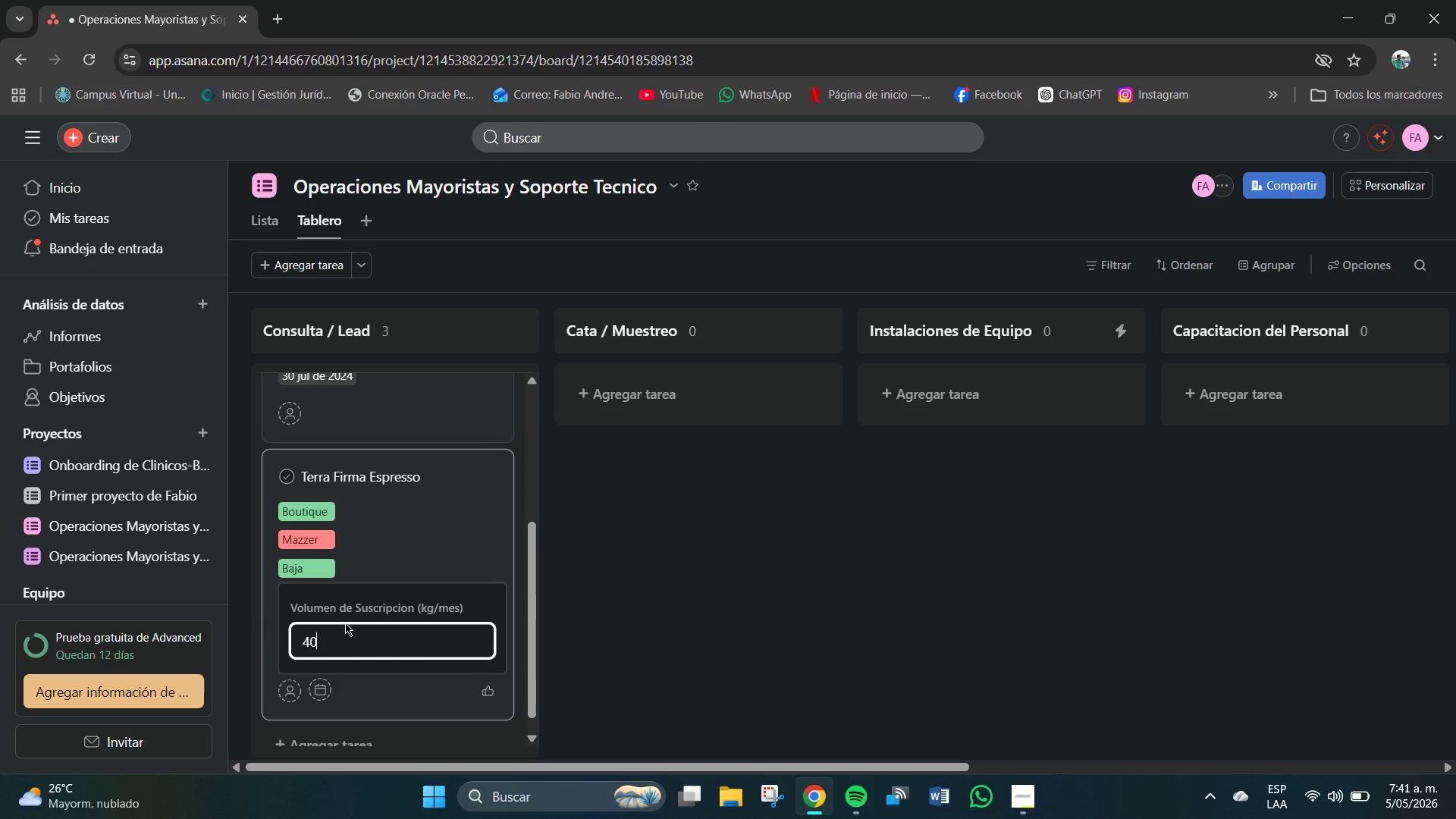 
key(Backspace)
 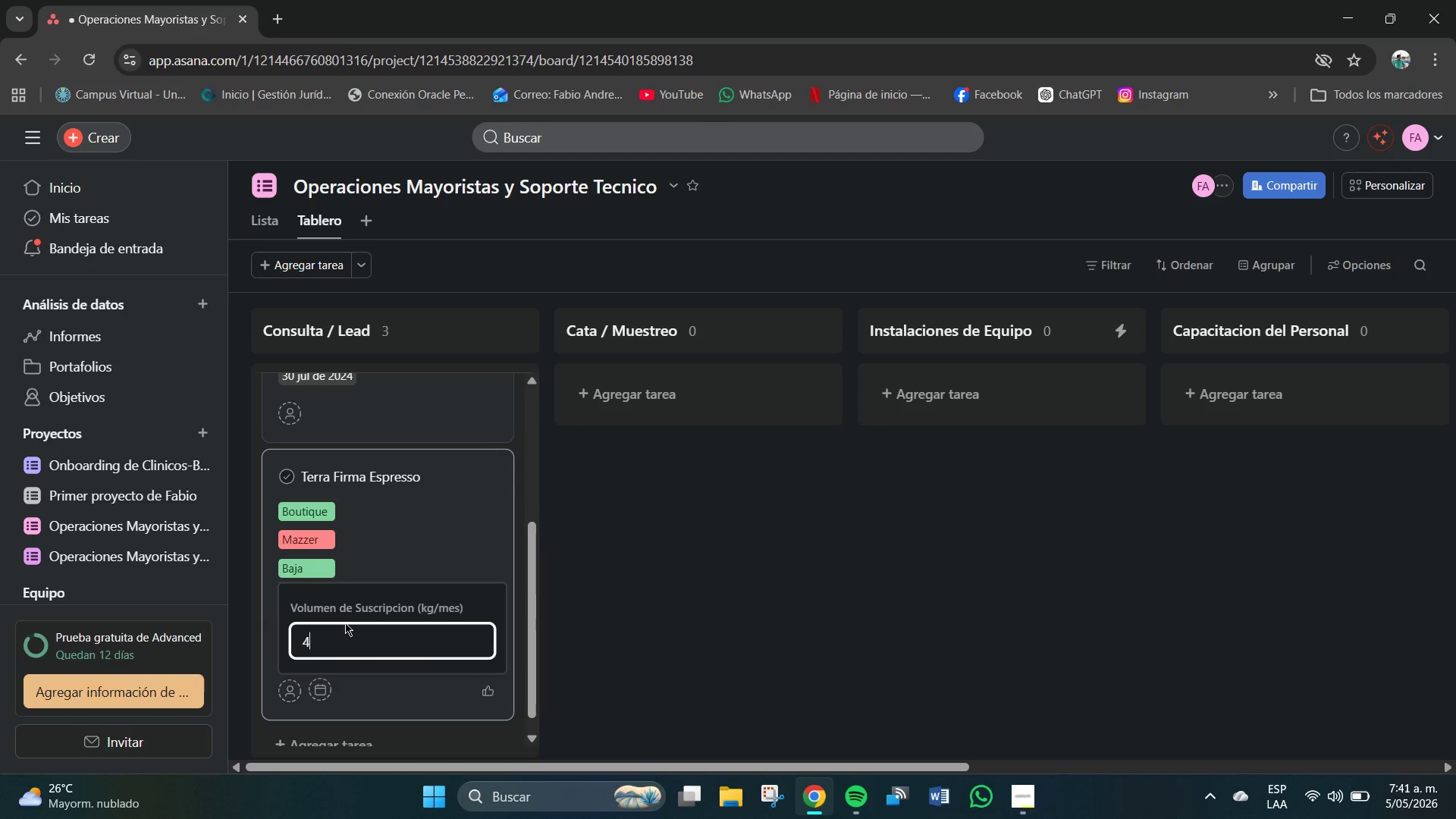 
key(Backspace)
 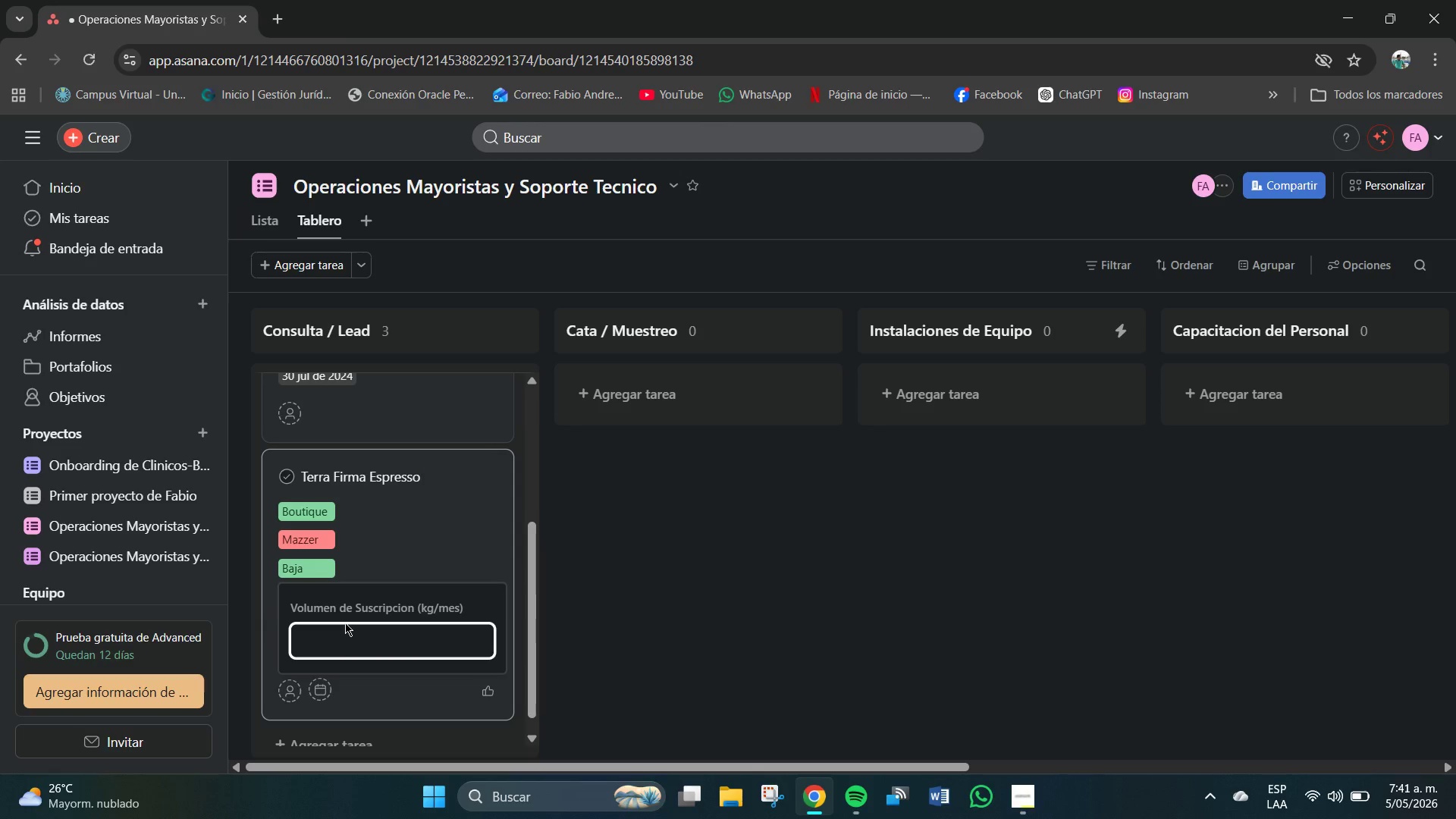 
key(Numpad1)
 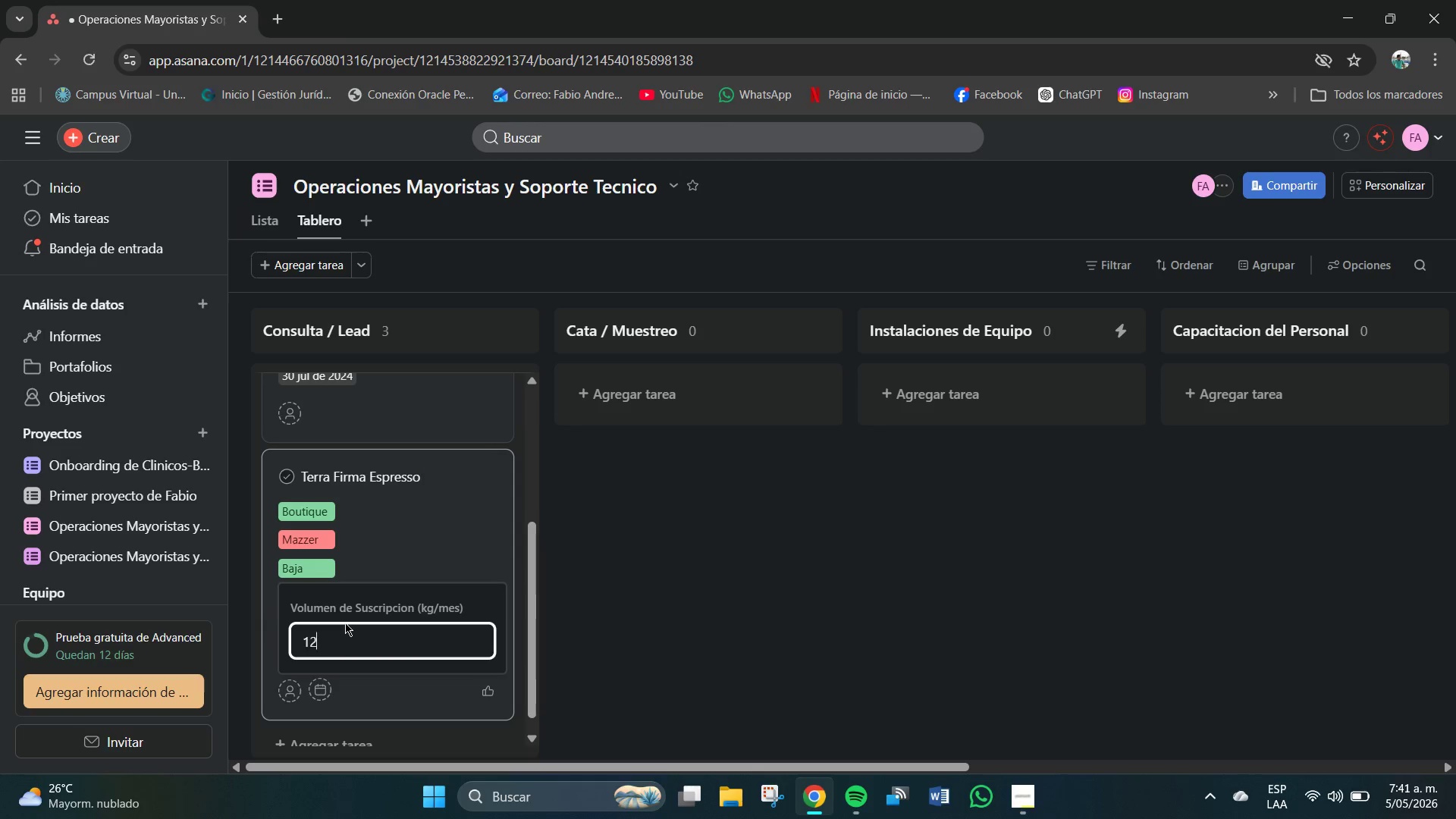 
key(Numpad2)
 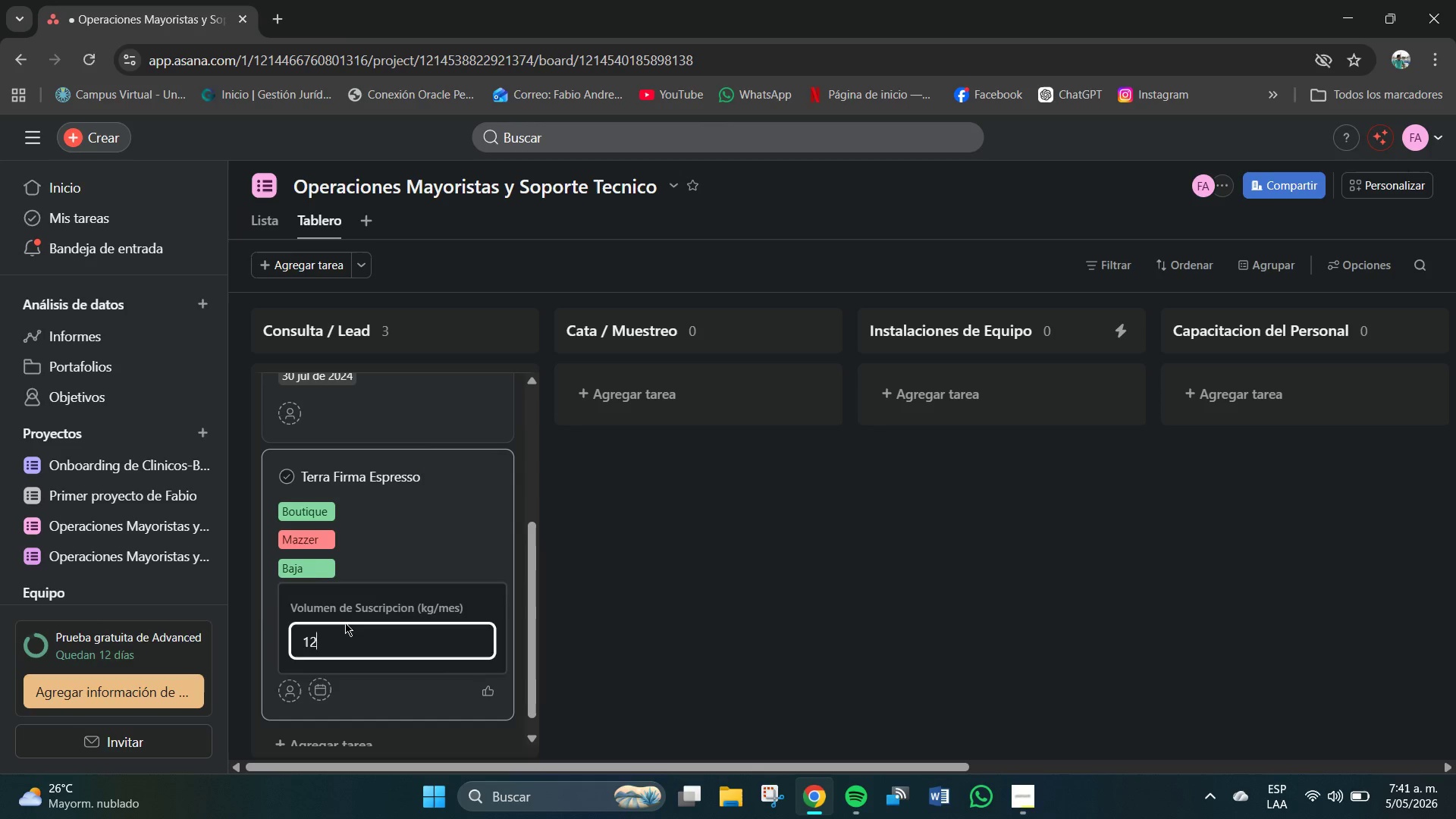 
key(NumpadEnter)
 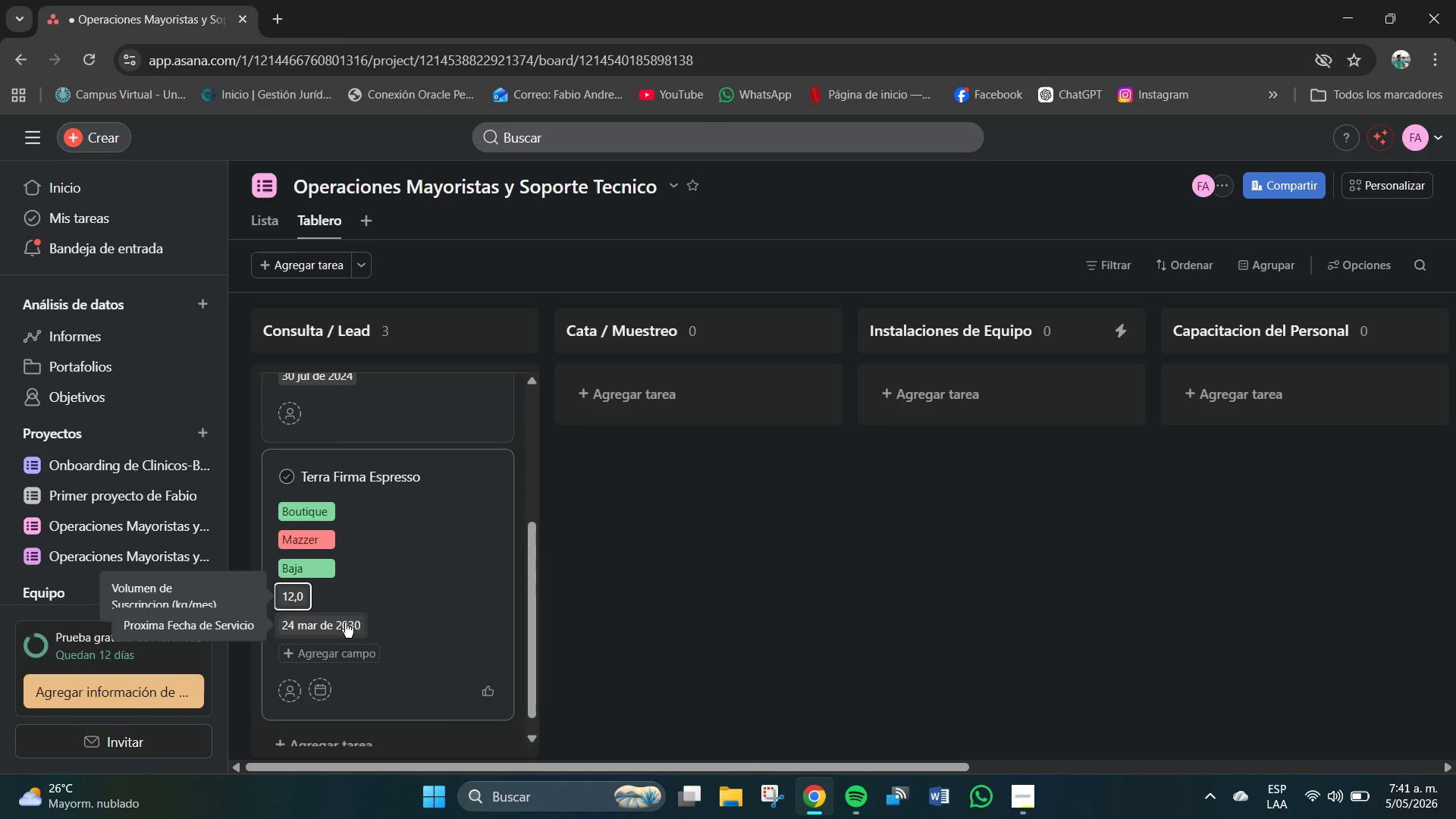 
left_click([319, 623])
 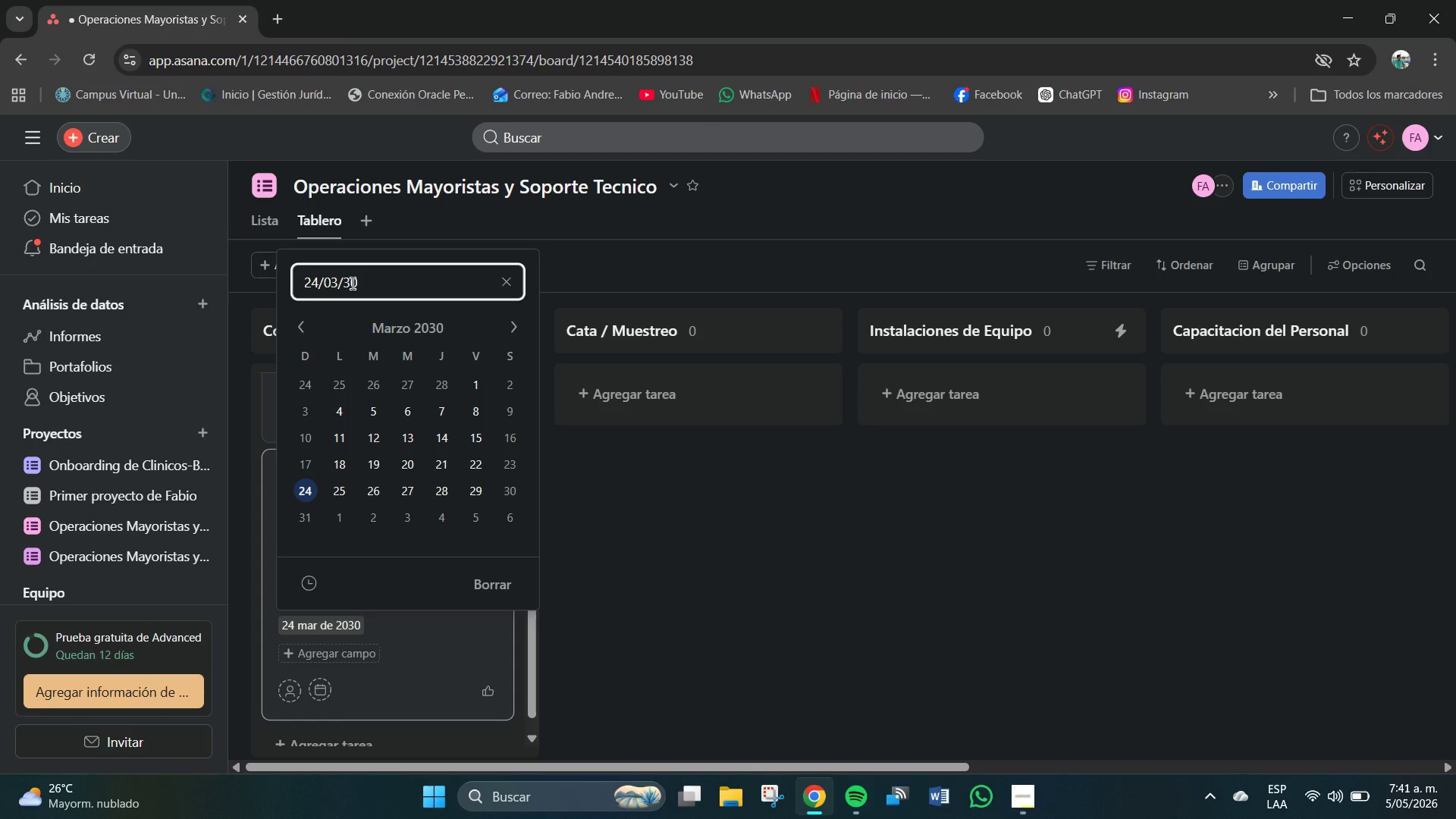 
key(Backspace)
 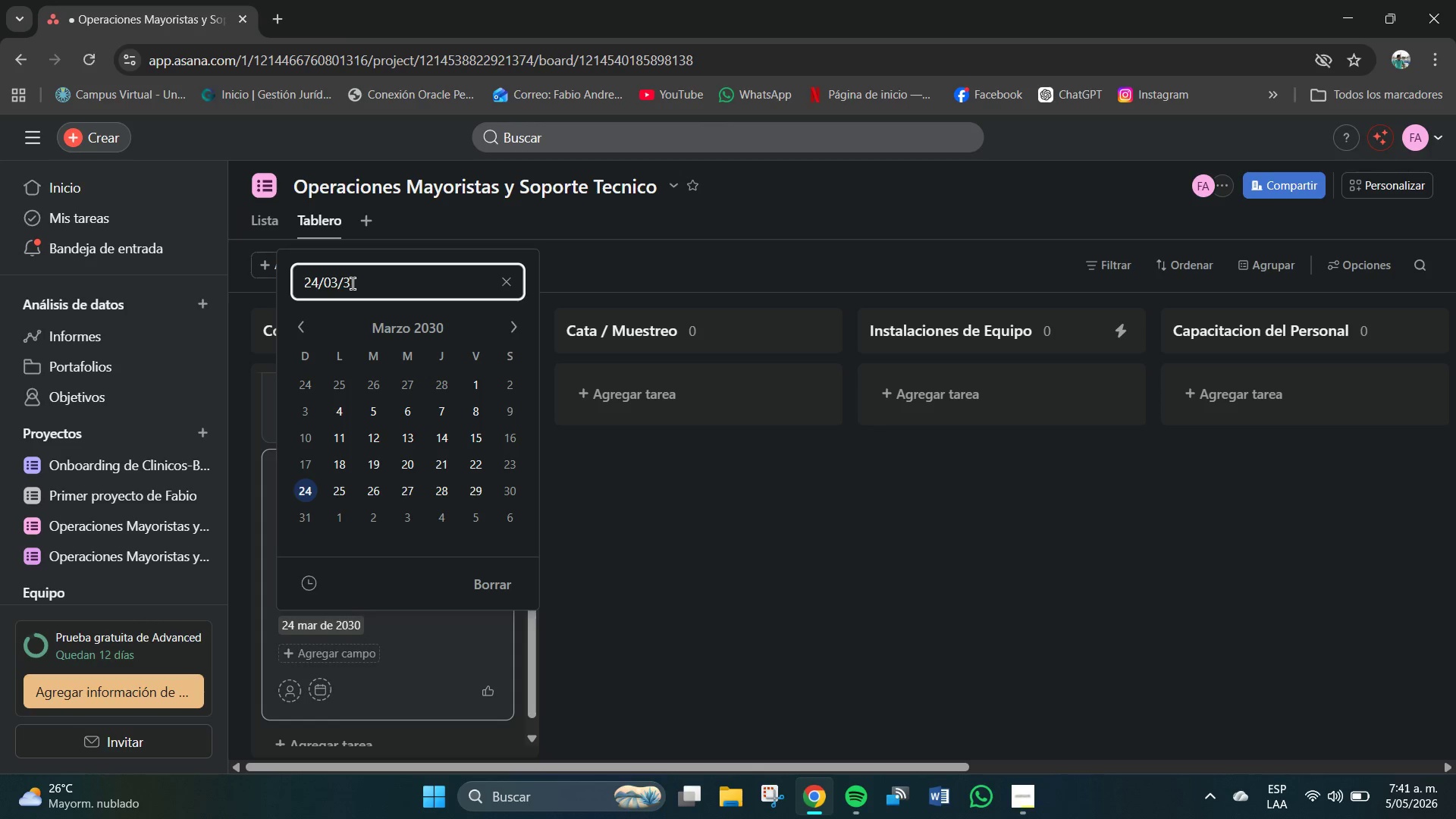 
key(Backspace)
 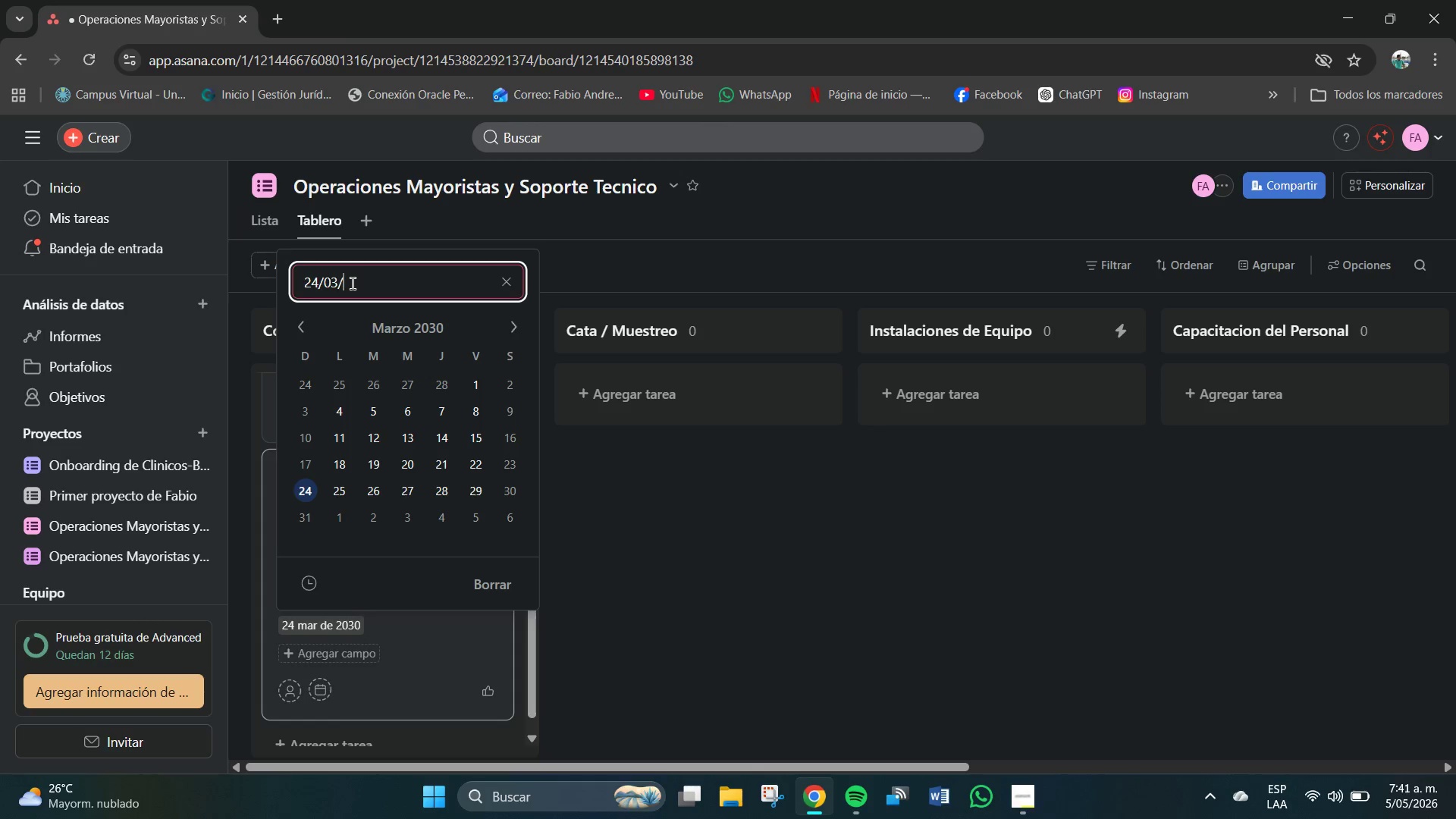 
key(Numpad2)
 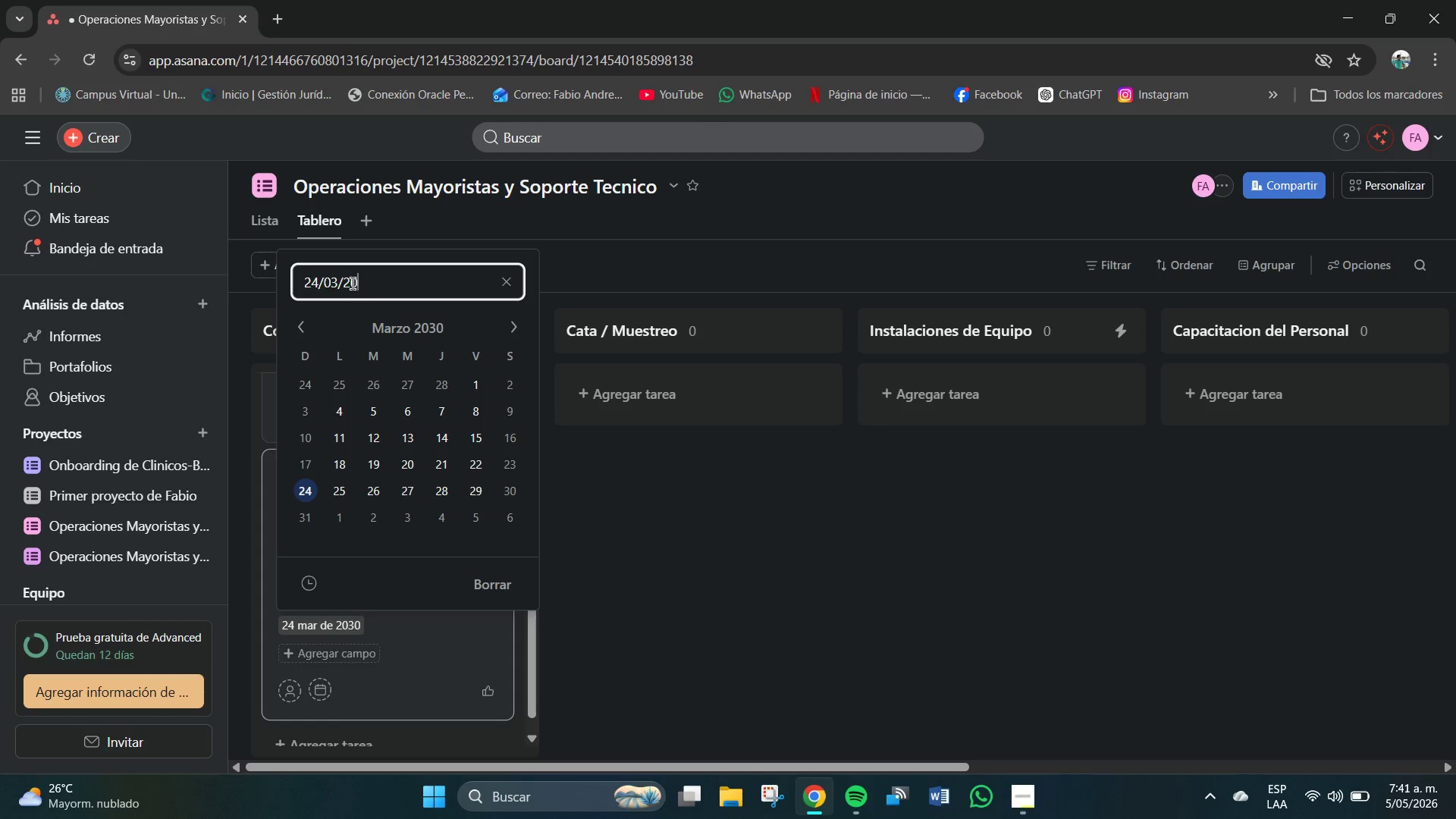 
key(Numpad0)
 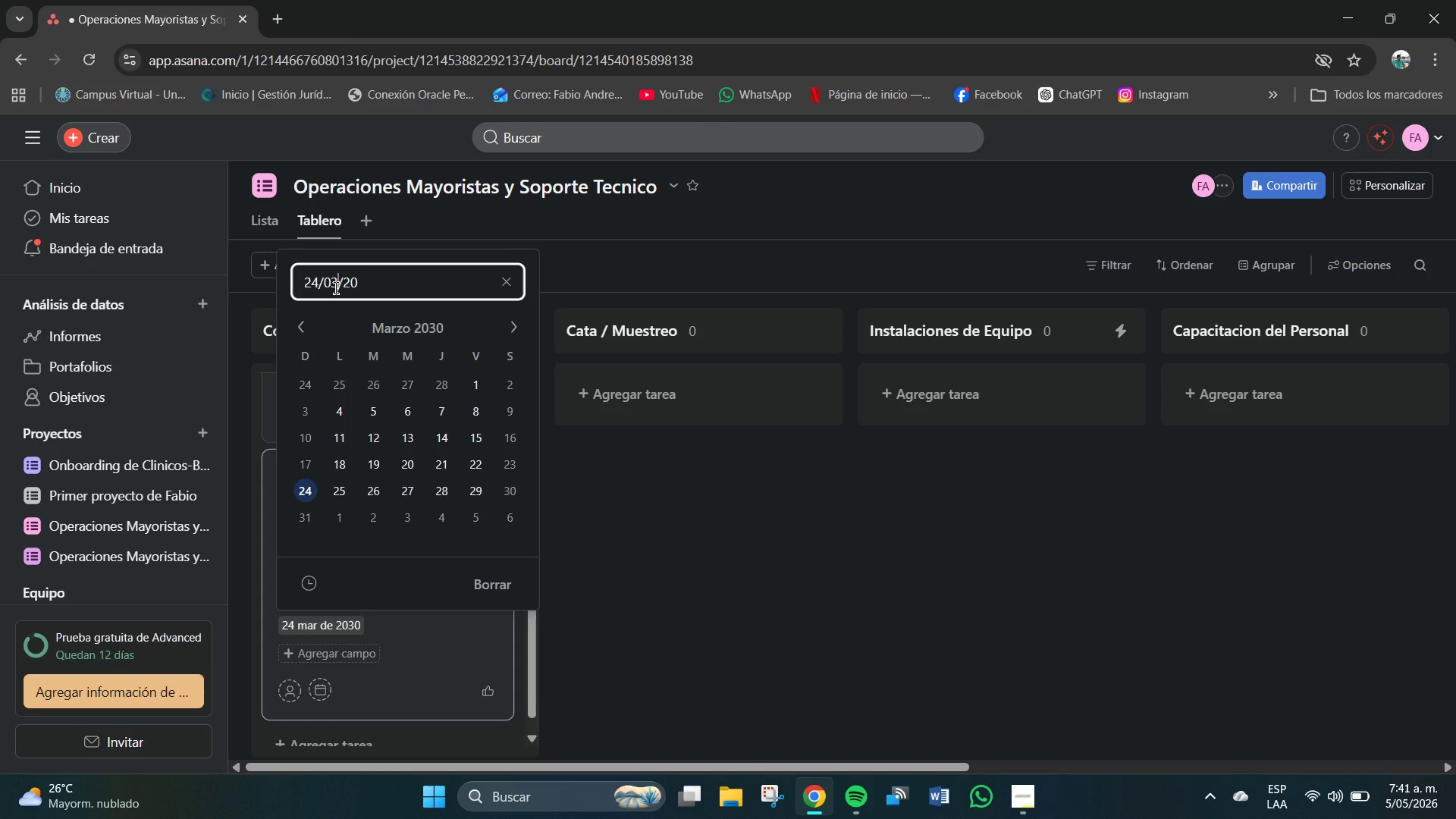 
key(Backspace)
 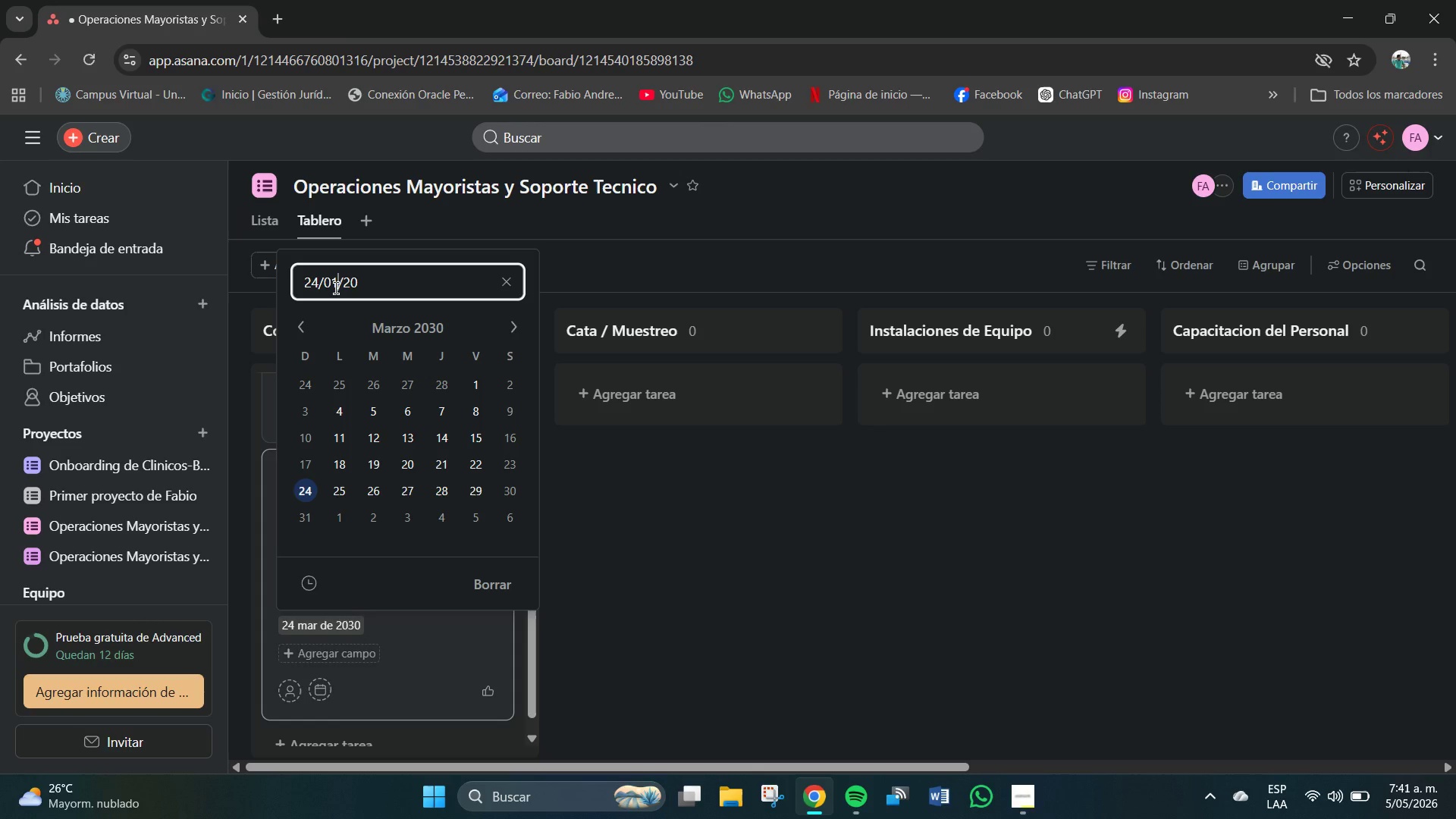 
key(Numpad1)
 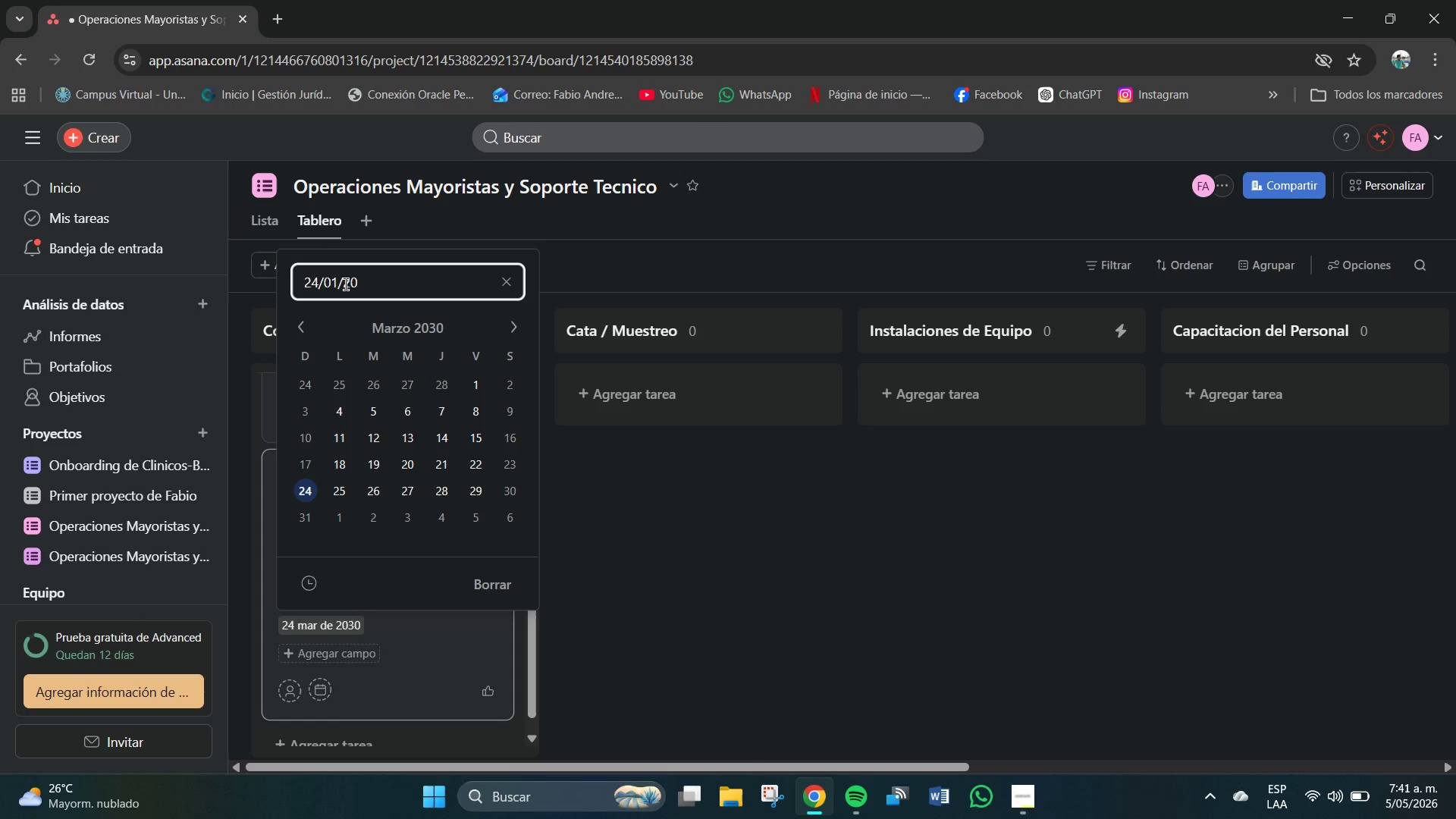 
key(Backspace)
 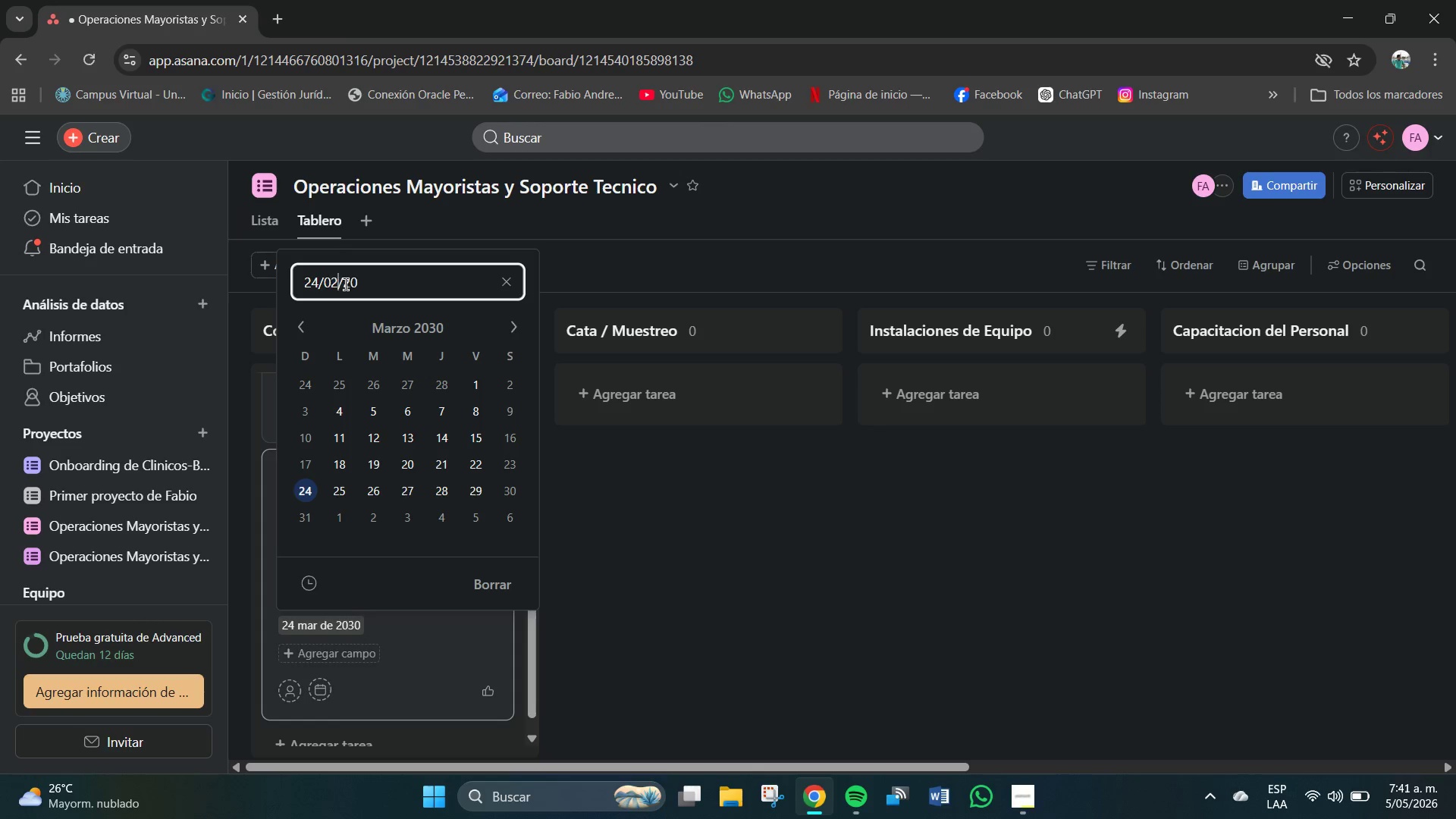 
key(Numpad2)
 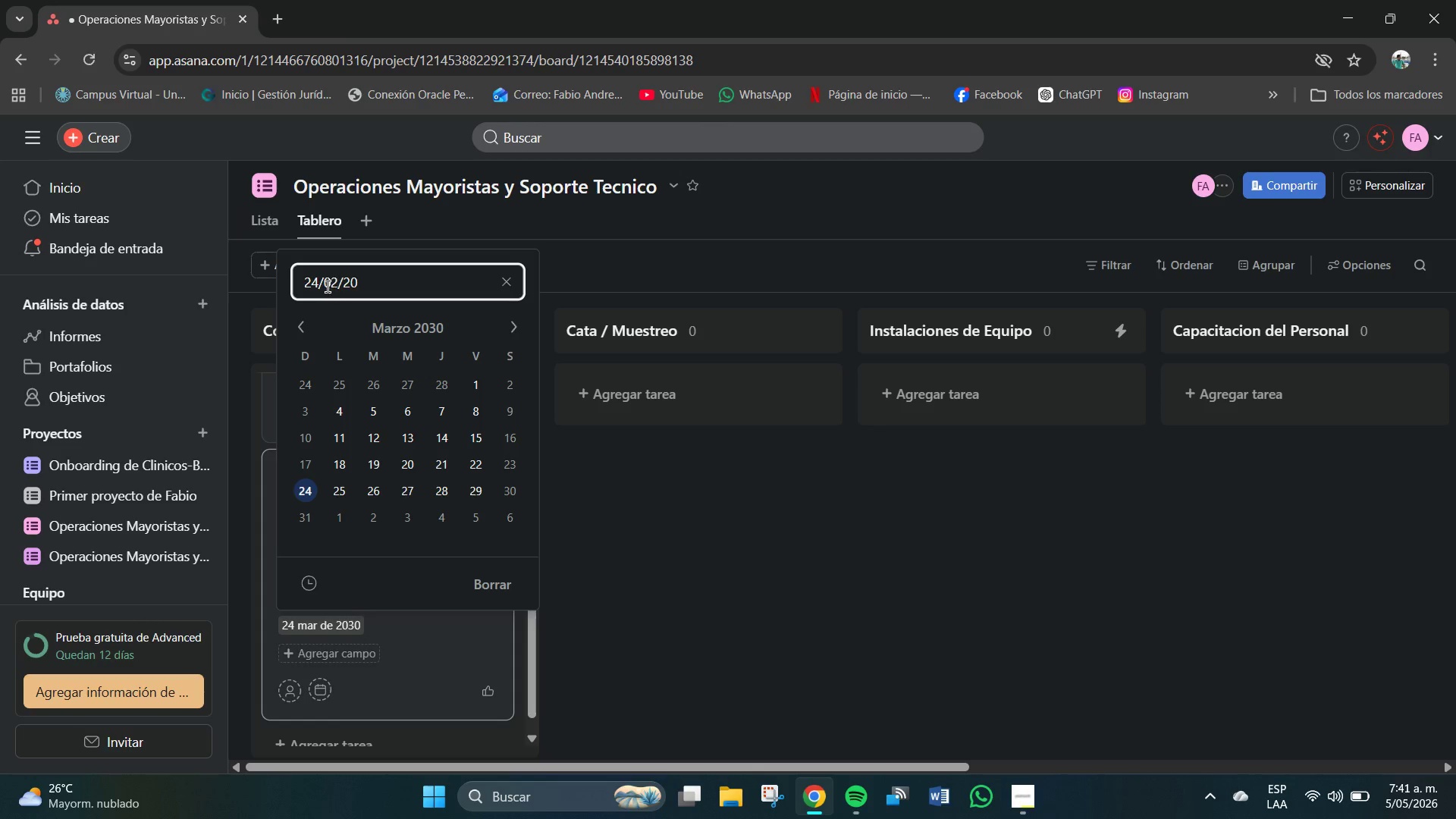 
left_click([316, 277])
 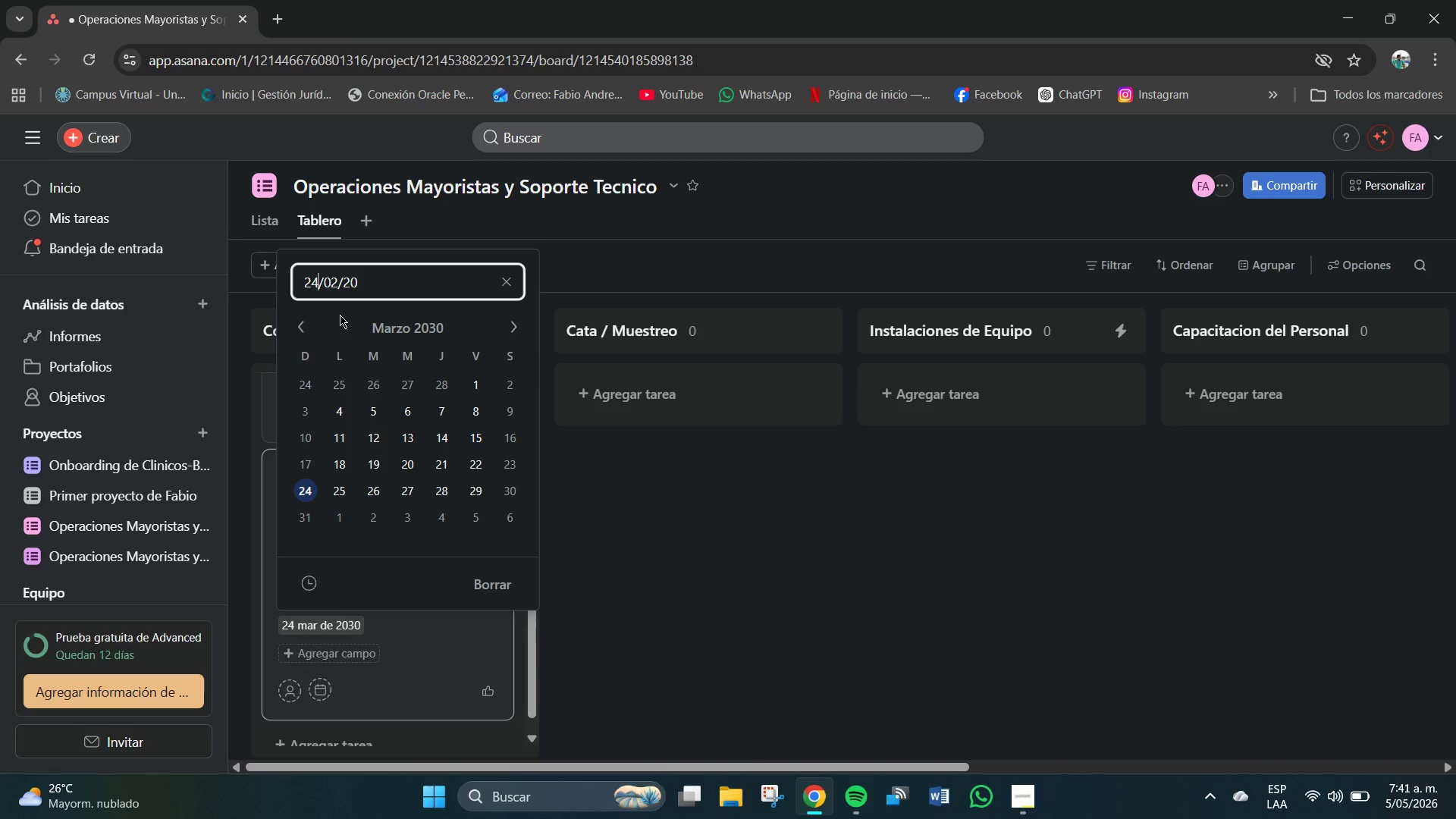 
key(Backspace)
 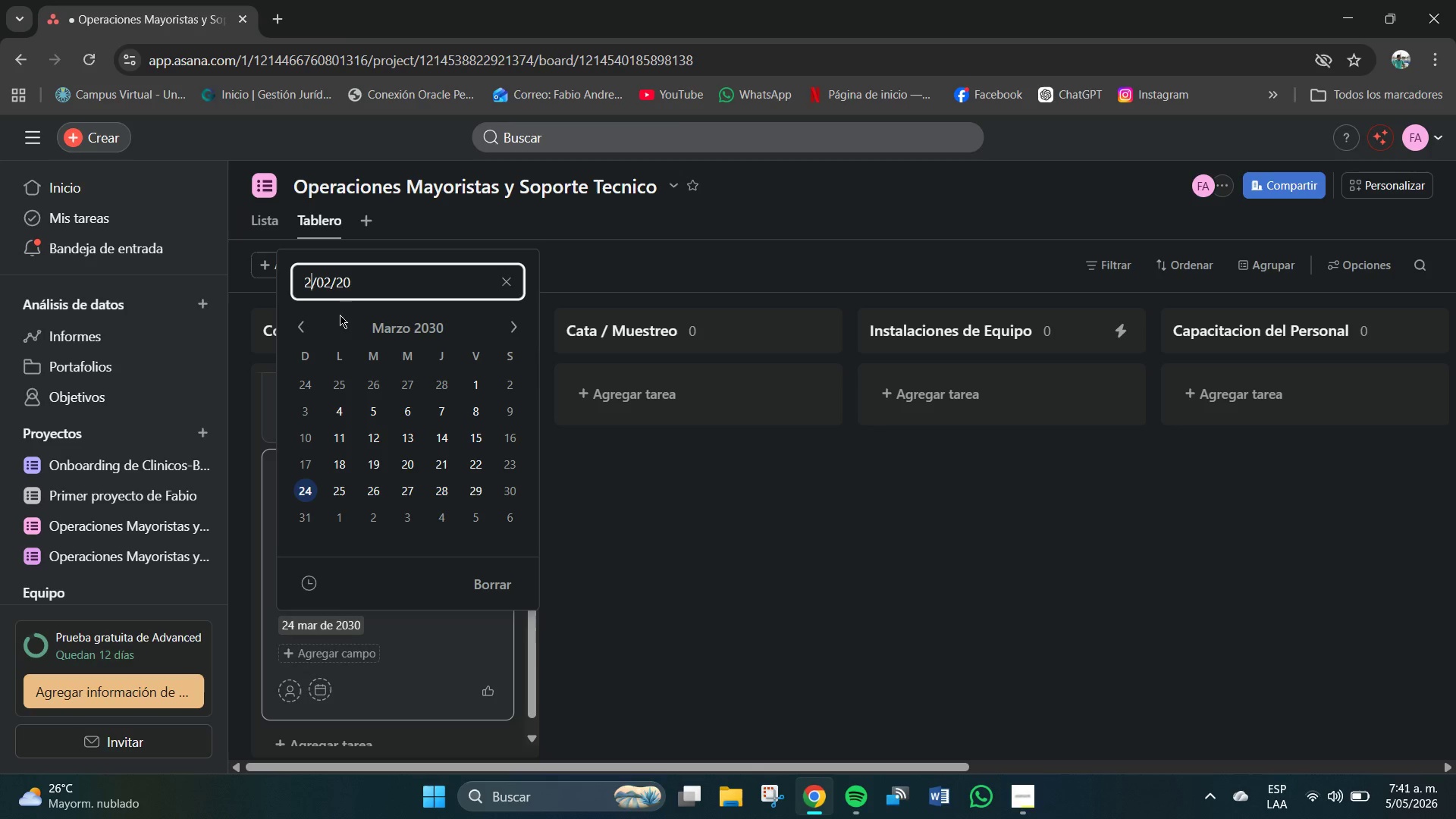 
key(Numpad5)
 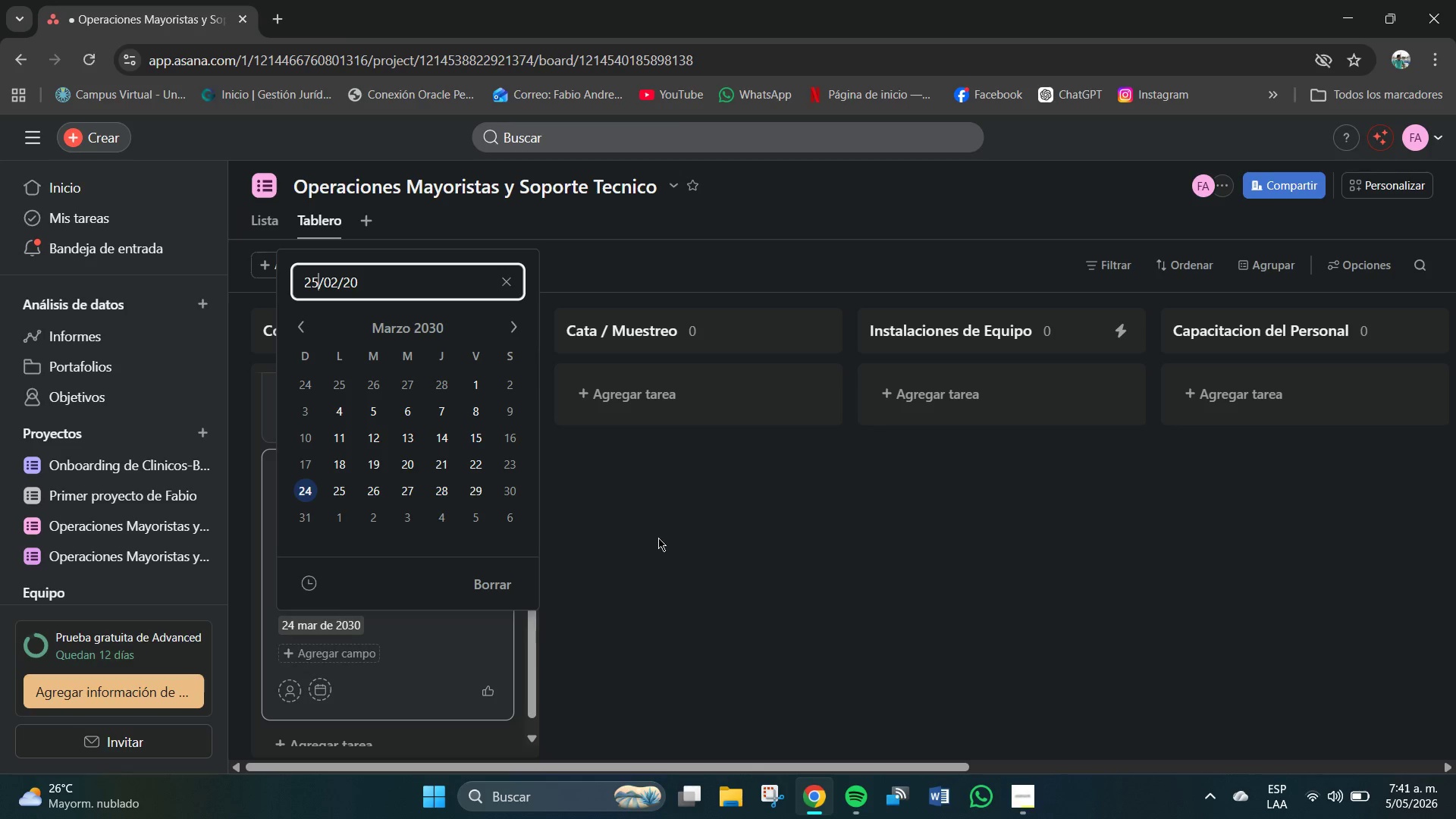 
left_click([740, 536])
 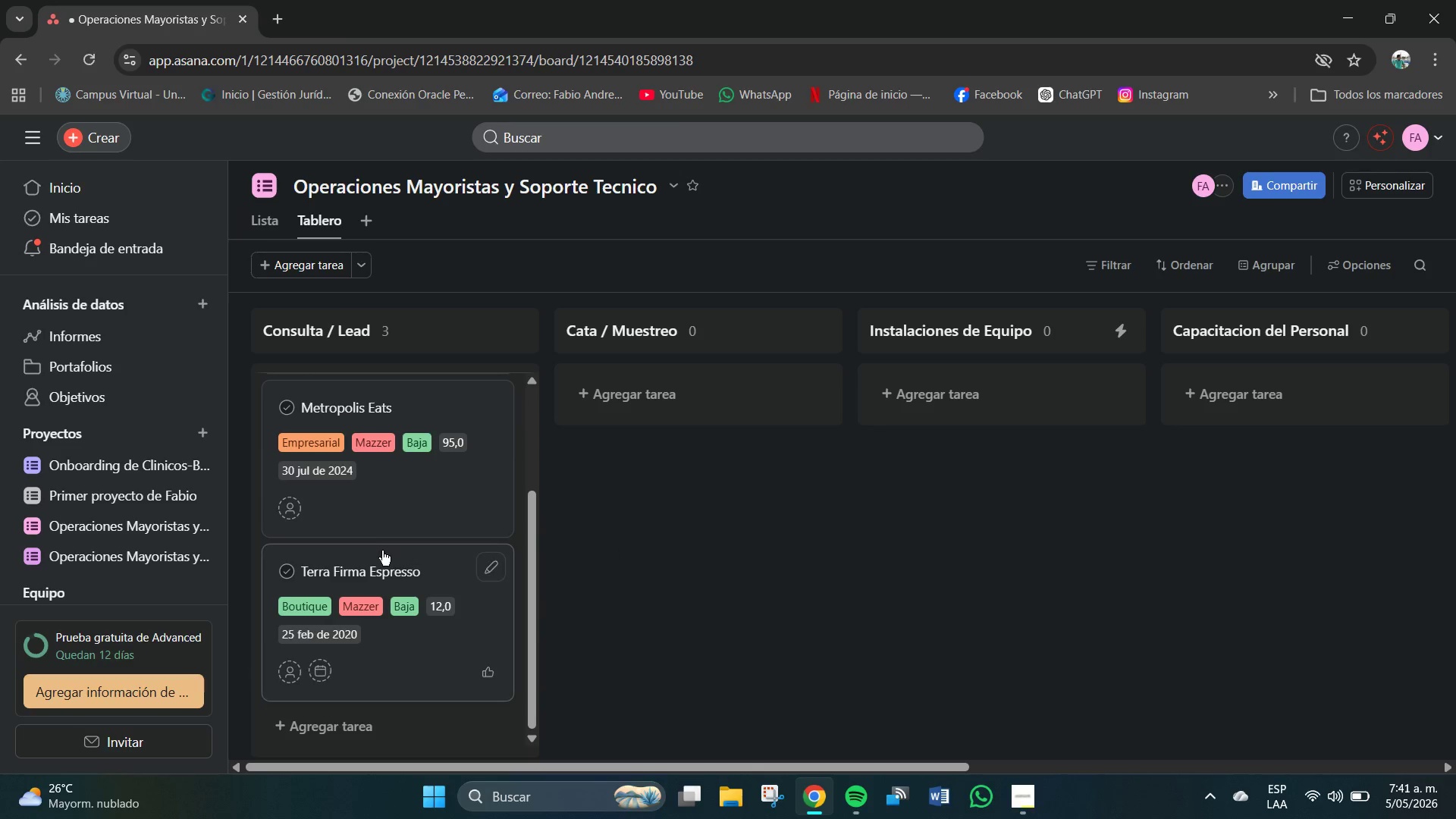 
scroll: coordinate [441, 628], scroll_direction: down, amount: 11.0
 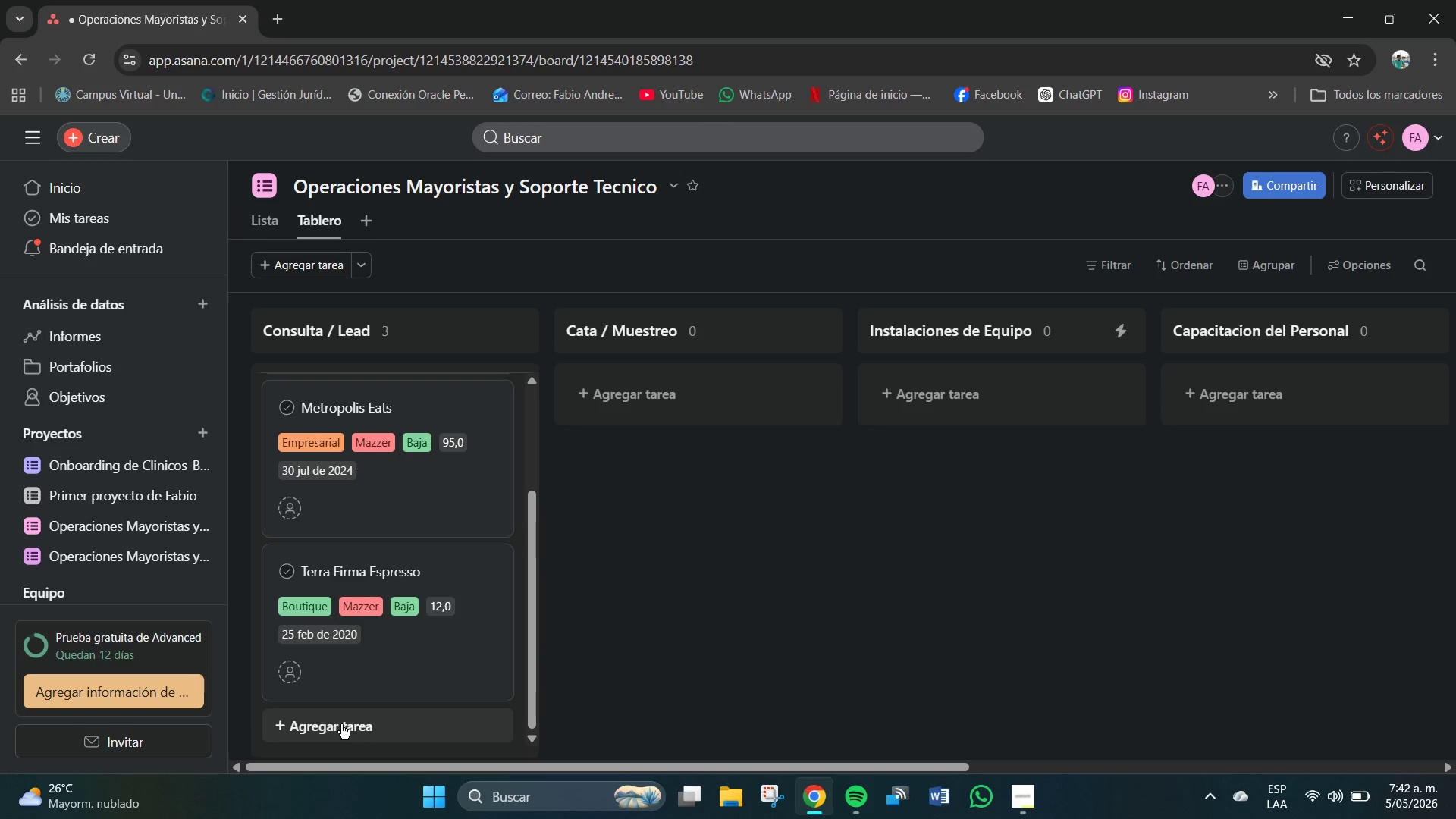 
scroll: coordinate [481, 562], scroll_direction: up, amount: 4.0
 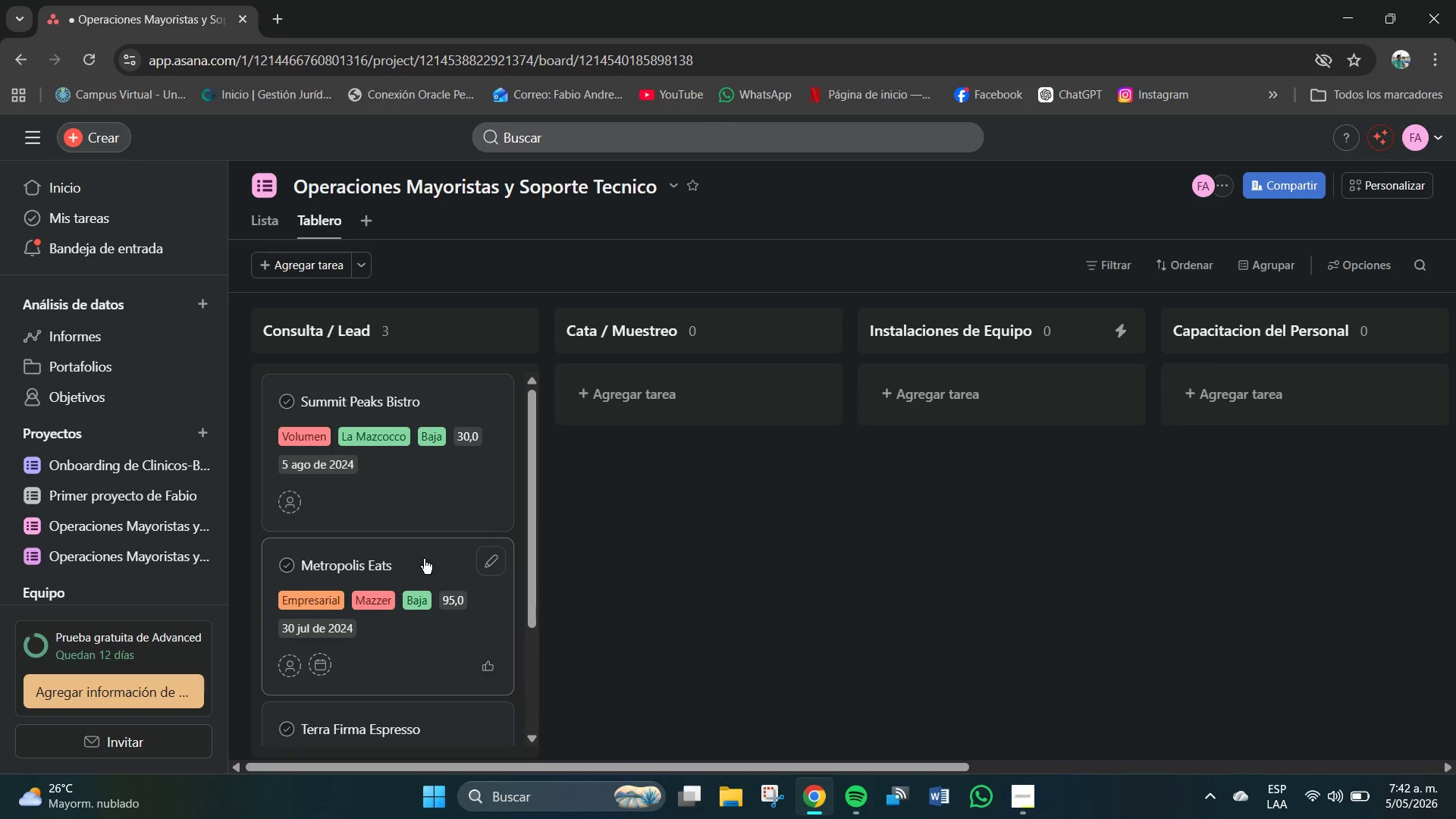 
scroll: coordinate [420, 558], scroll_direction: down, amount: 6.0
 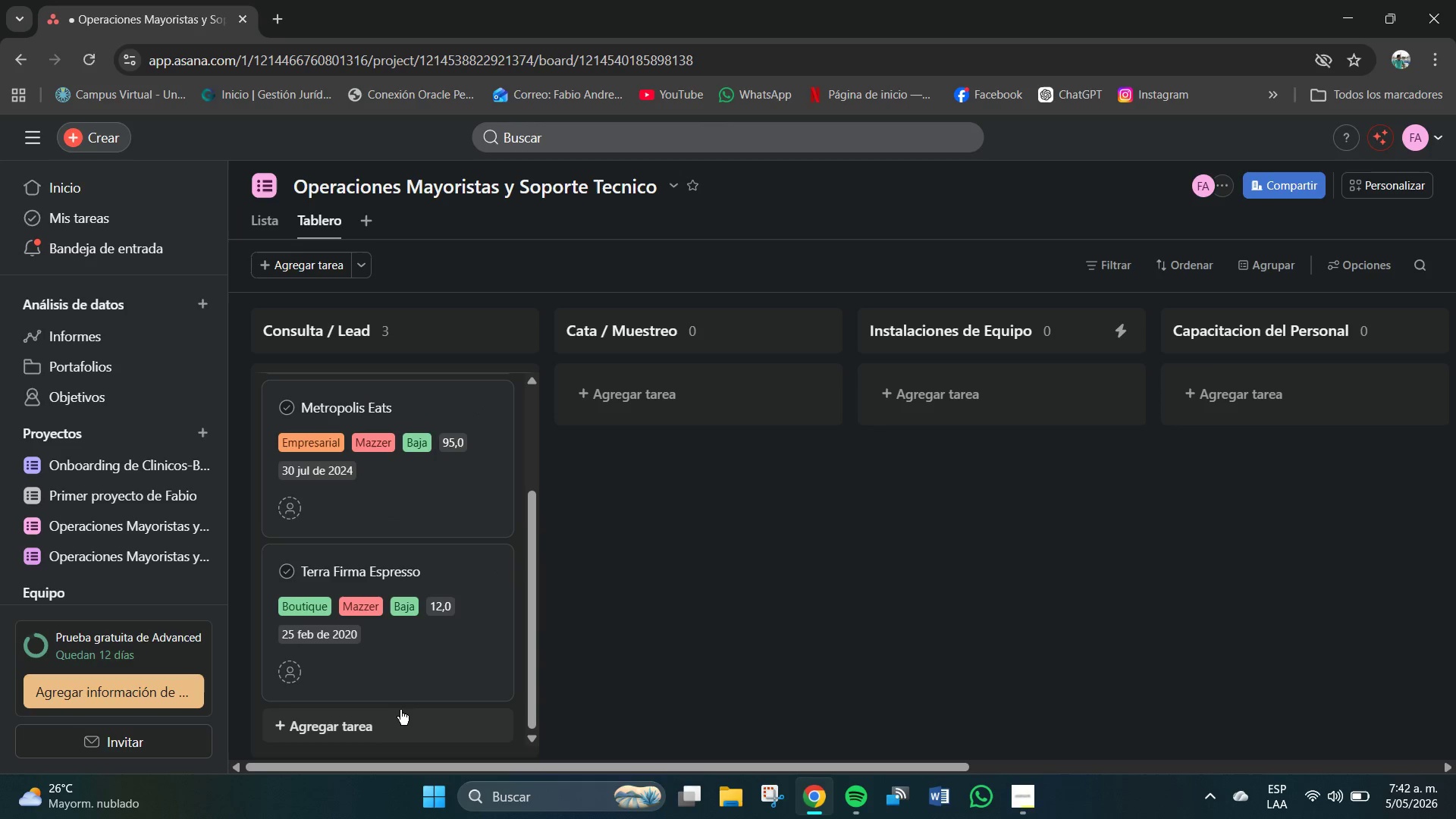 
left_click([367, 730])
 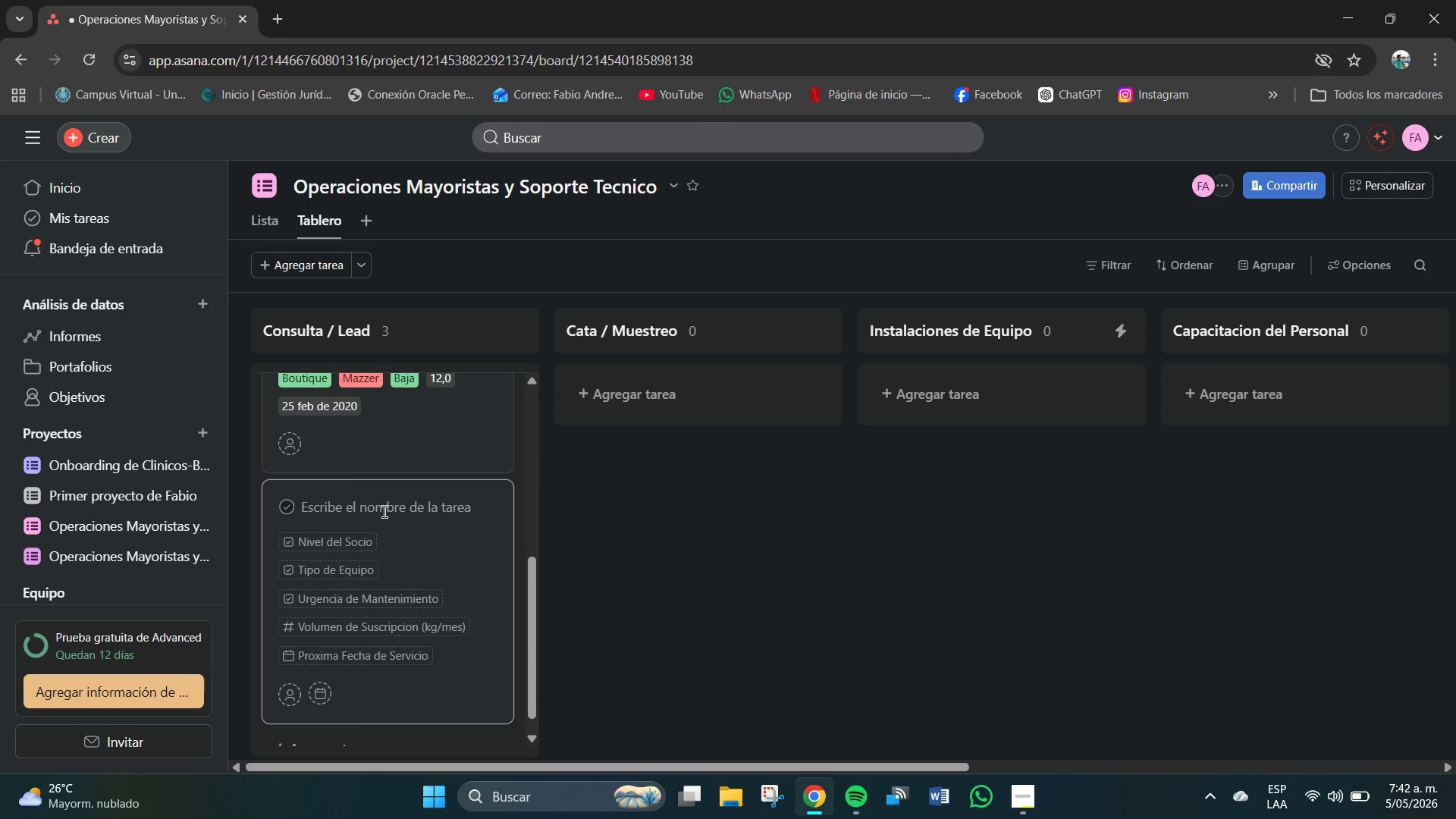 
scroll: coordinate [395, 713], scroll_direction: down, amount: 1.0
 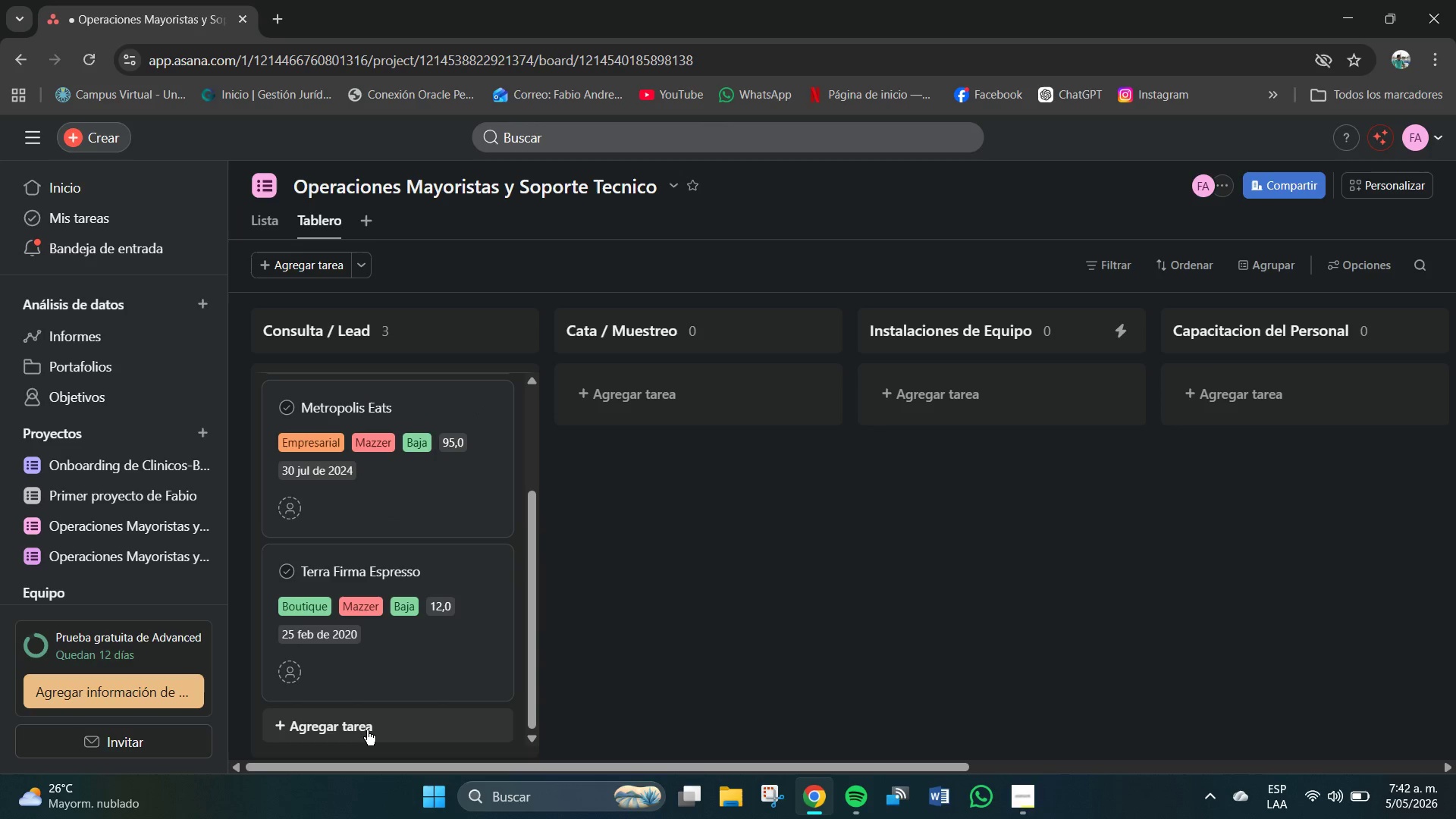 
left_click([381, 507])
 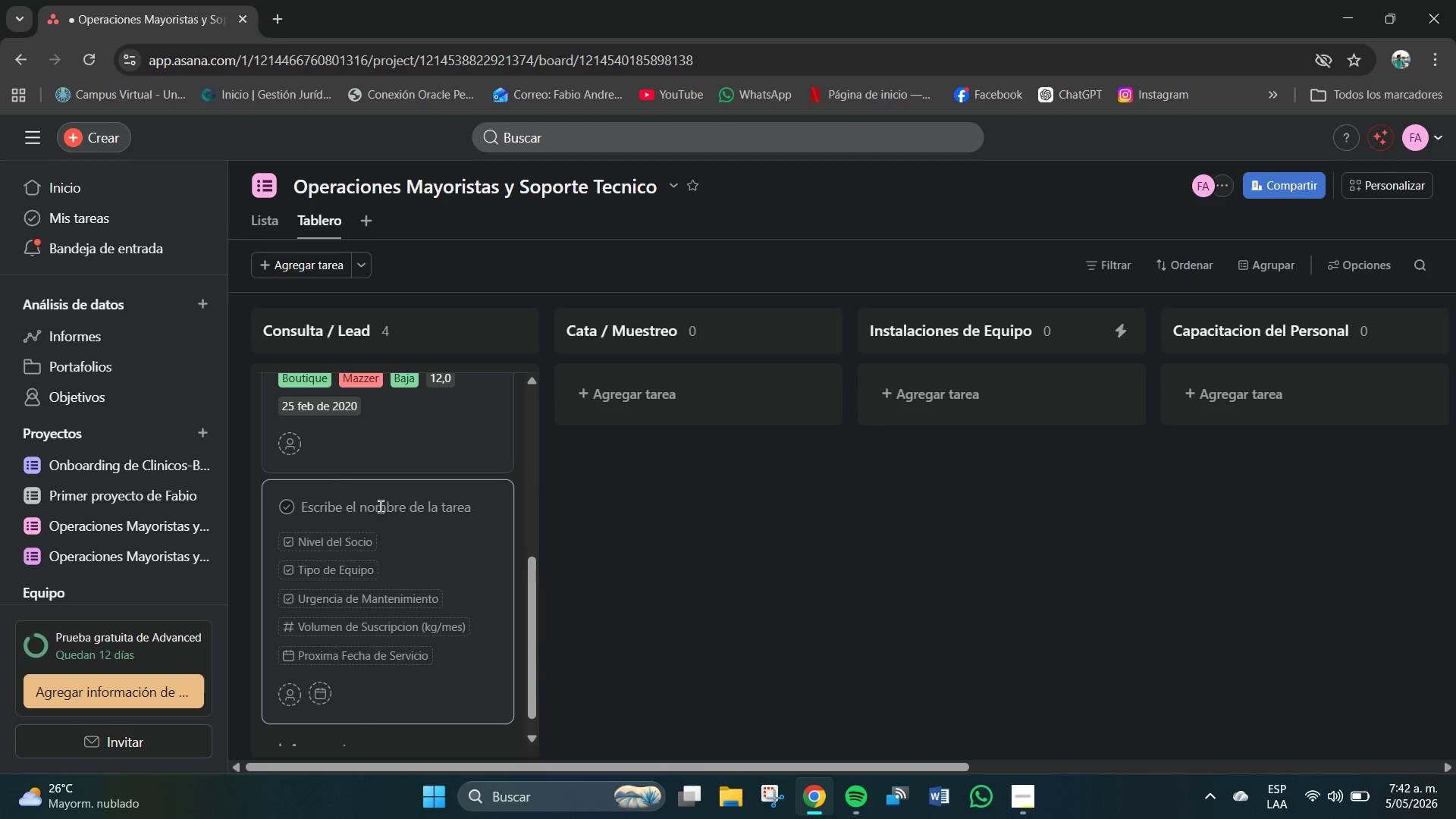 
type(Pioner)
key(Backspace)
type(er Patr)
 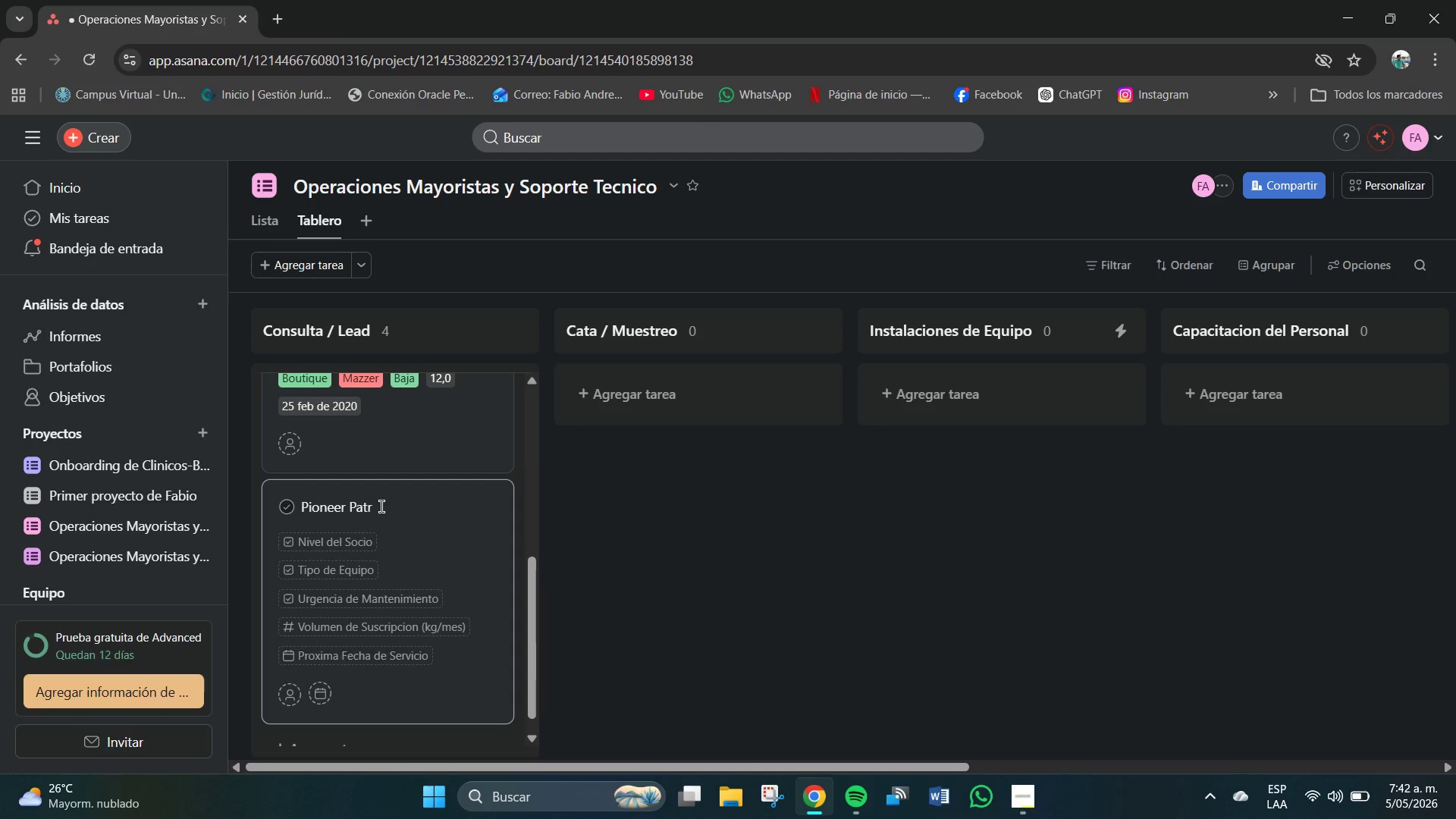 
scroll: coordinate [381, 507], scroll_direction: up, amount: 1.0
 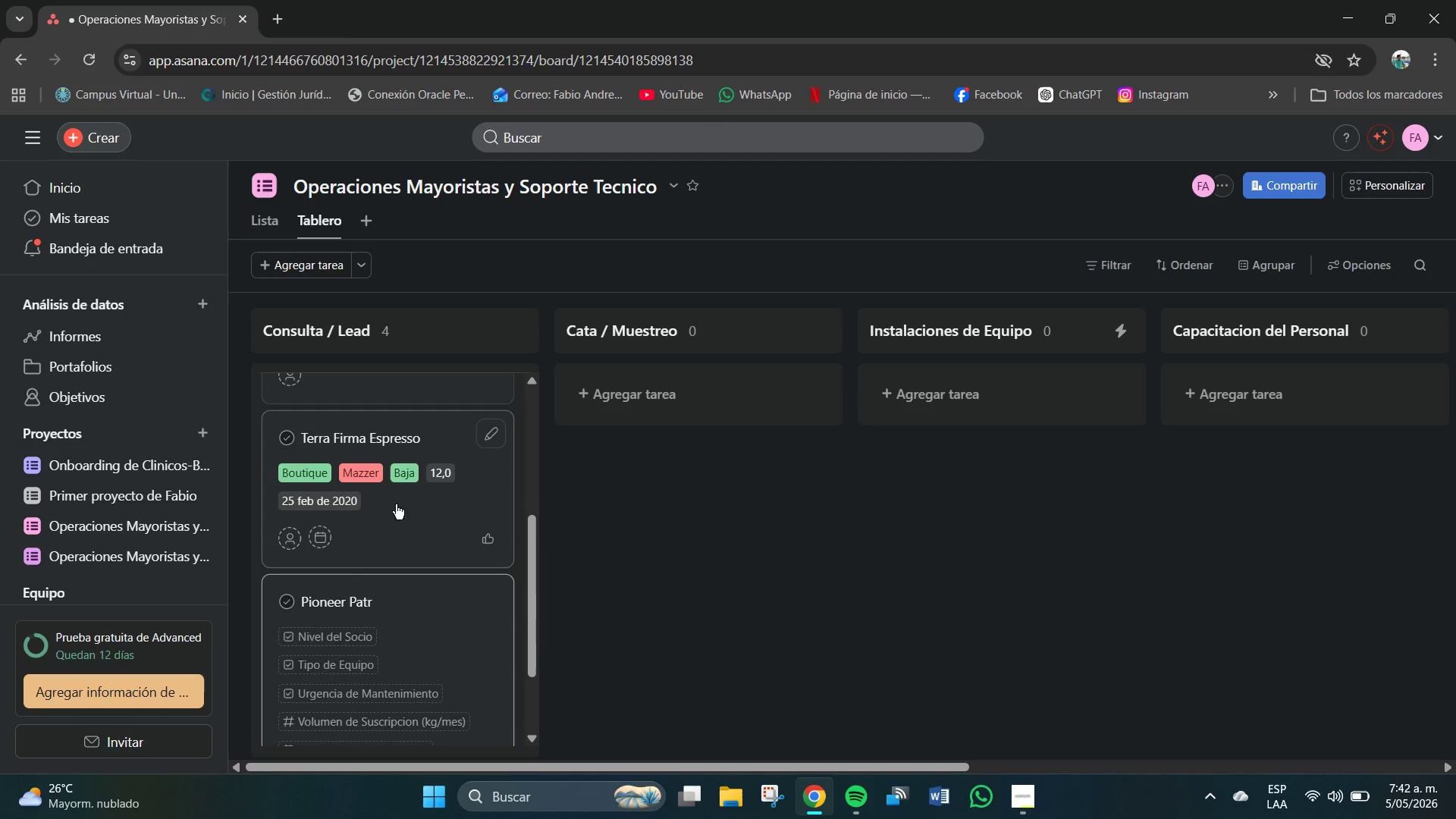 
scroll: coordinate [396, 635], scroll_direction: down, amount: 3.0
 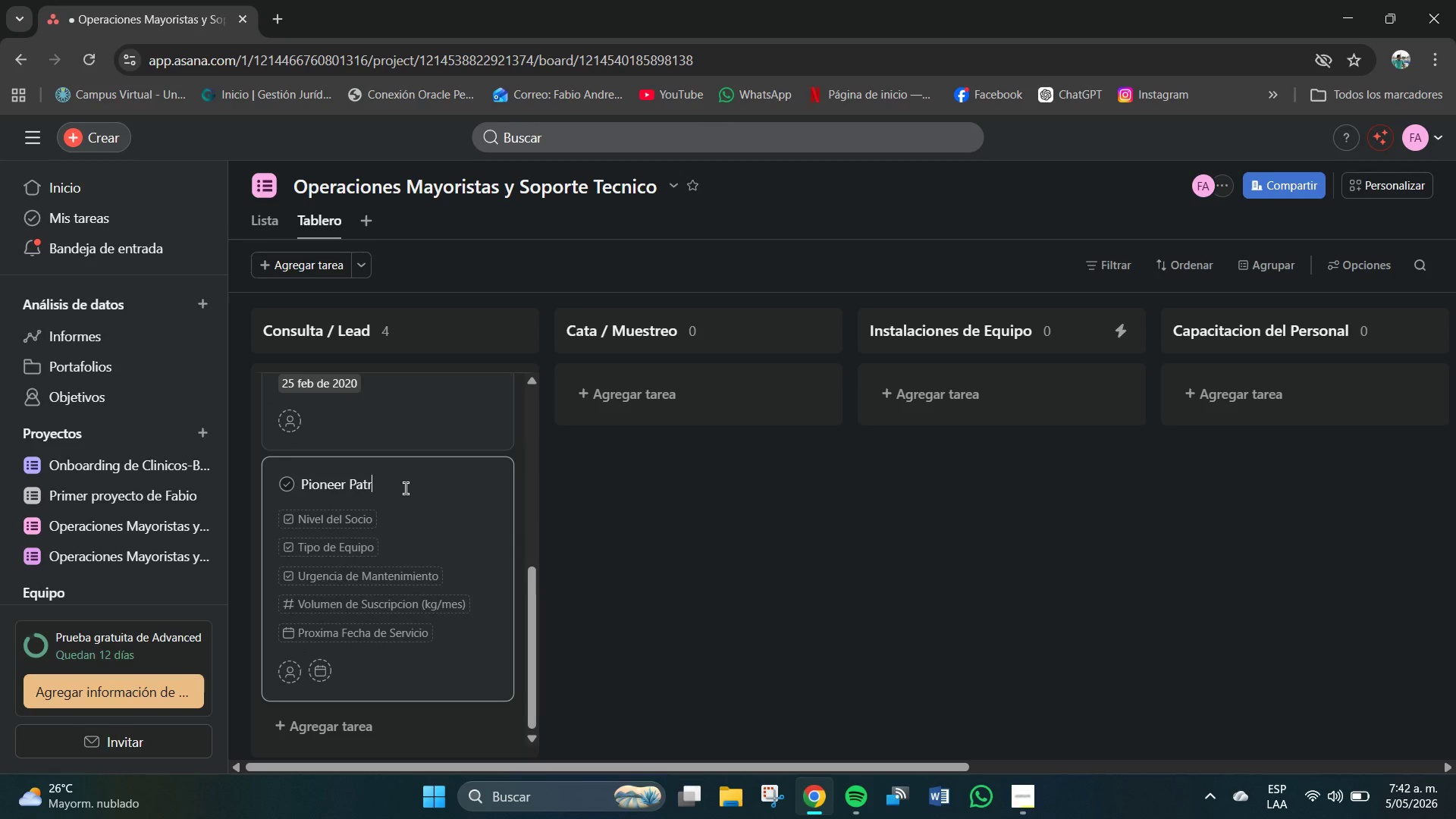 
key(Backspace)
key(Backspace)
type(stries *Lead()
 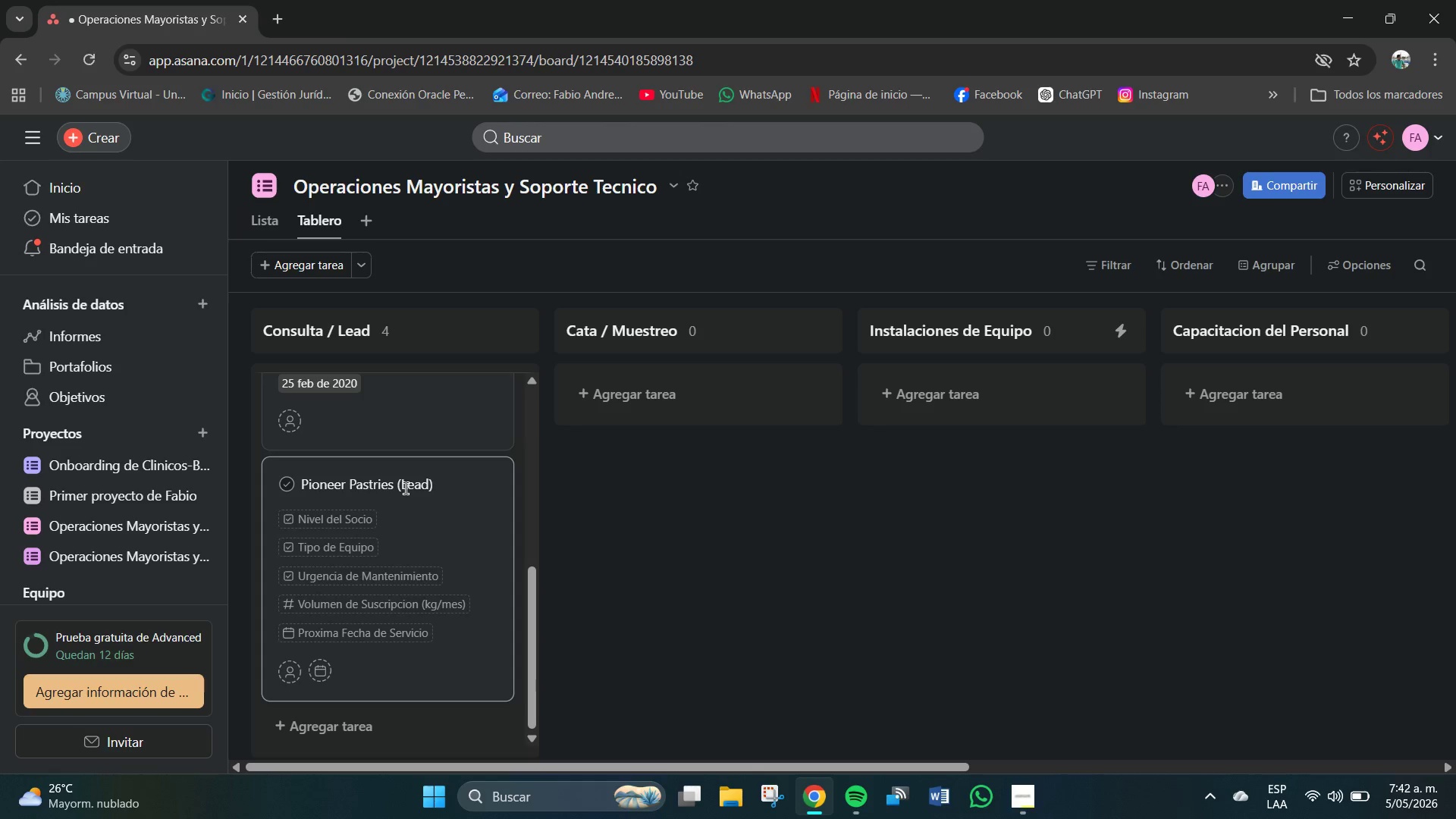 
left_click([312, 521])
 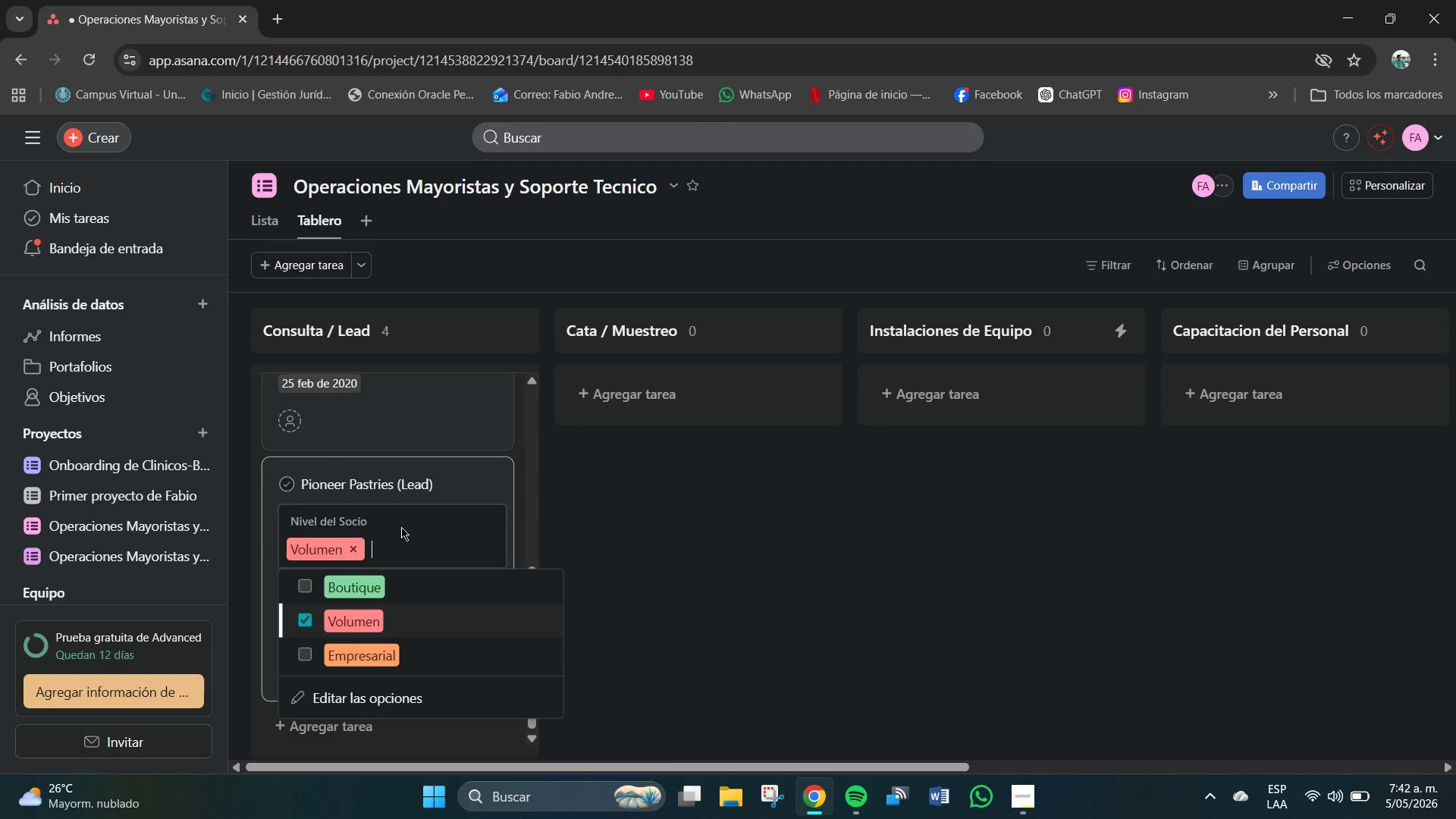 
left_click([458, 485])
 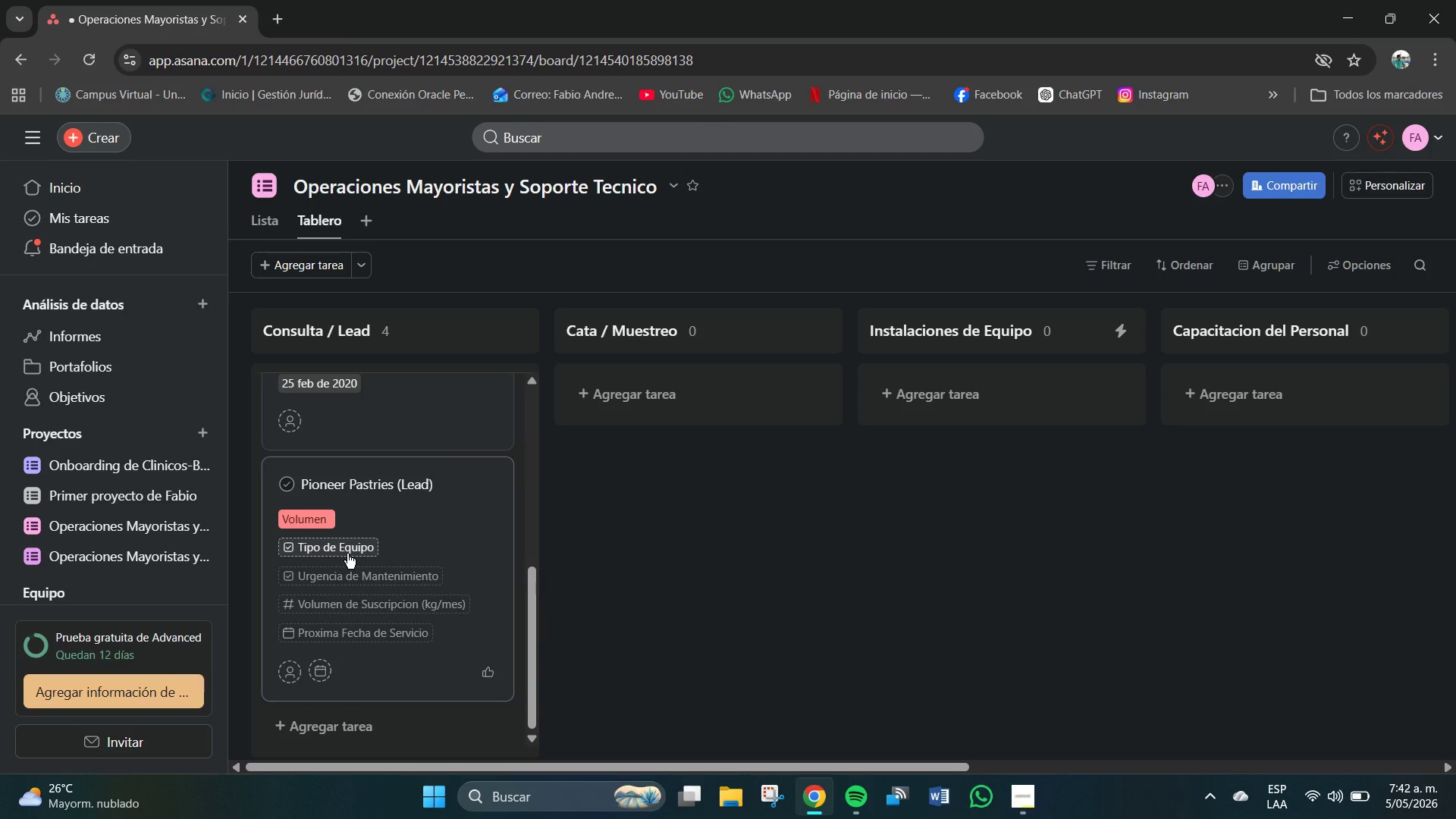 
left_click([347, 554])
 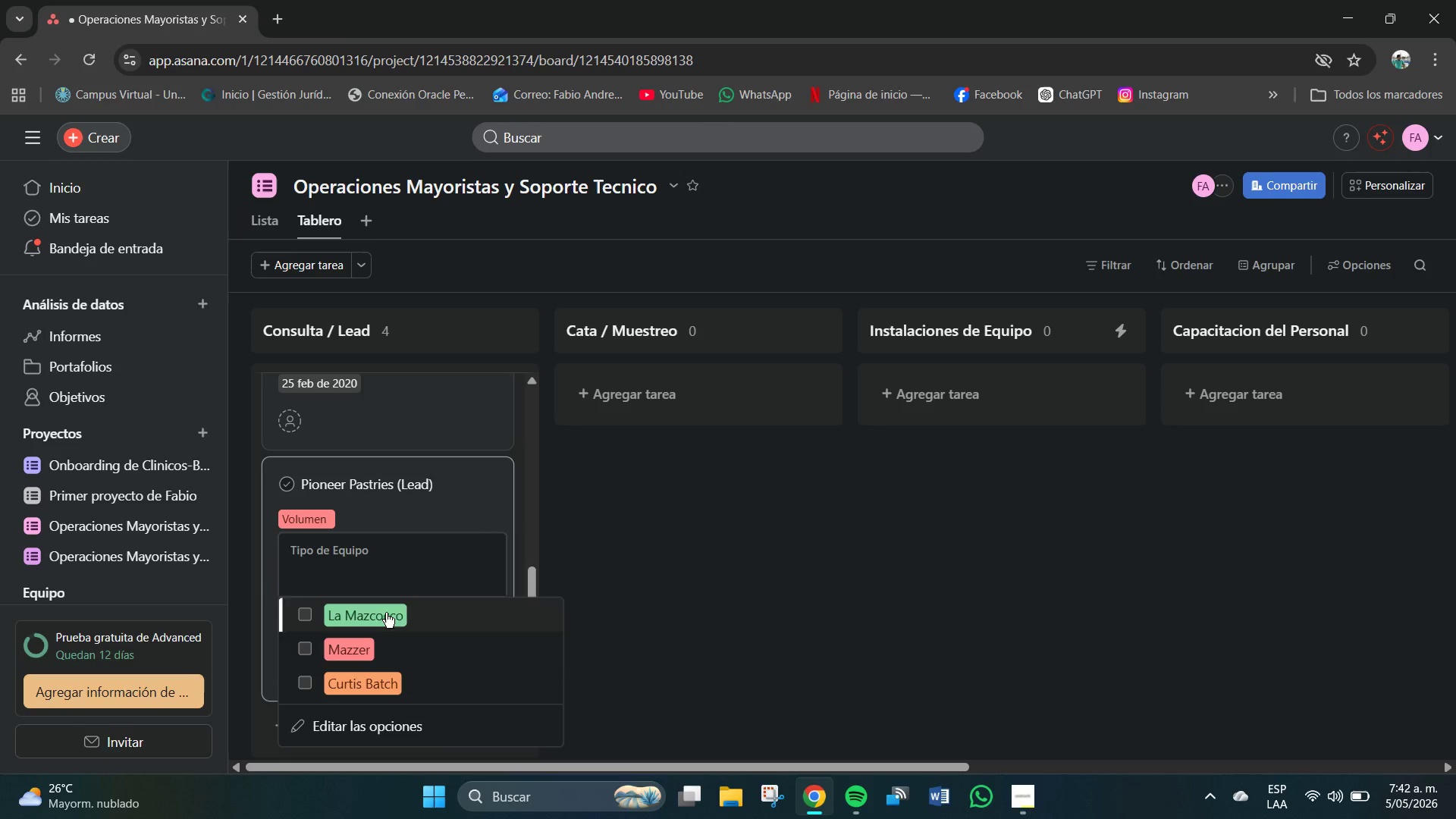 
wait(6.41)
 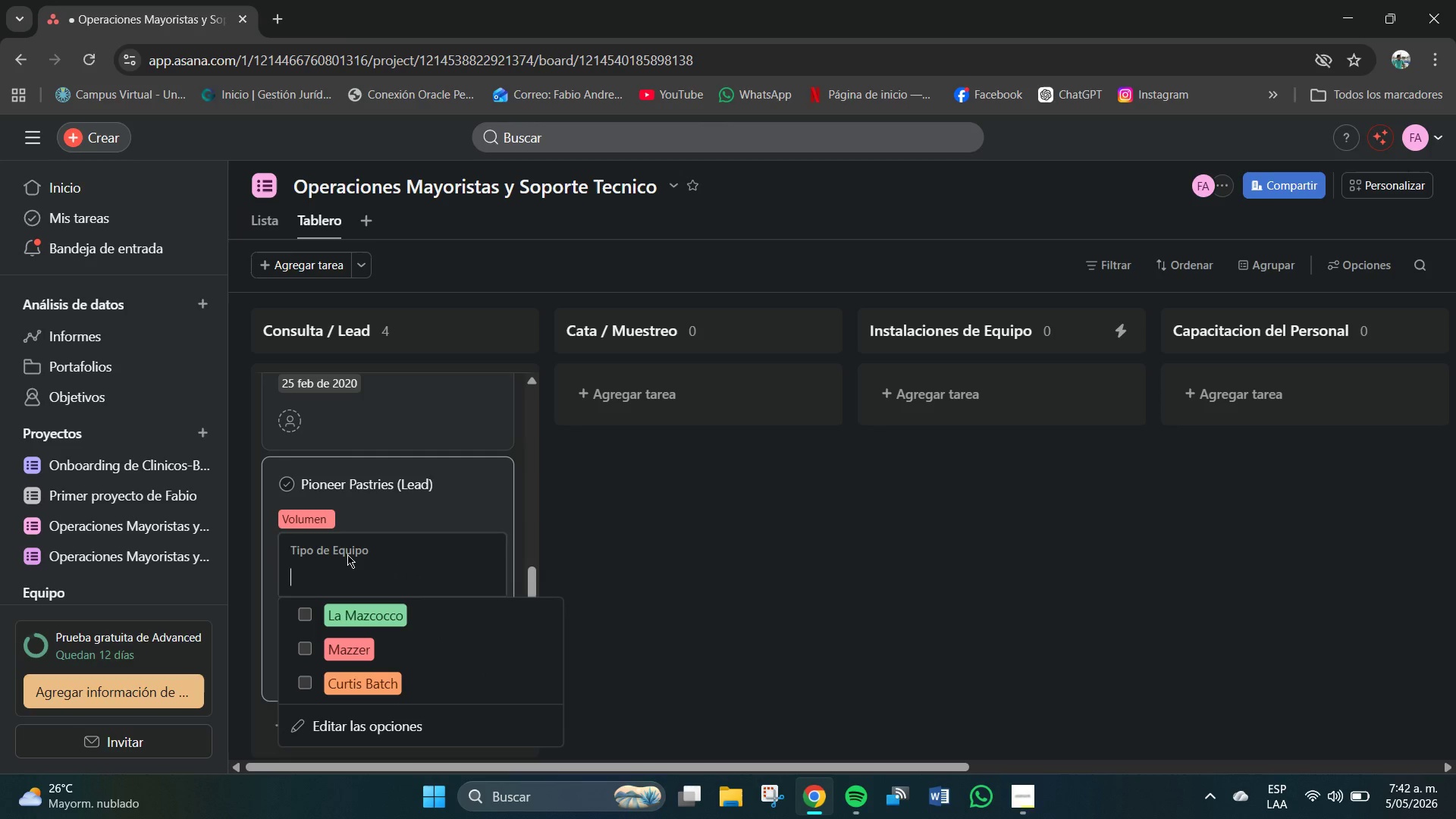 
left_click([434, 505])
 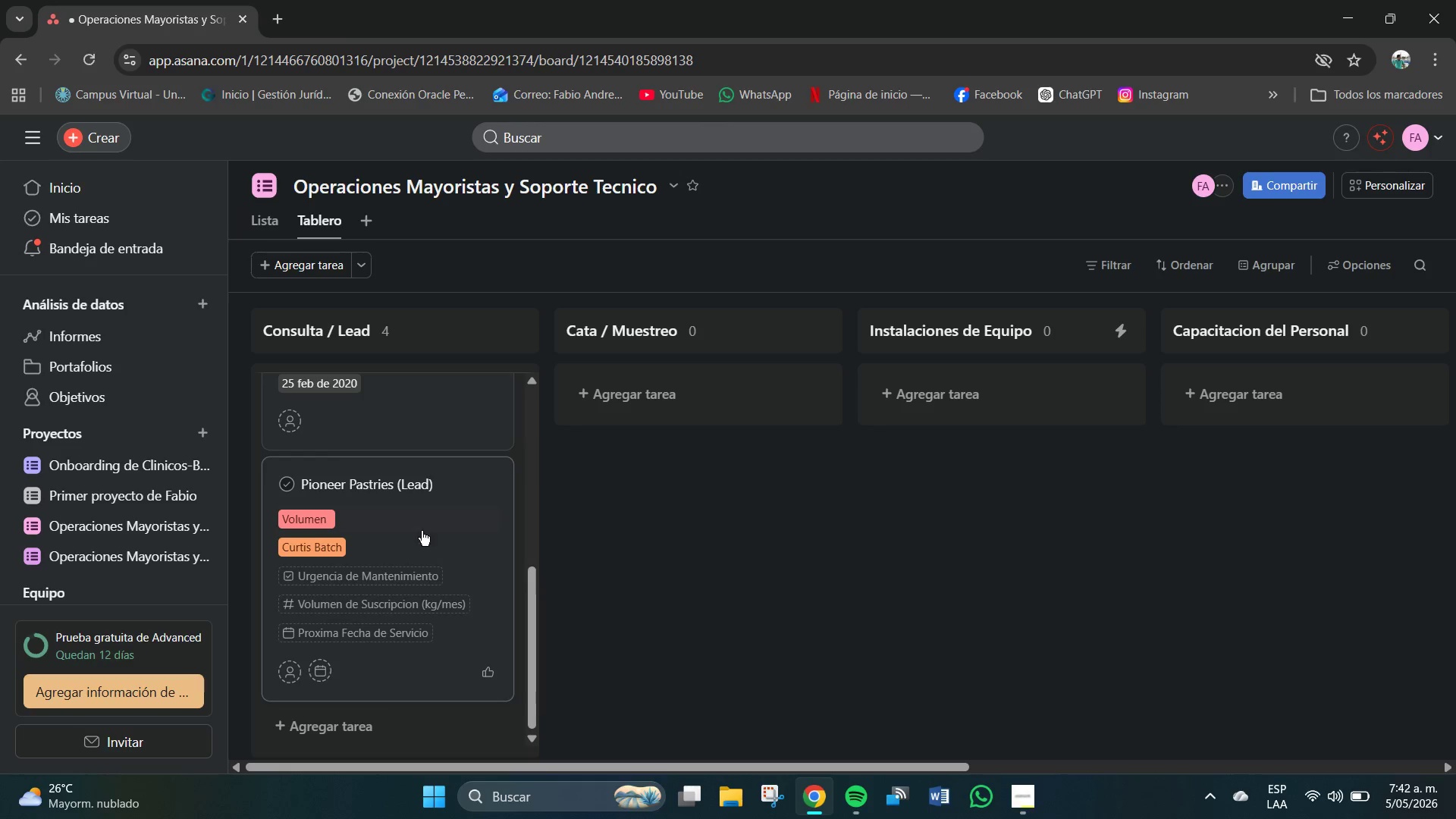 
mouse_move([345, 613])
 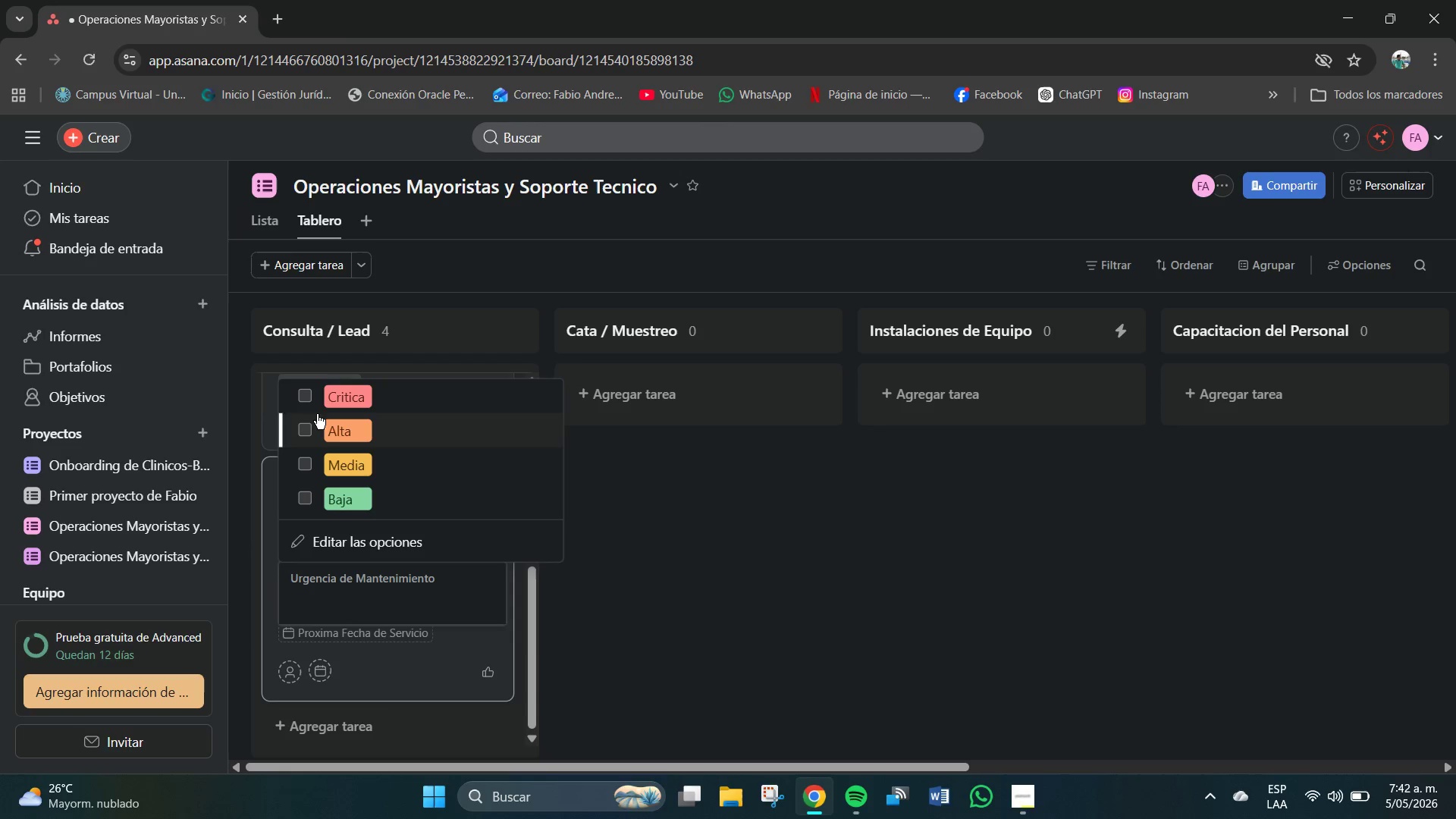 
left_click([309, 402])
 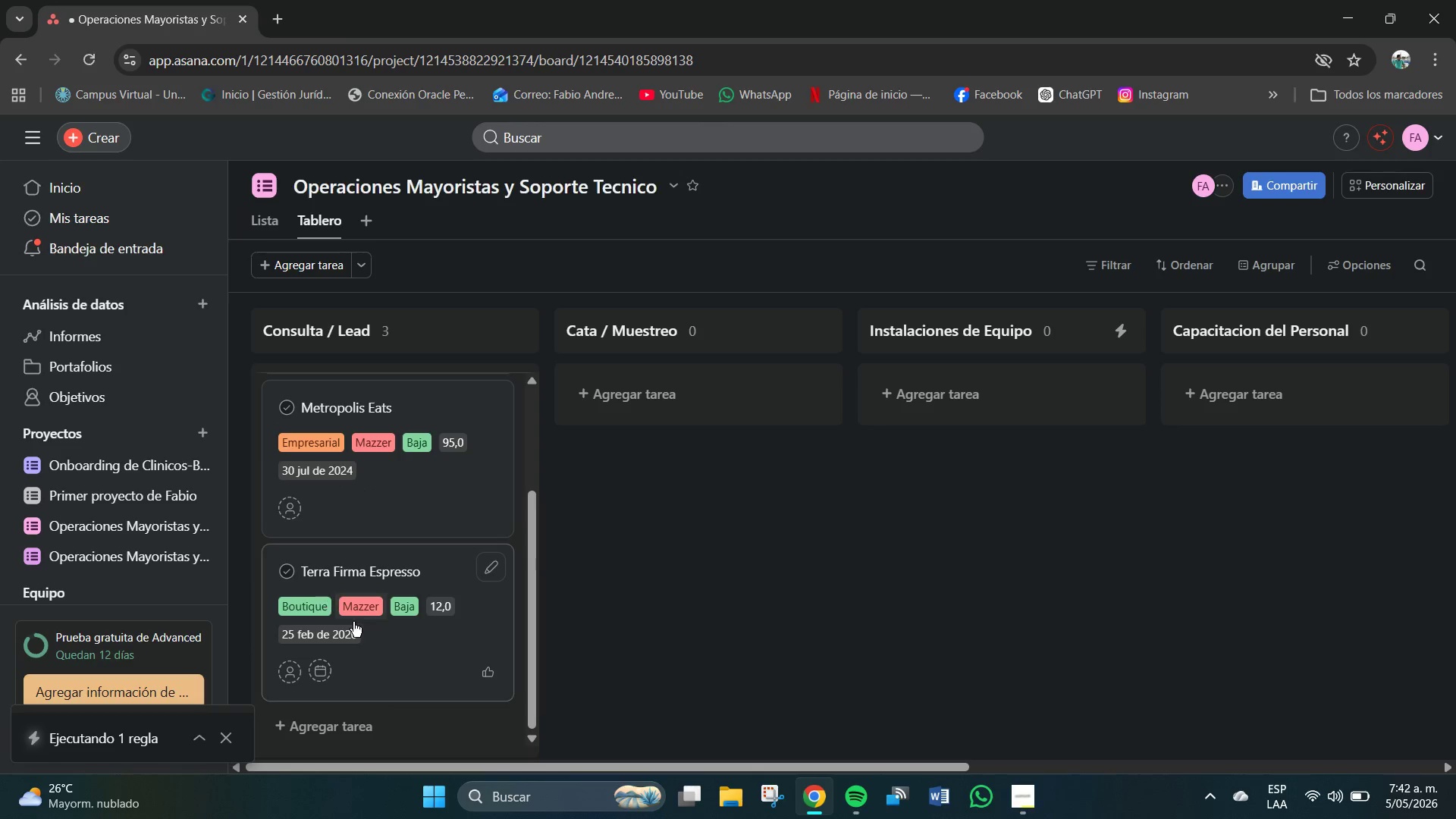 
scroll: coordinate [382, 634], scroll_direction: down, amount: 10.0
 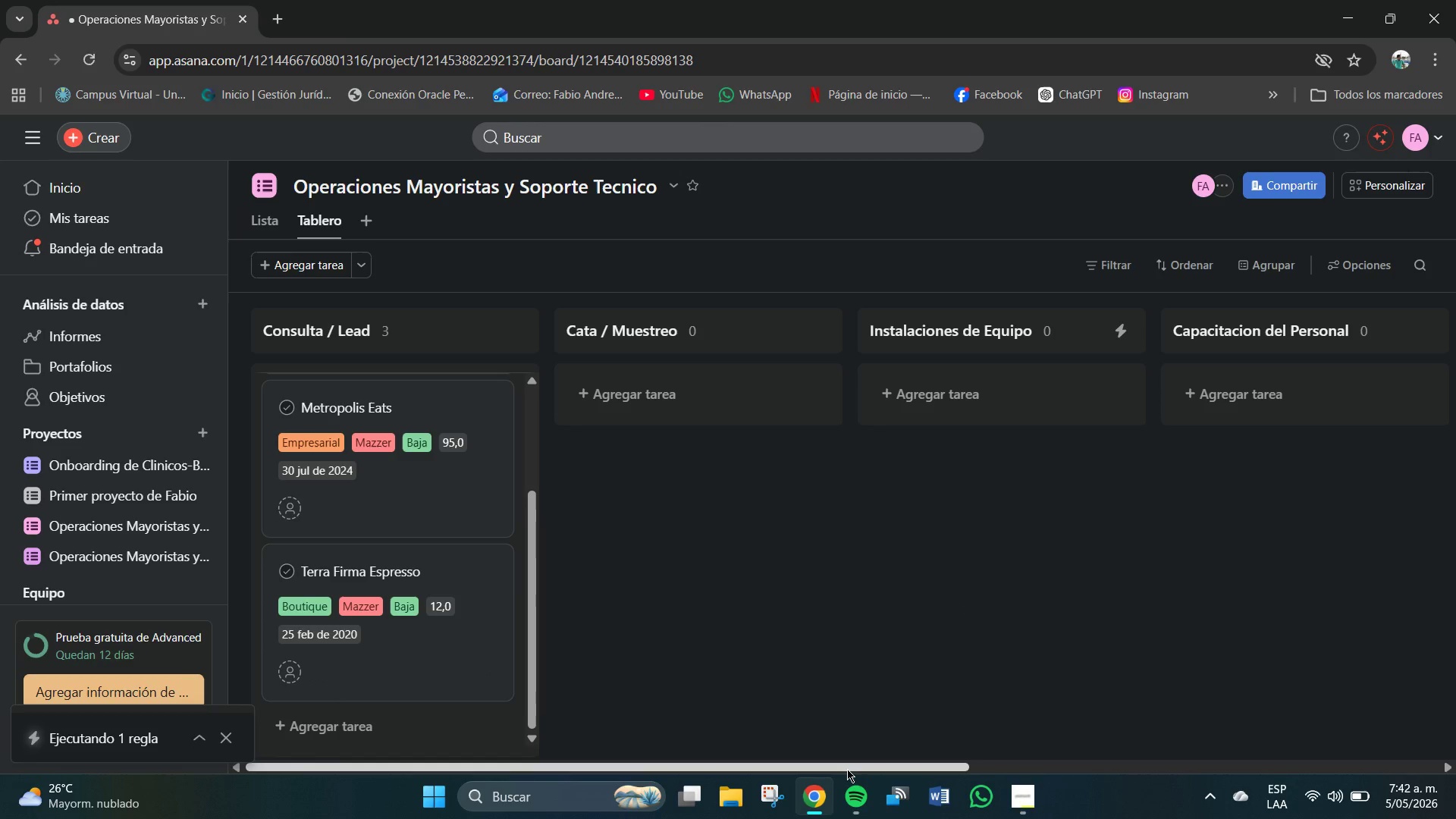 
left_click_drag(start_coordinate=[848, 766], to_coordinate=[1361, 790])
 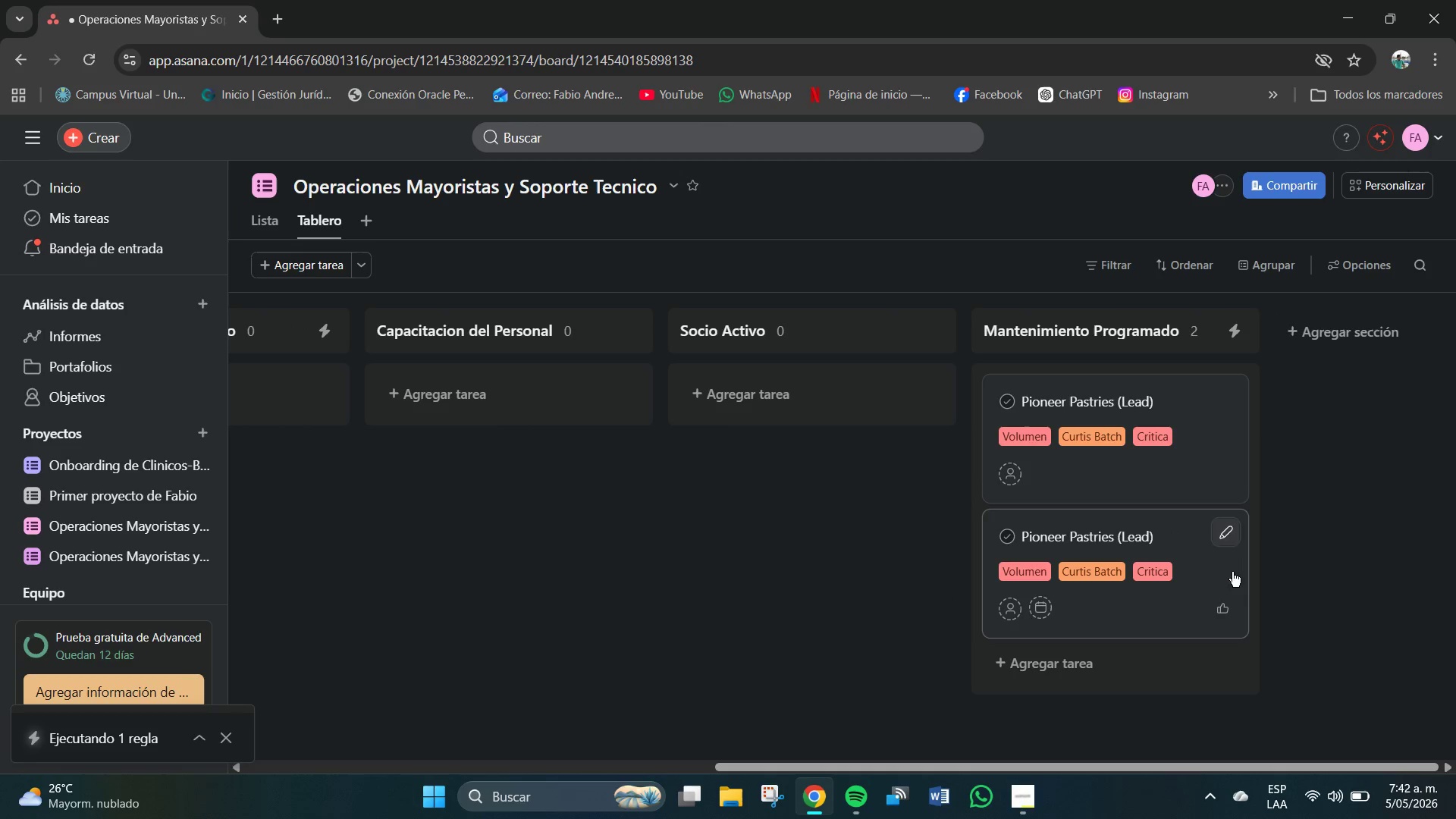 
left_click([1227, 531])
 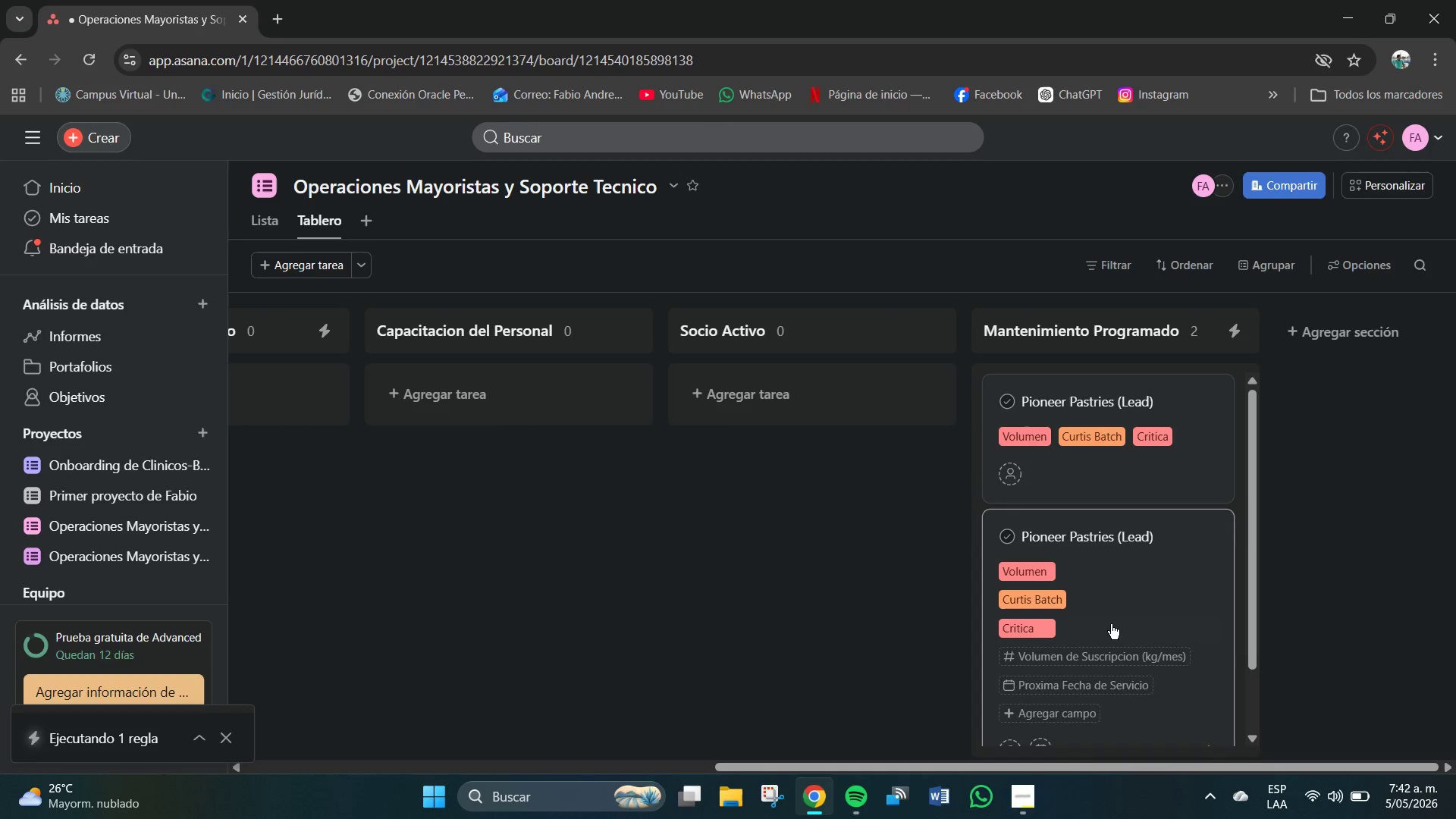 
scroll: coordinate [1138, 554], scroll_direction: down, amount: 1.0
 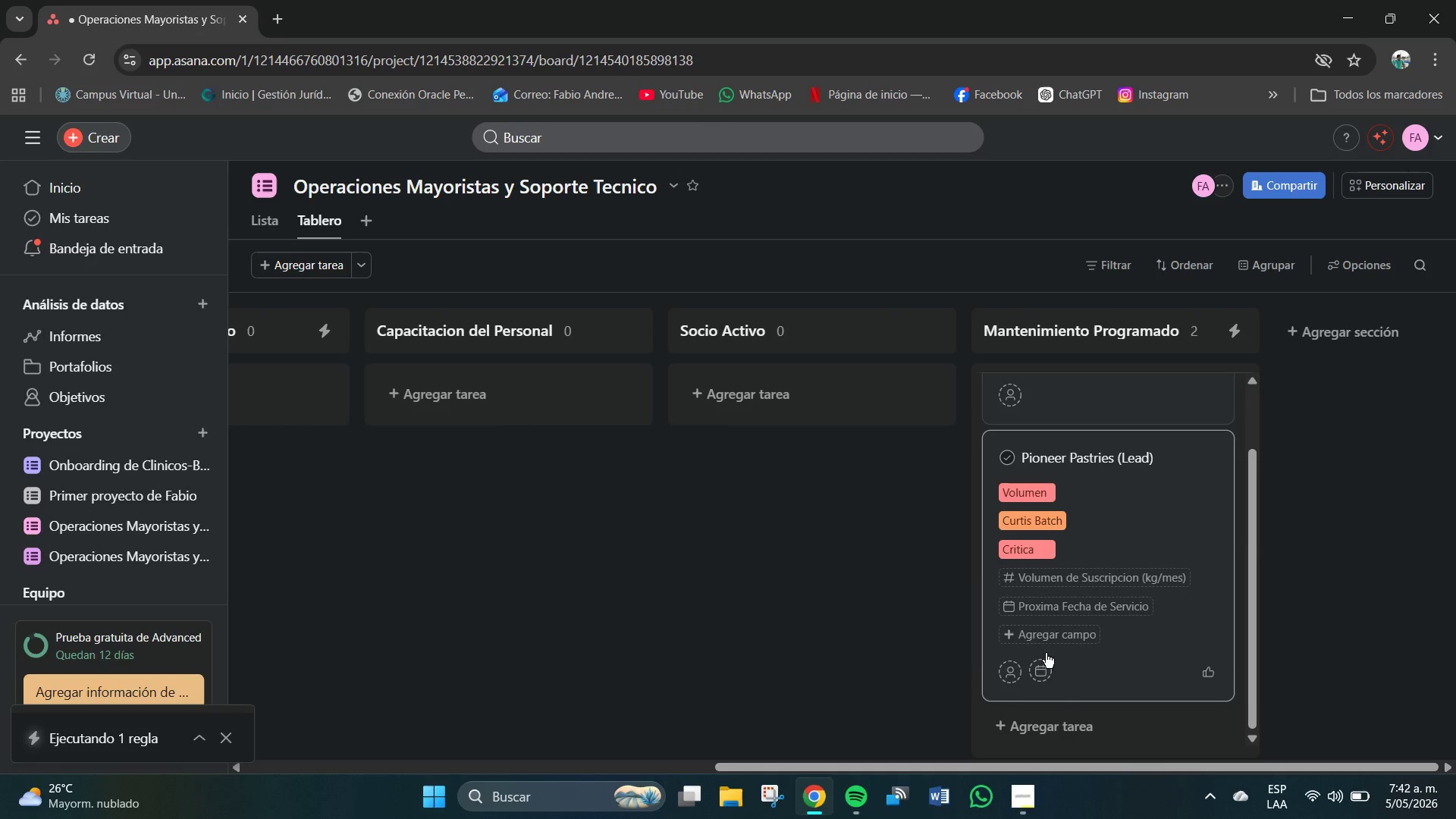 
left_click([887, 642])
 